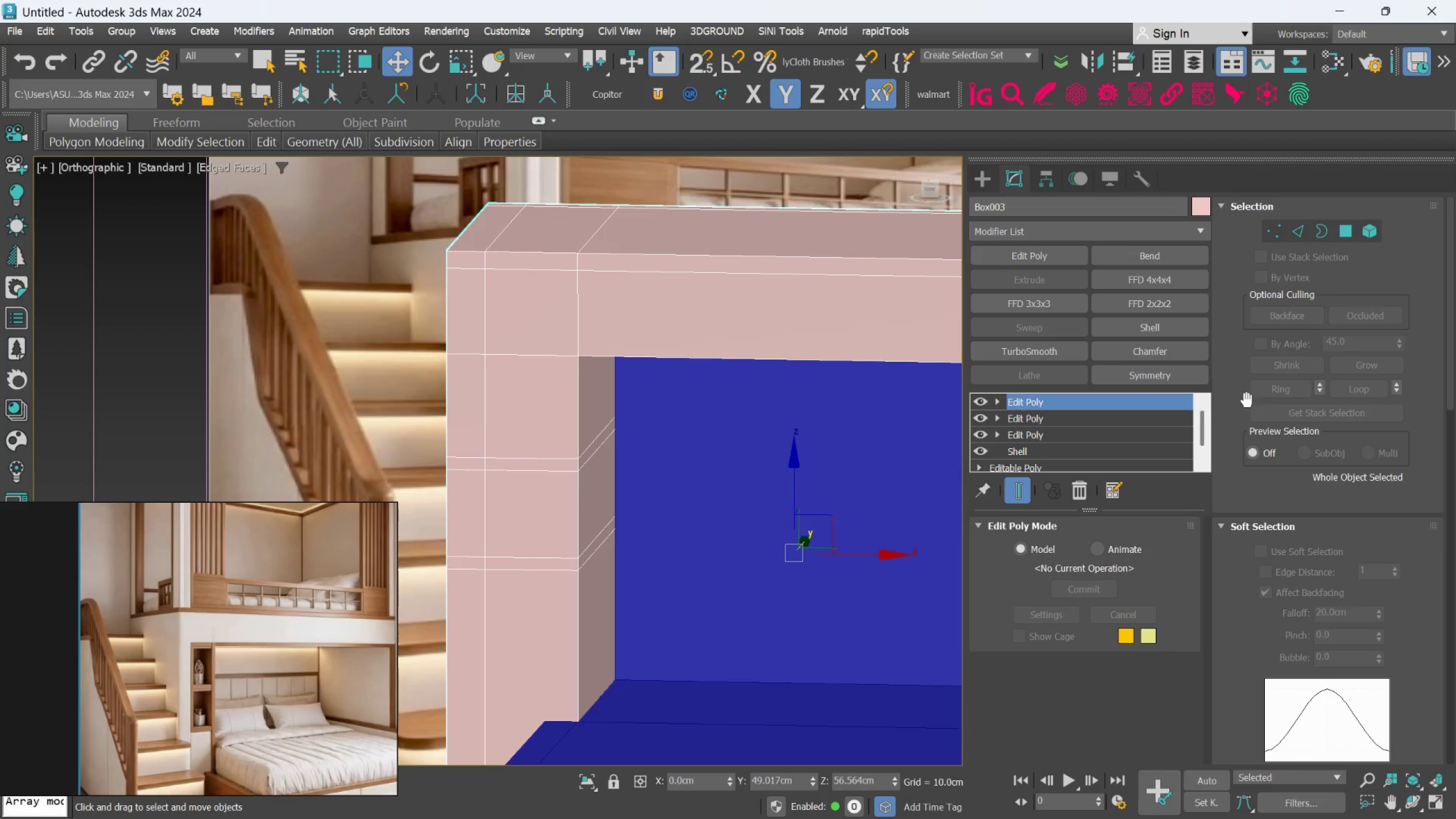 
hold_key(key=AltLeft, duration=1.6)
 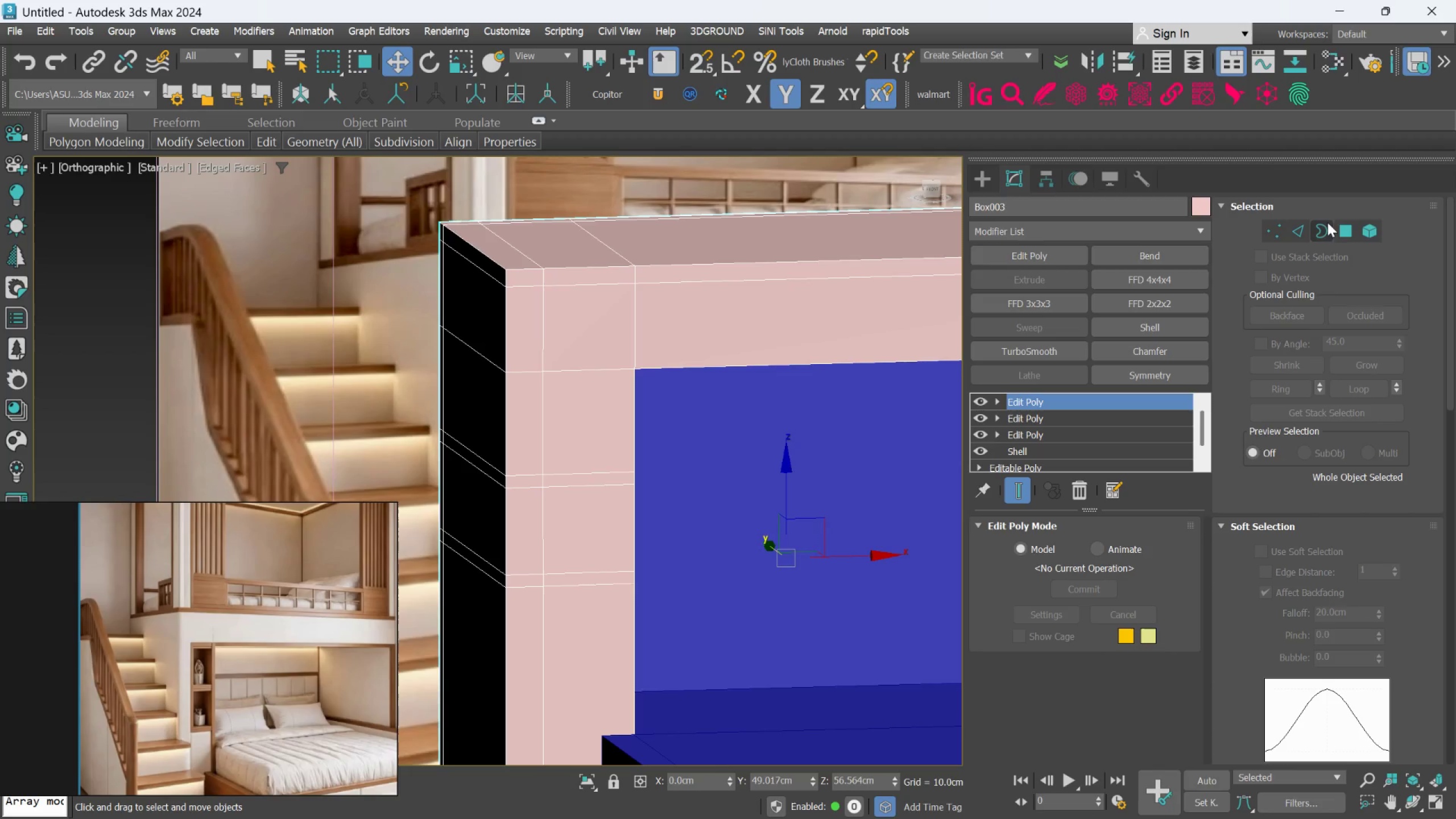 
left_click([1336, 225])
 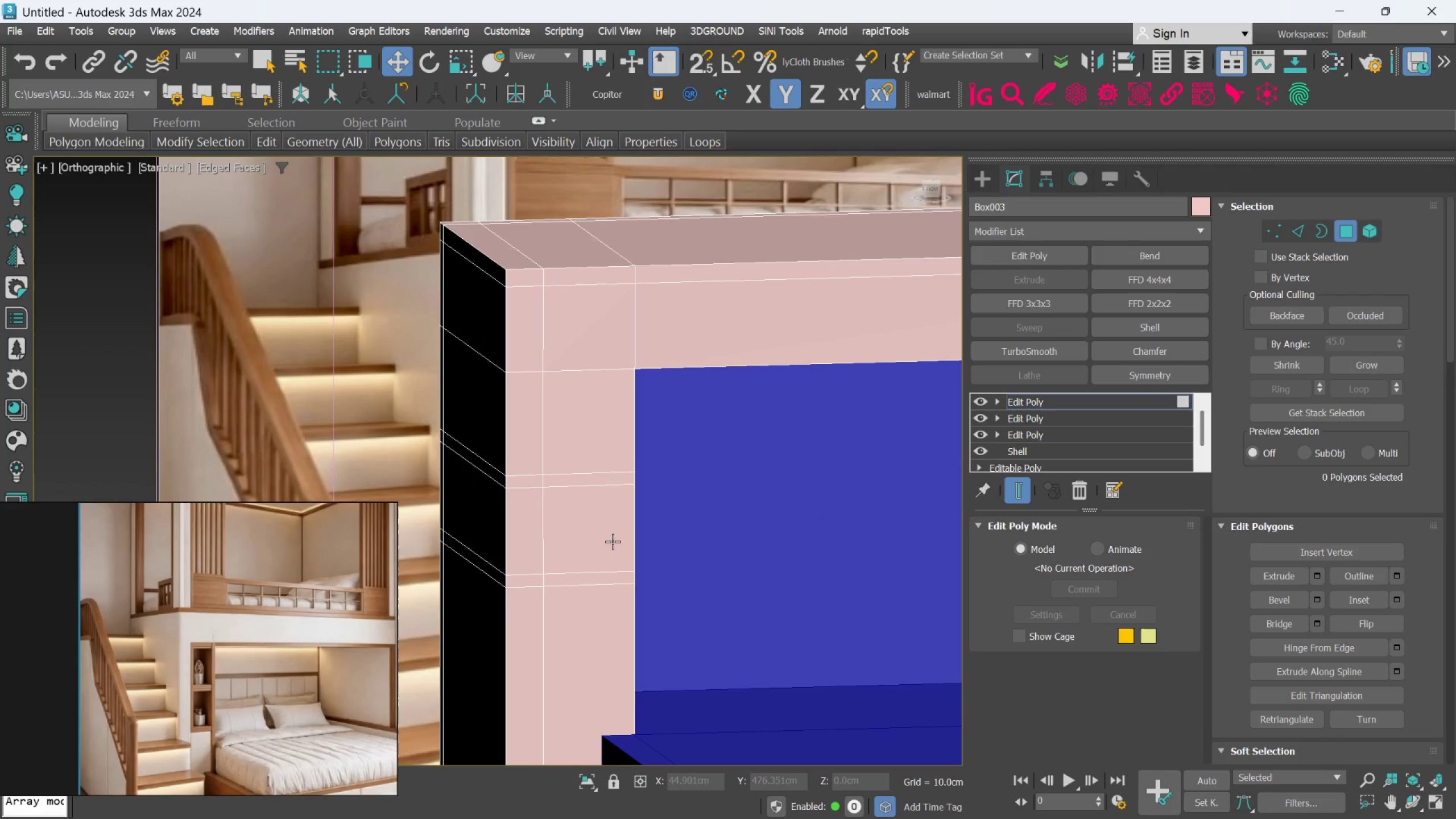 
left_click([605, 542])
 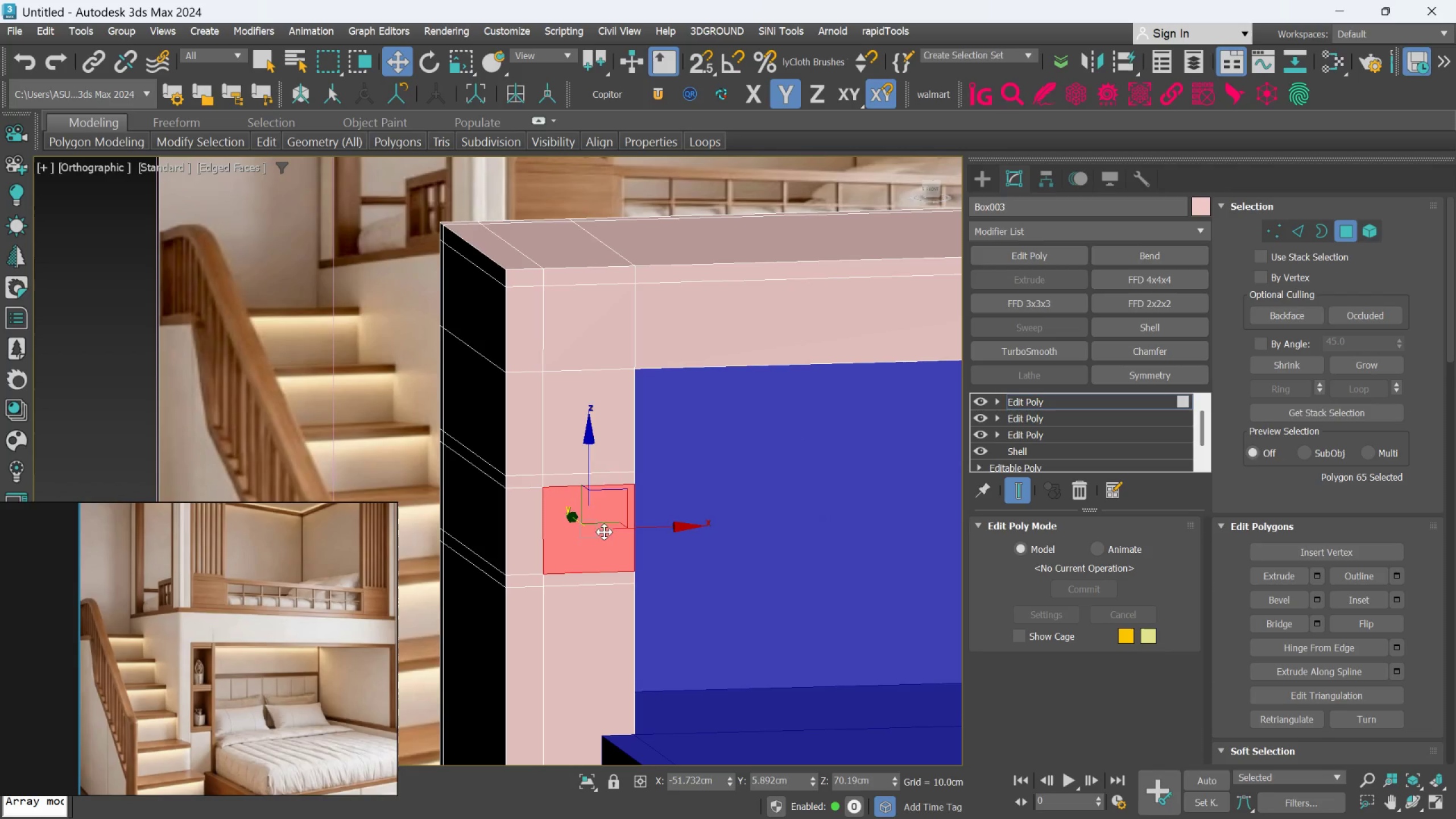 
hold_key(key=ControlLeft, duration=0.65)
left_click([592, 406])
 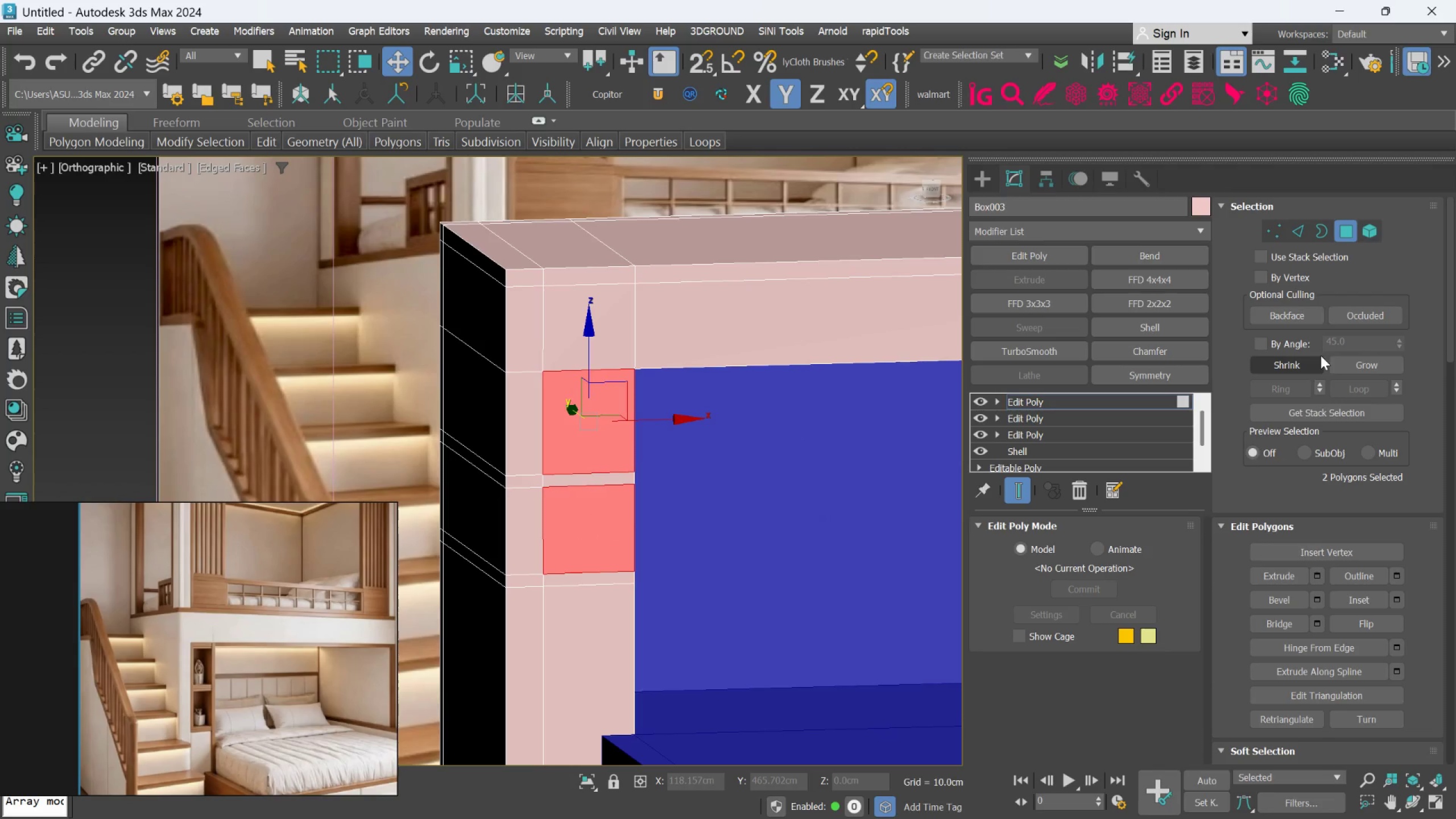 
mouse_move([1296, 584])
 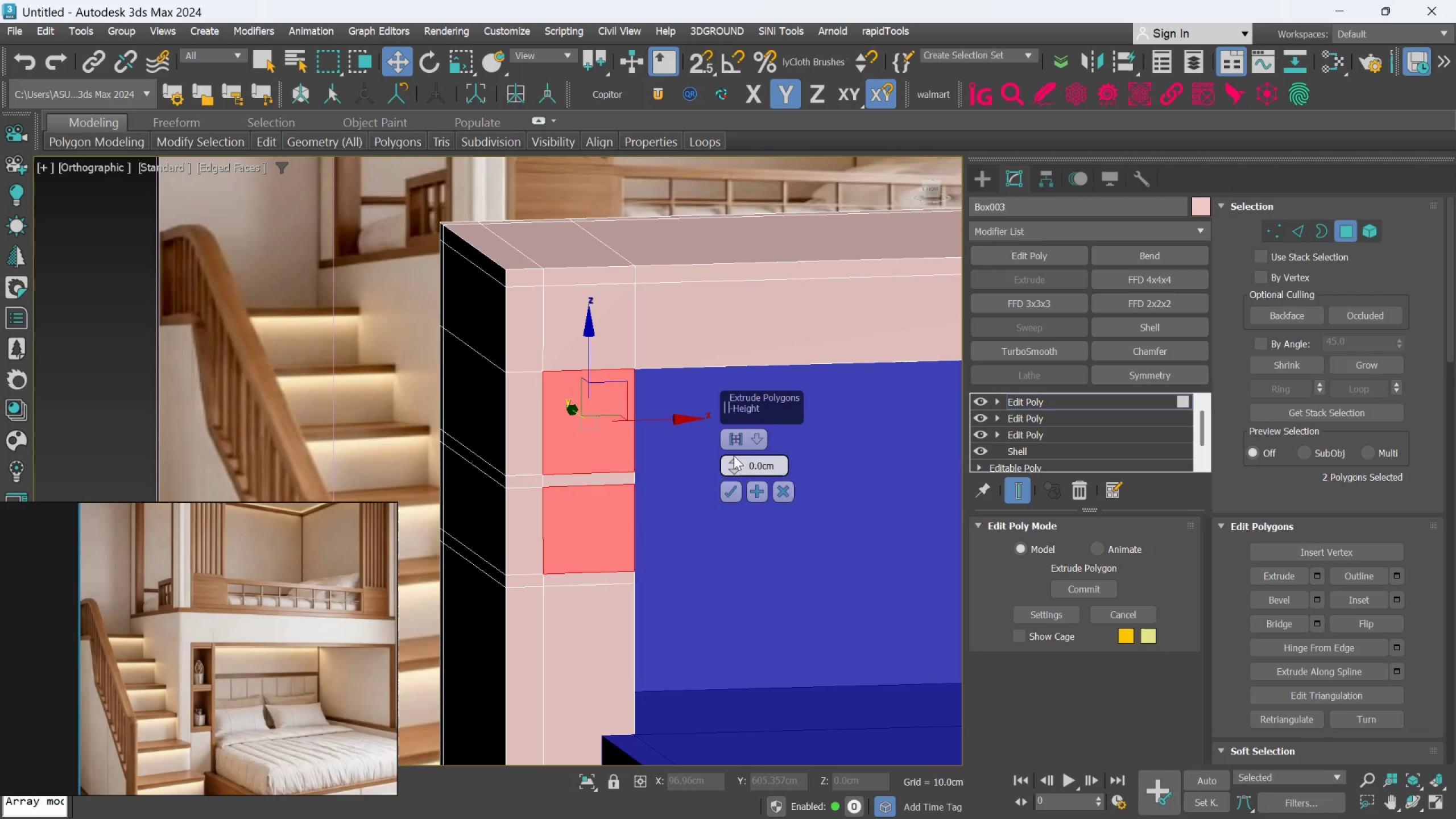 
left_click_drag(start_coordinate=[731, 458], to_coordinate=[733, 519])
 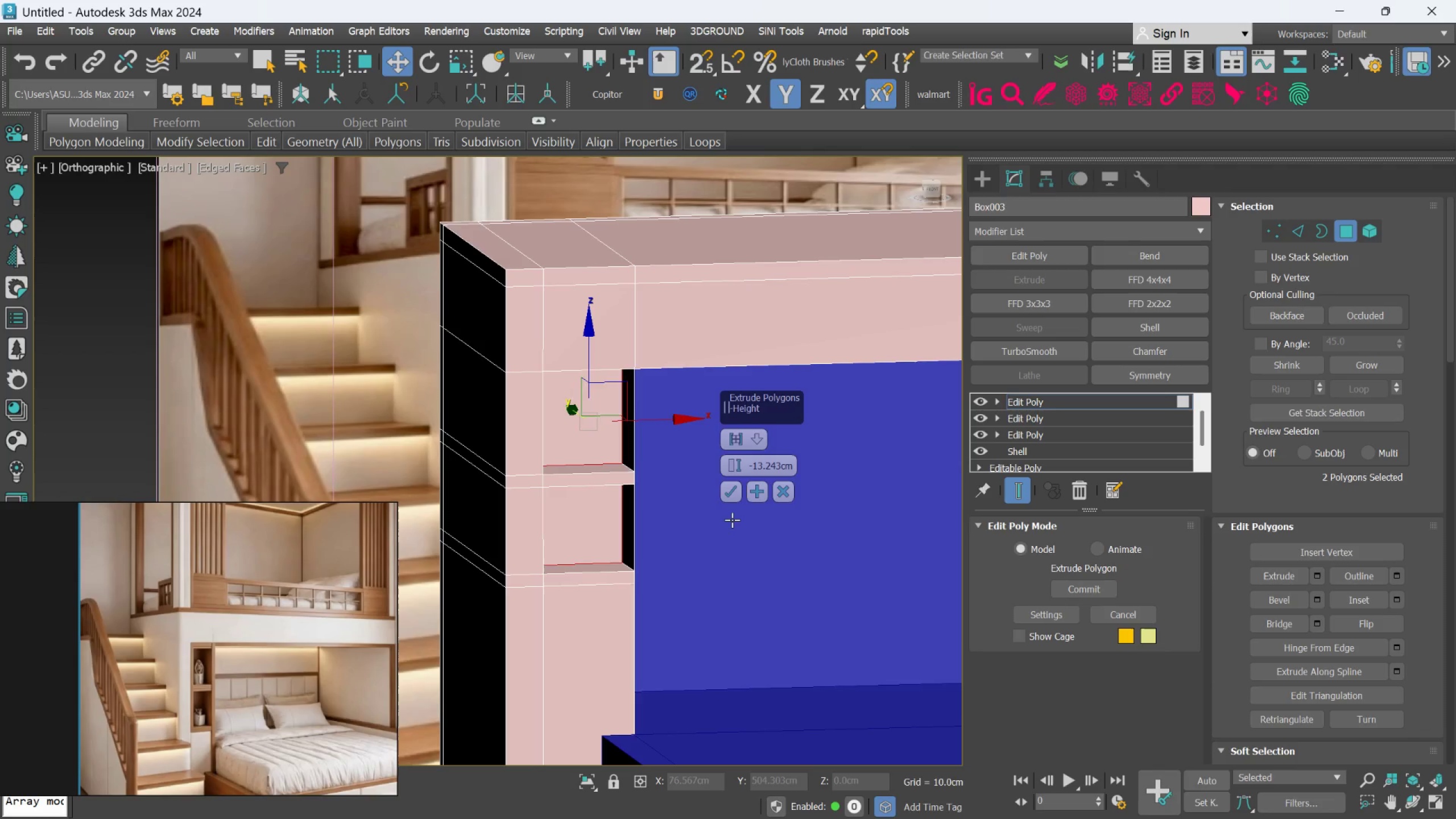 
key(Control+Z)
 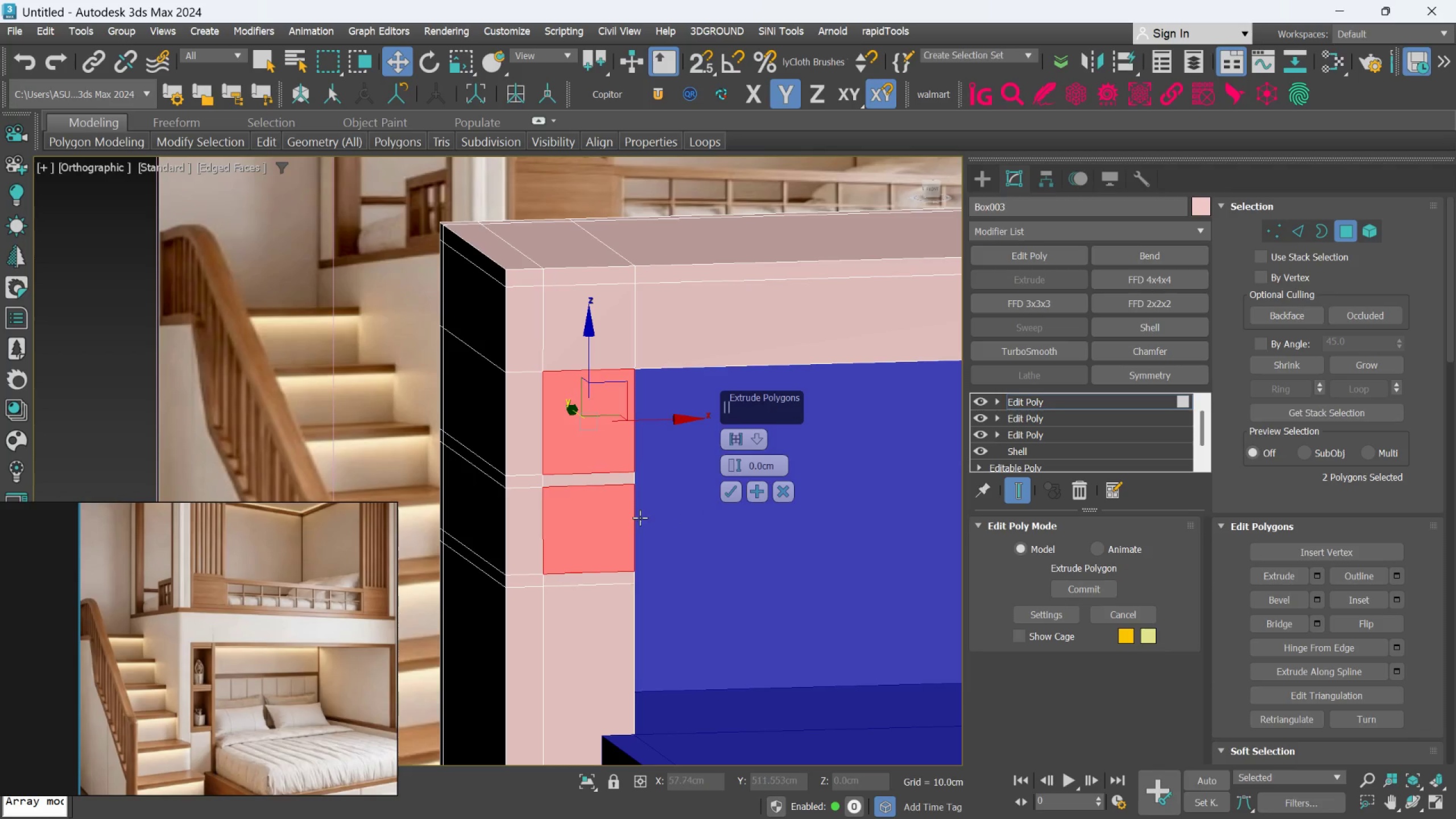 
hold_key(key=AltLeft, duration=1.52)
 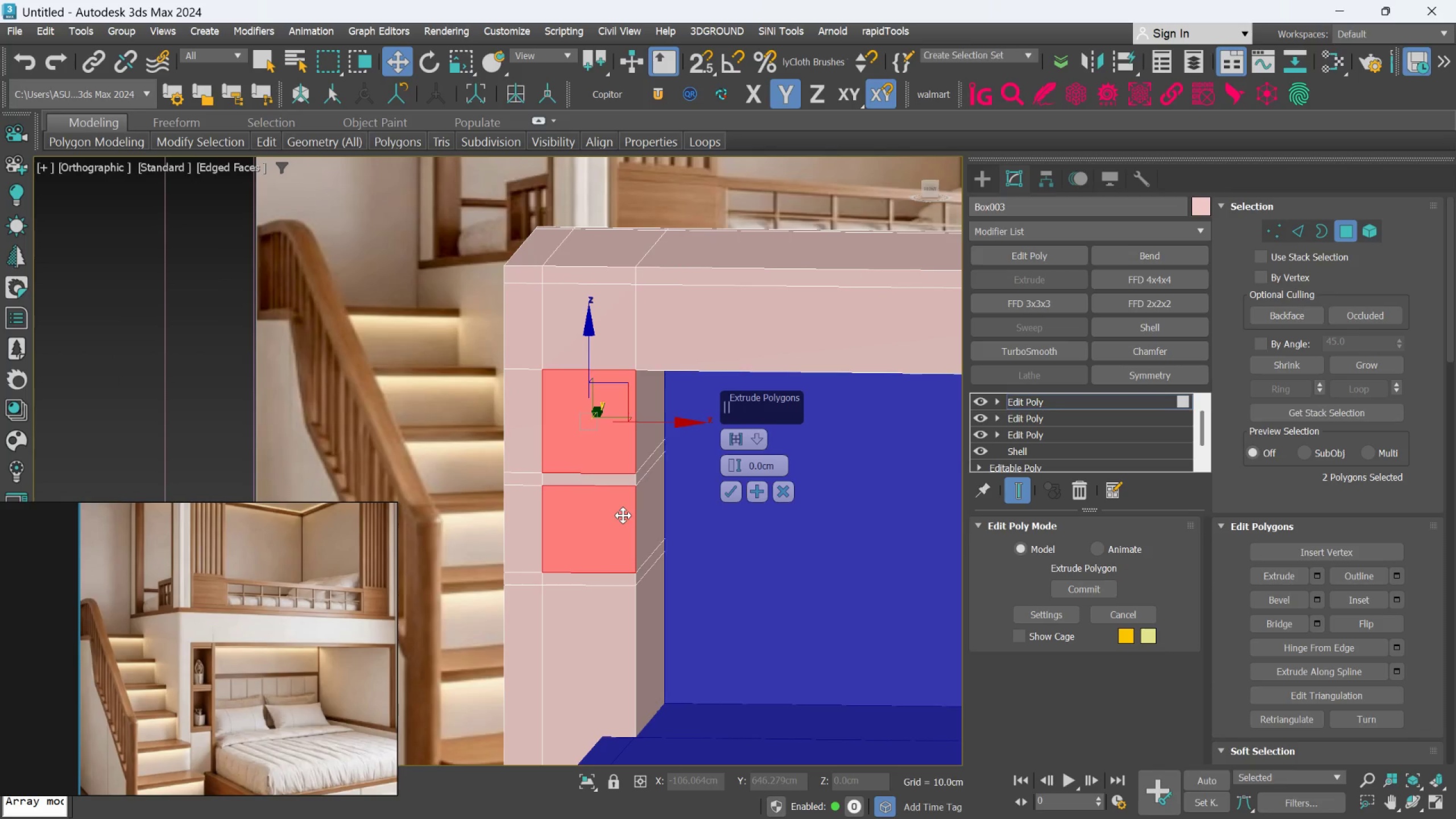 
scroll: coordinate [623, 514], scroll_direction: up, amount: 1.0
 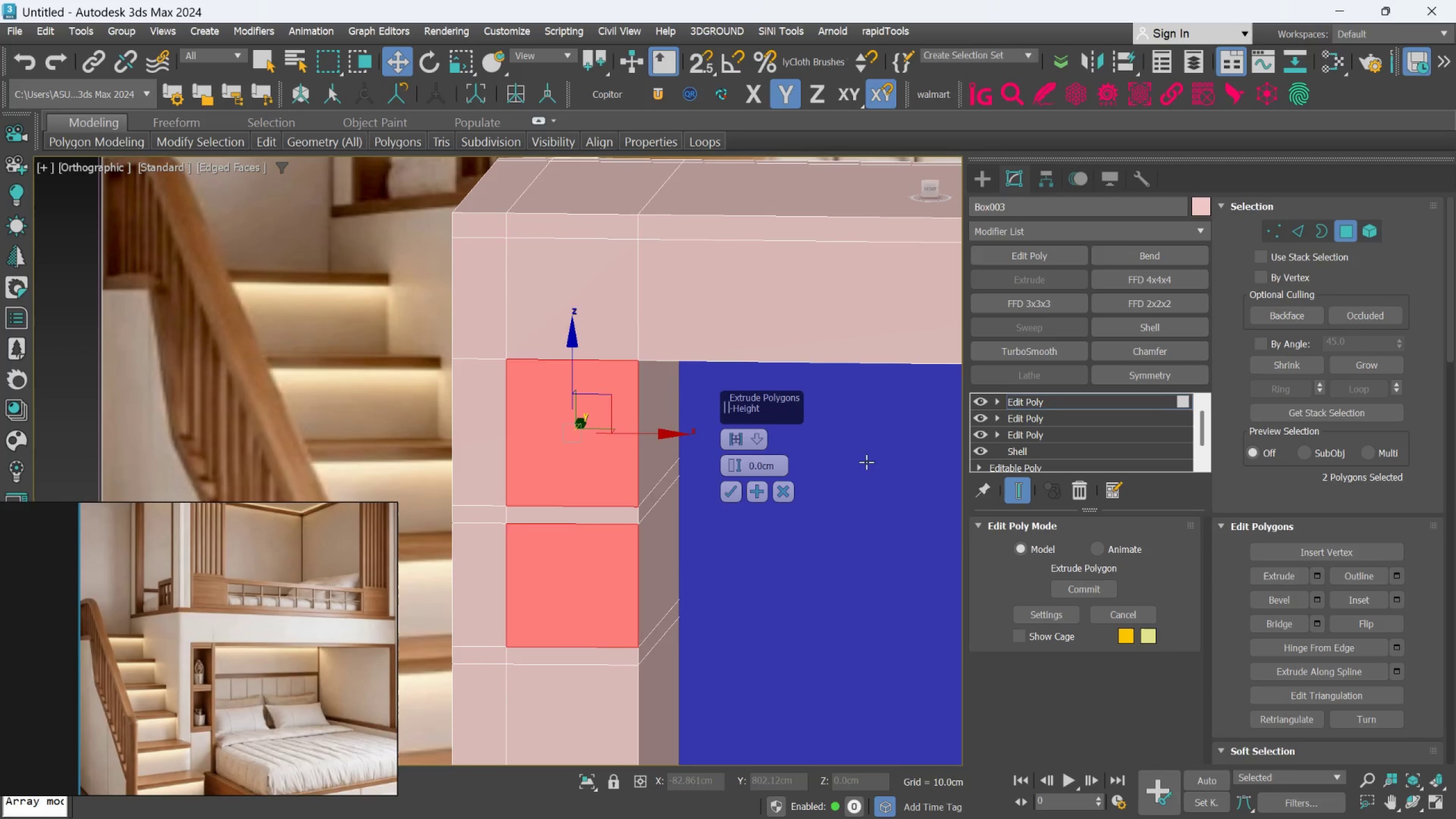 
left_click([785, 487])
 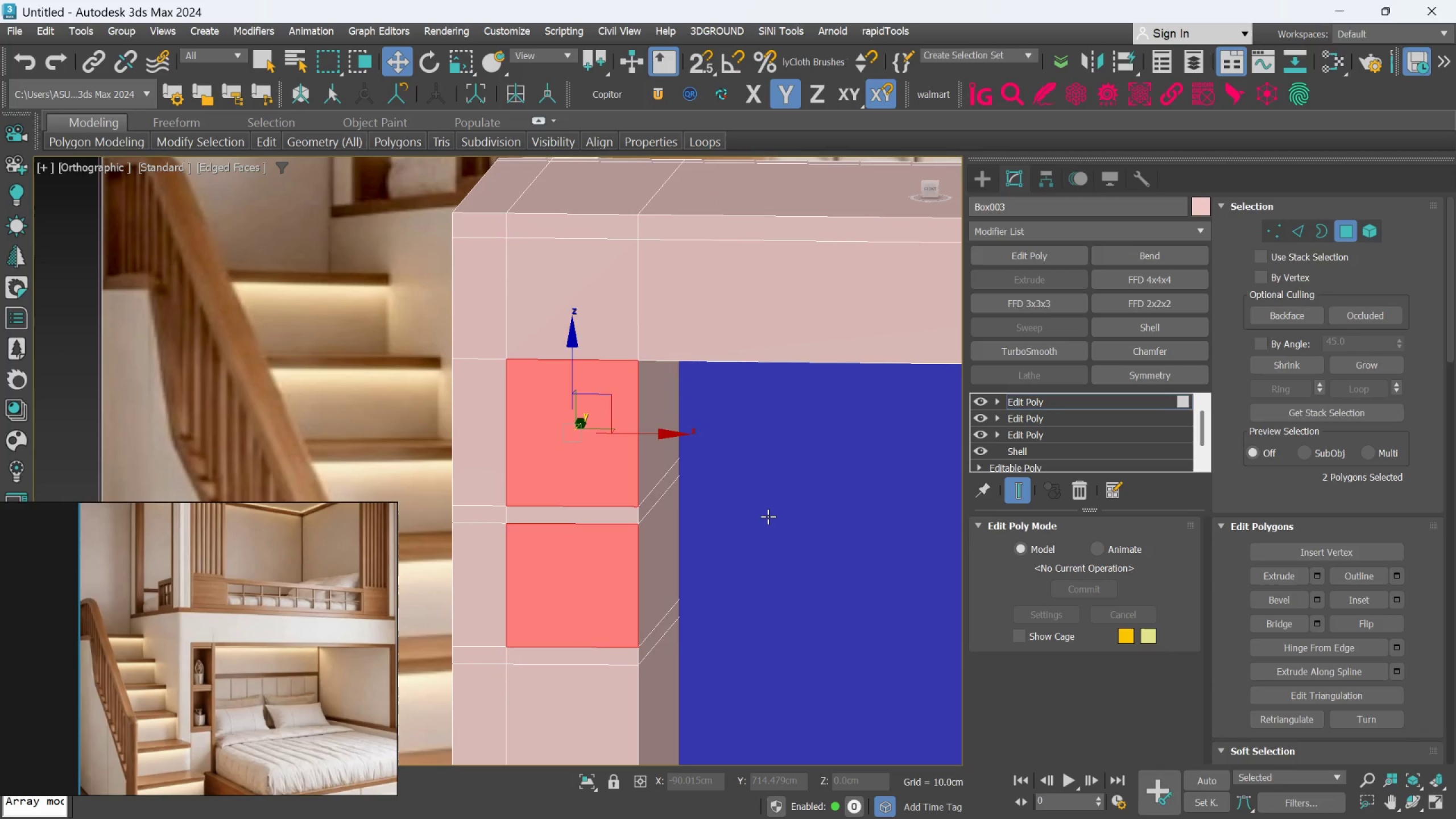 
key(Alt+1)
 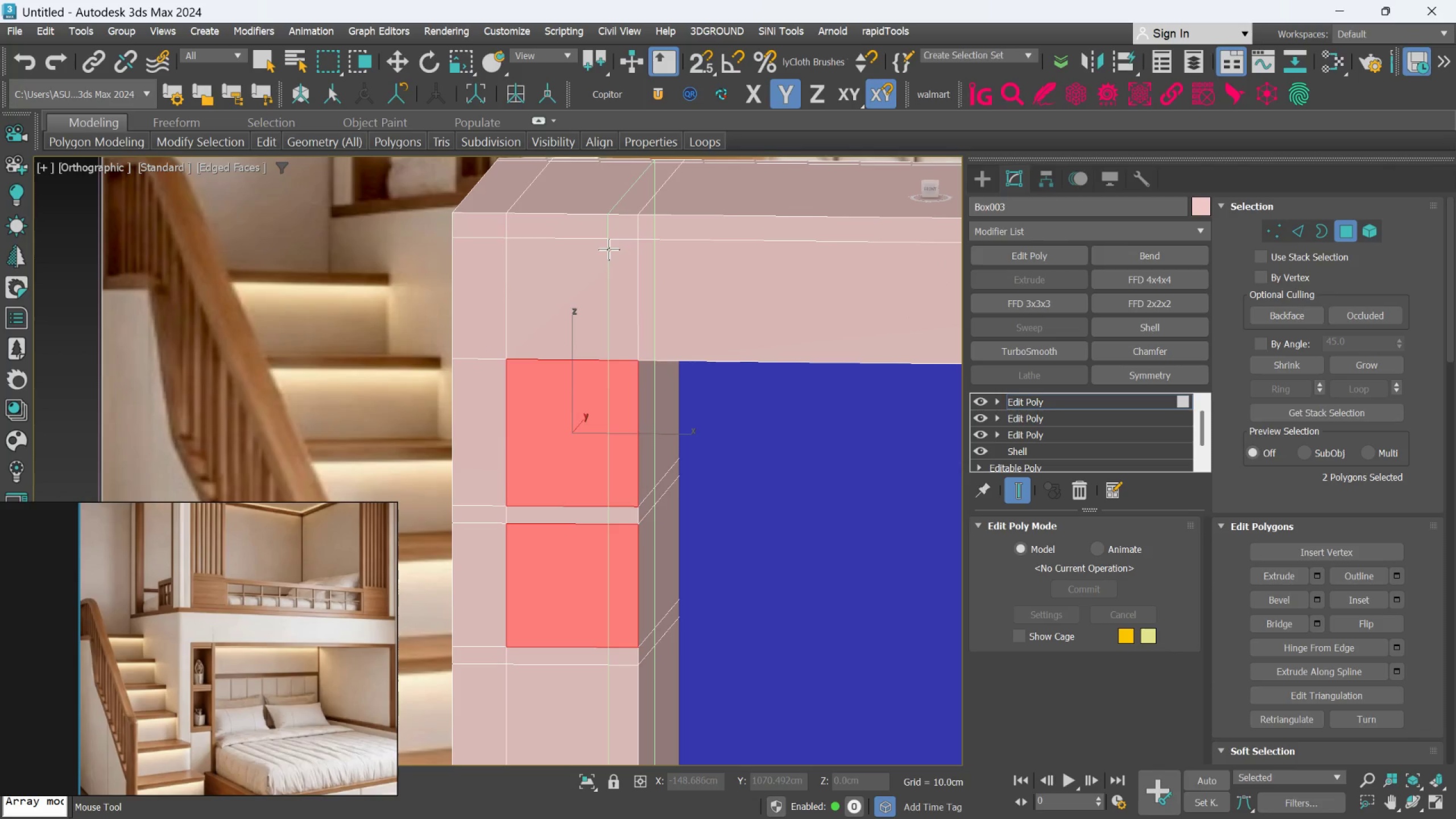 
key(Alt+1)
 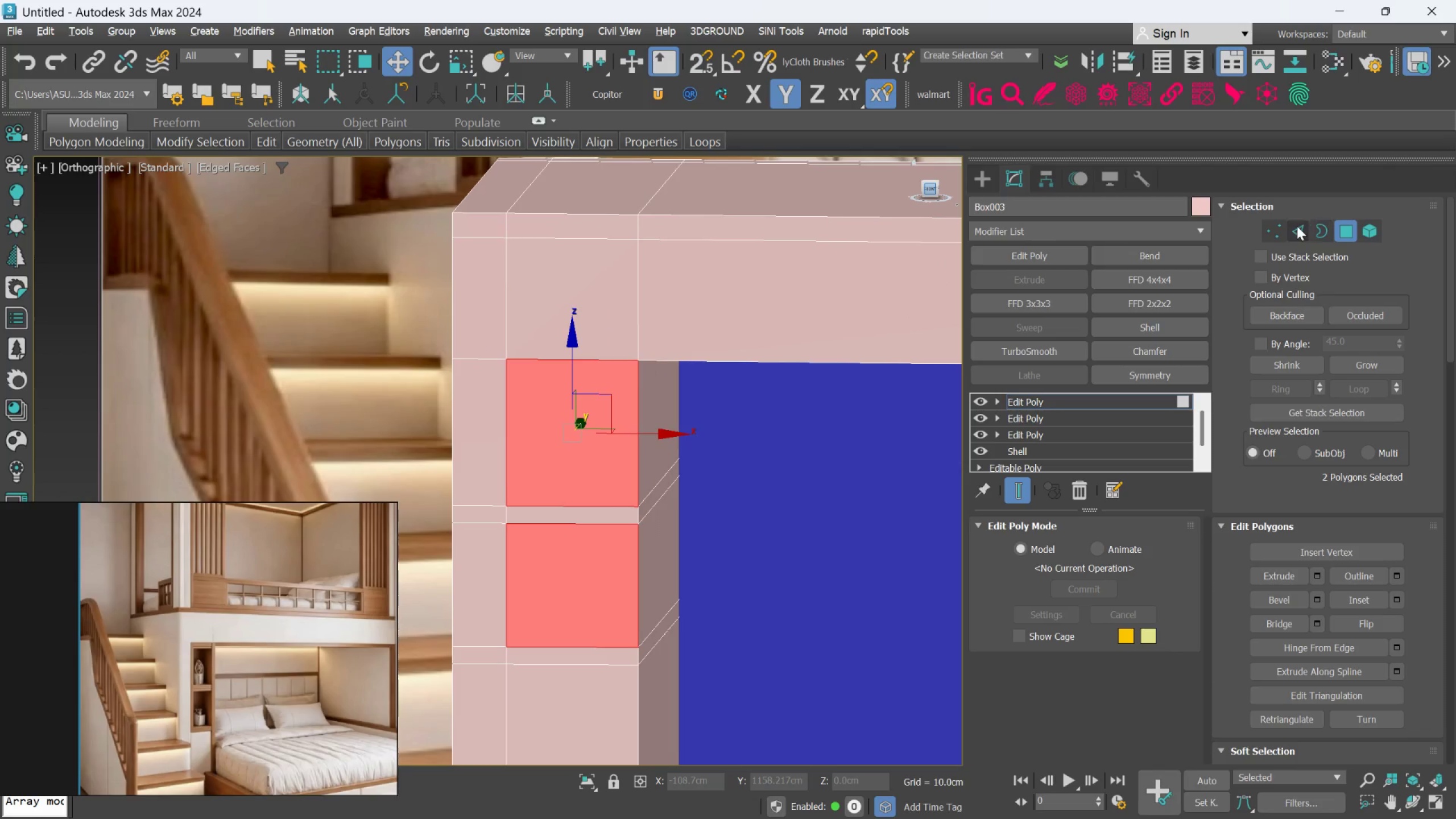 
left_click([1294, 226])
 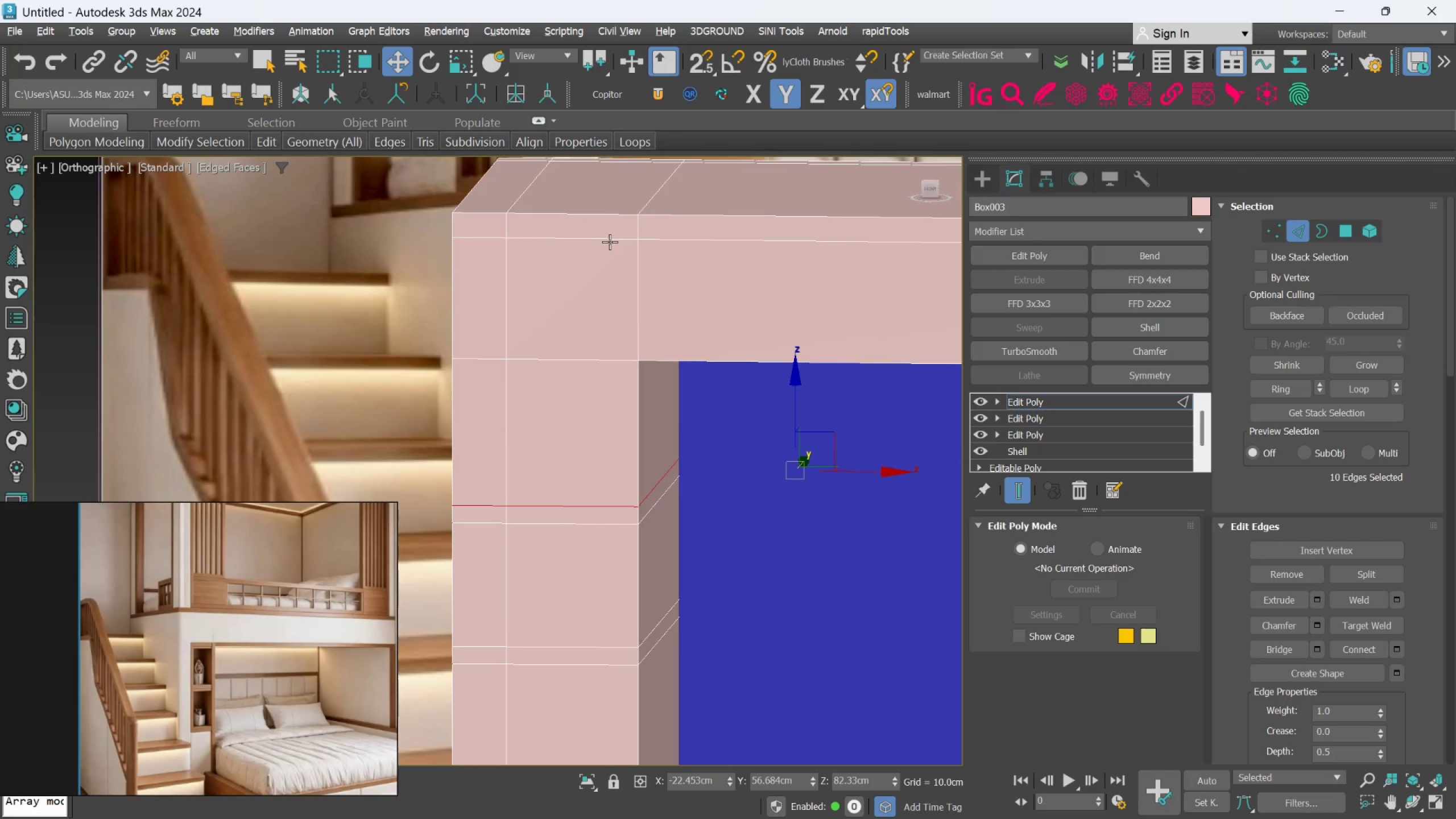 
left_click([606, 242])
 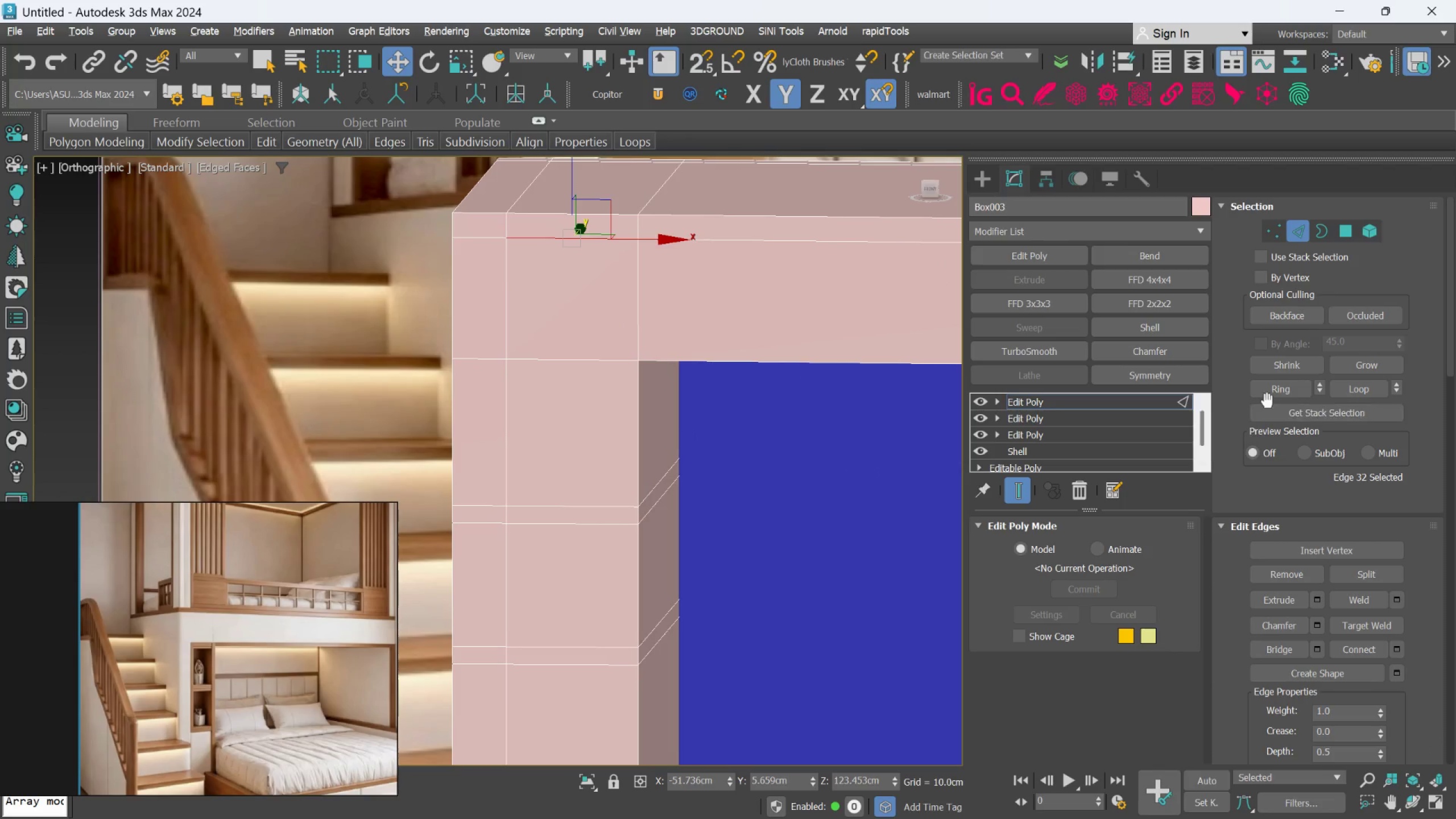 
left_click([1276, 389])
 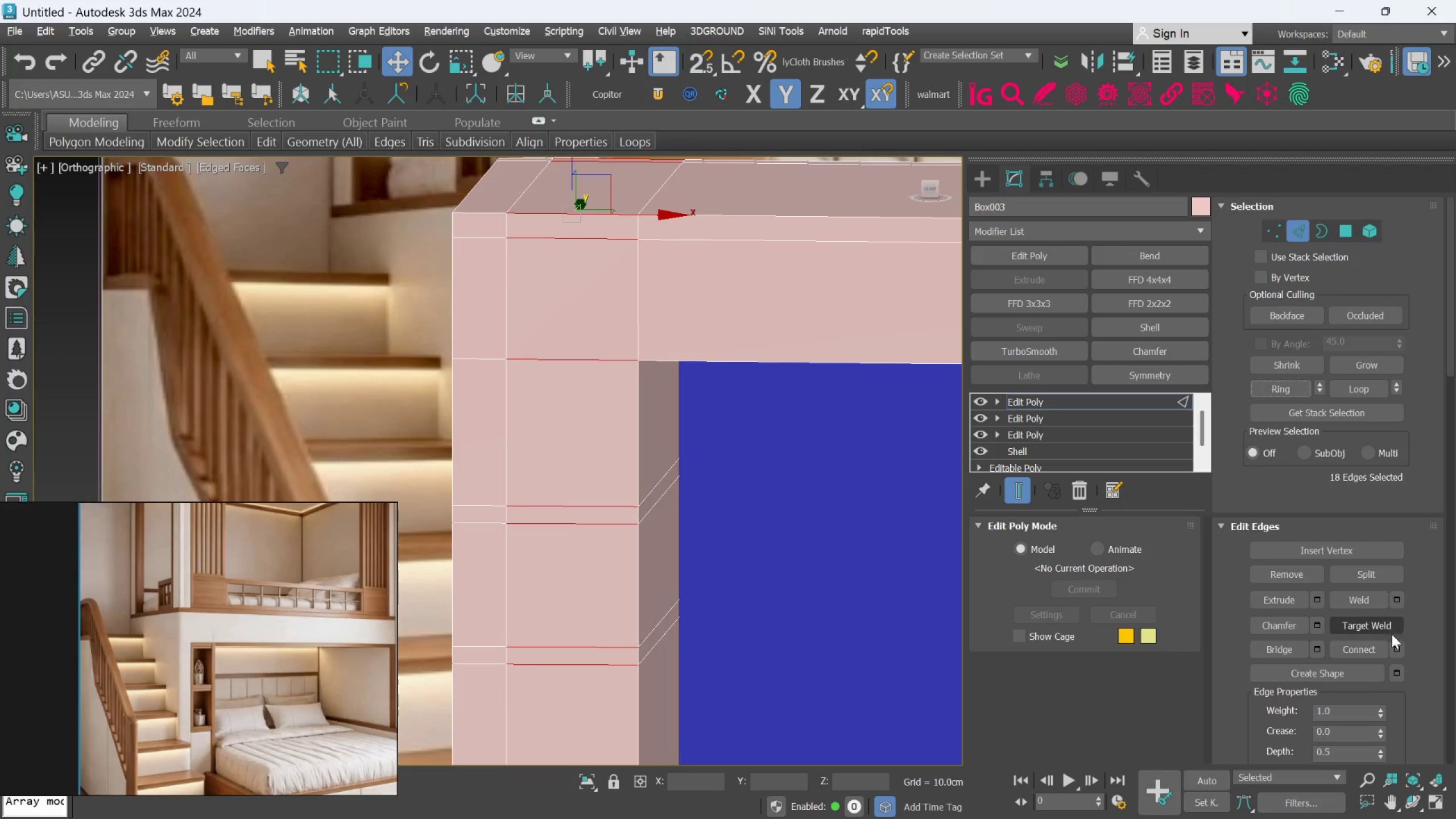 
left_click([1393, 646])
 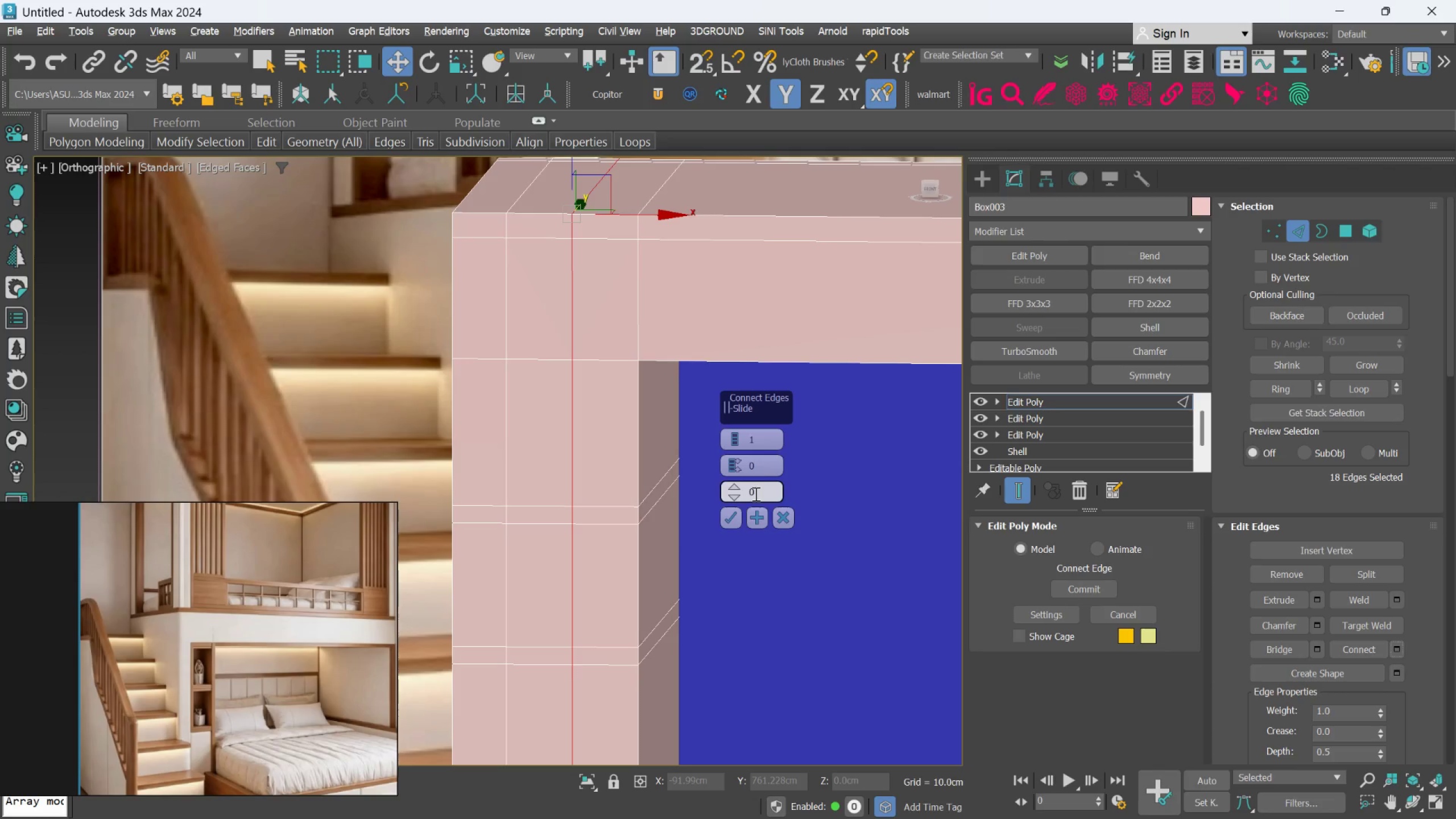 
double_click([758, 488])
 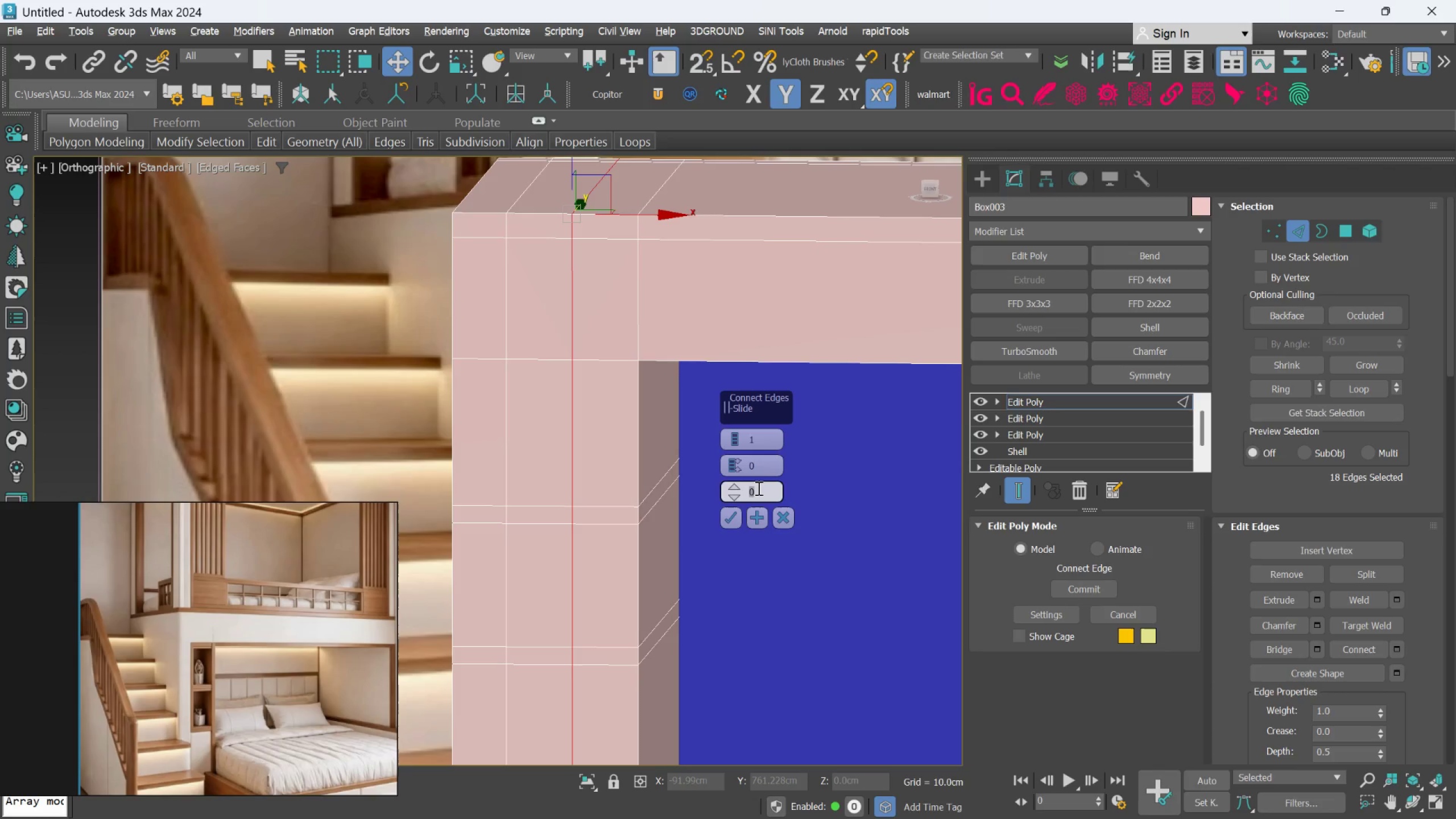 
type(65)
 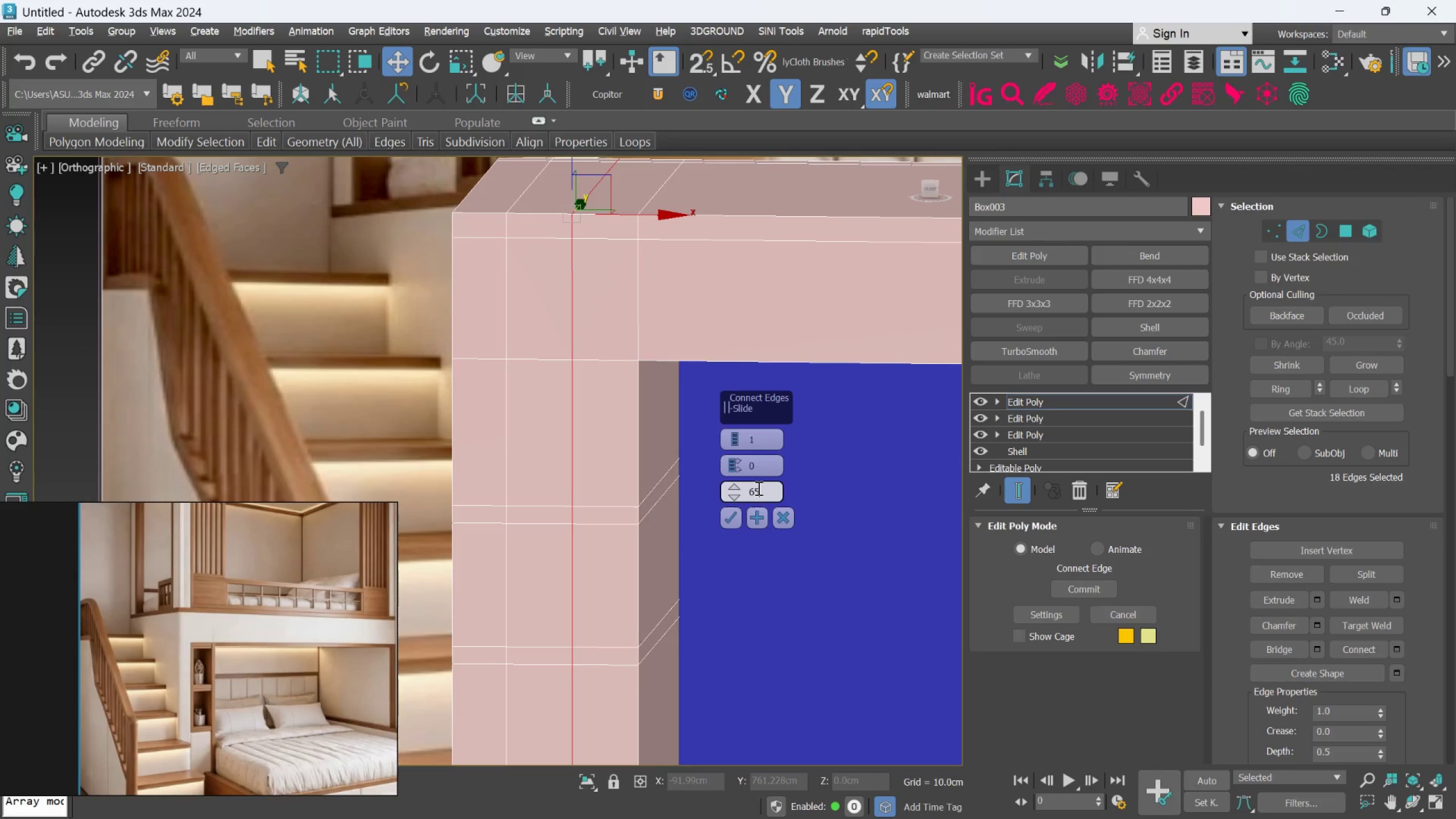 
key(Enter)
 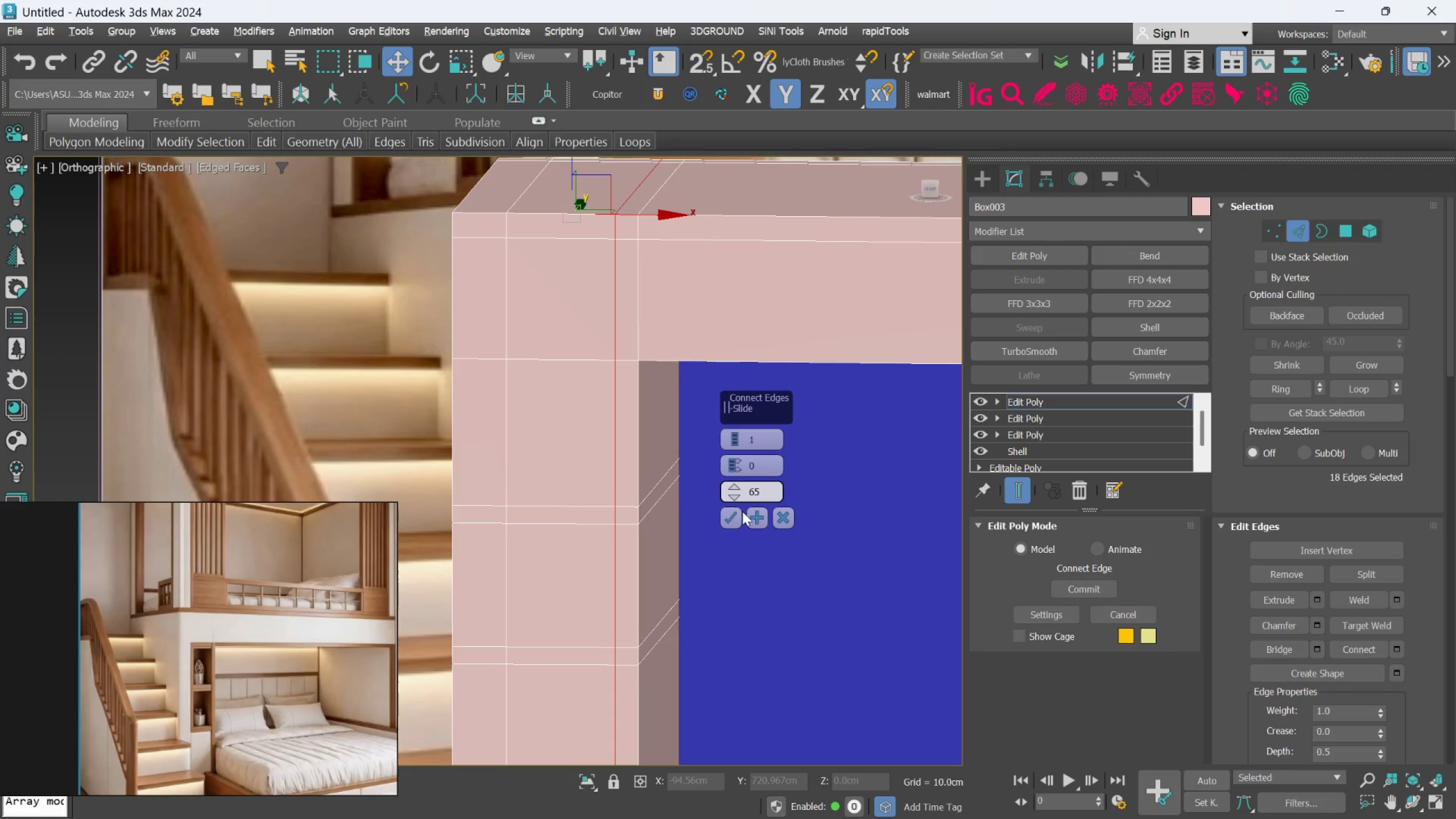 
left_click([729, 518])
 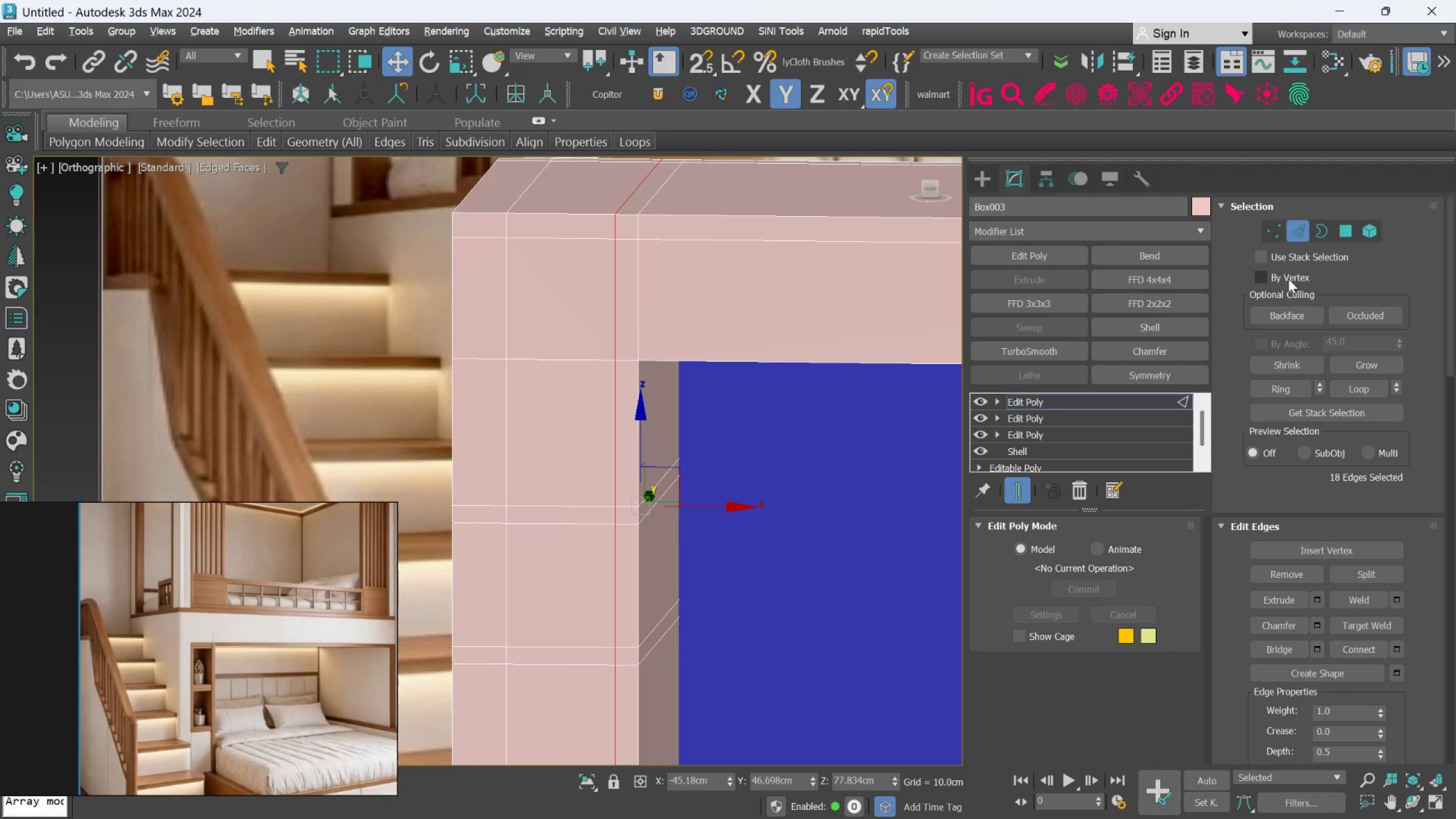 
left_click([1335, 232])
 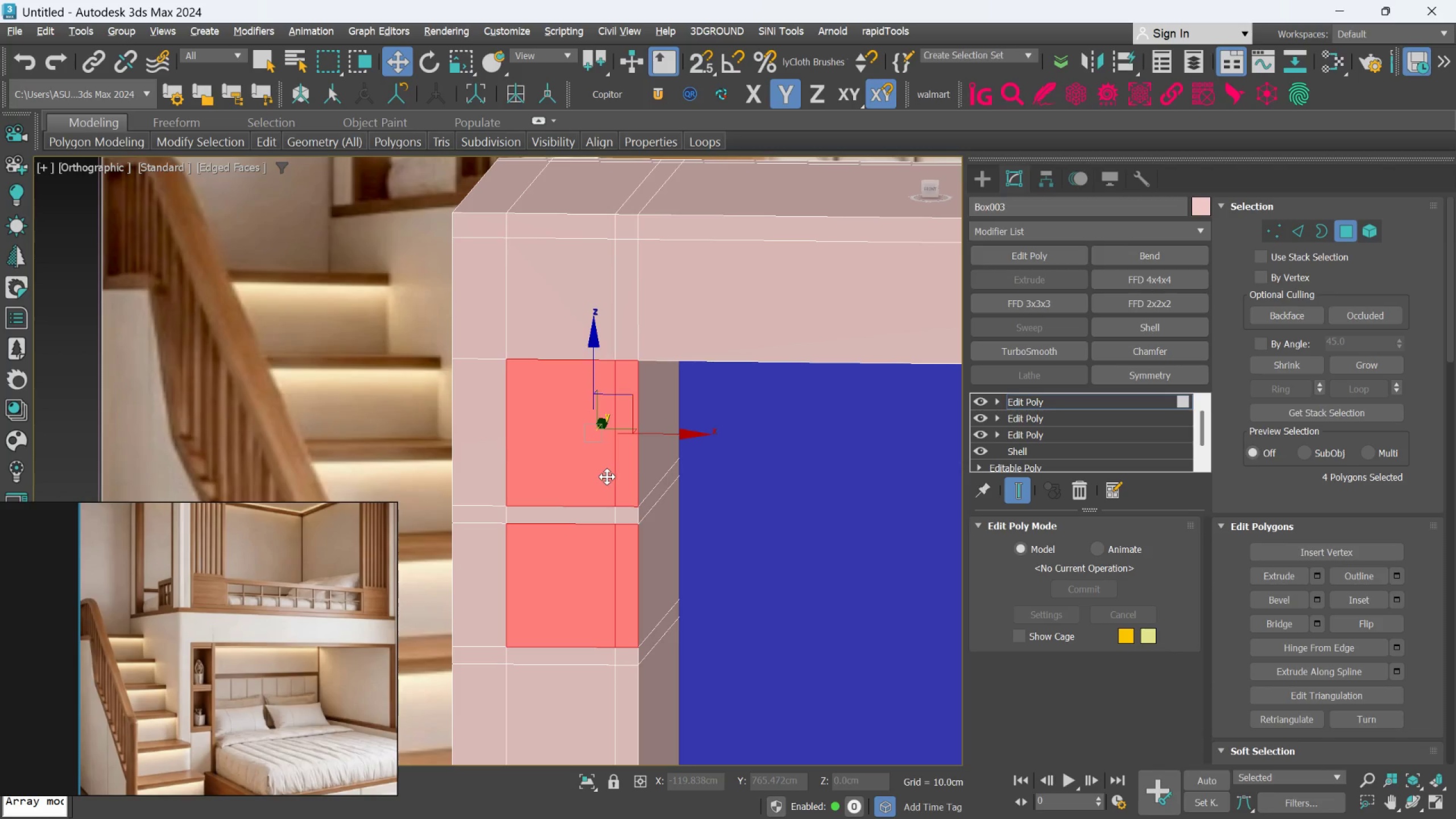 
hold_key(key=AltLeft, duration=1.22)
double_click([622, 556])
 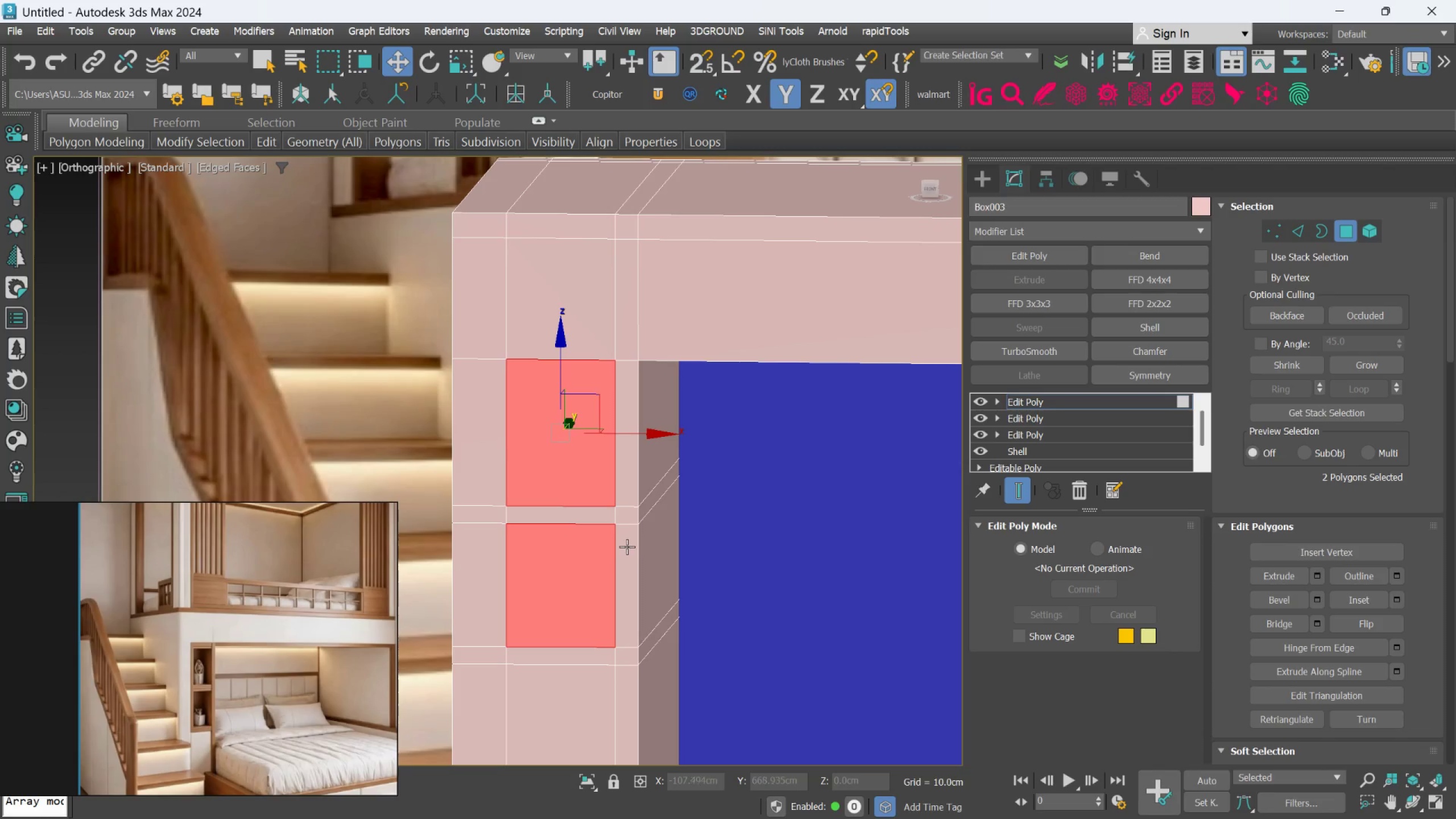 
hold_key(key=AltLeft, duration=0.36)
 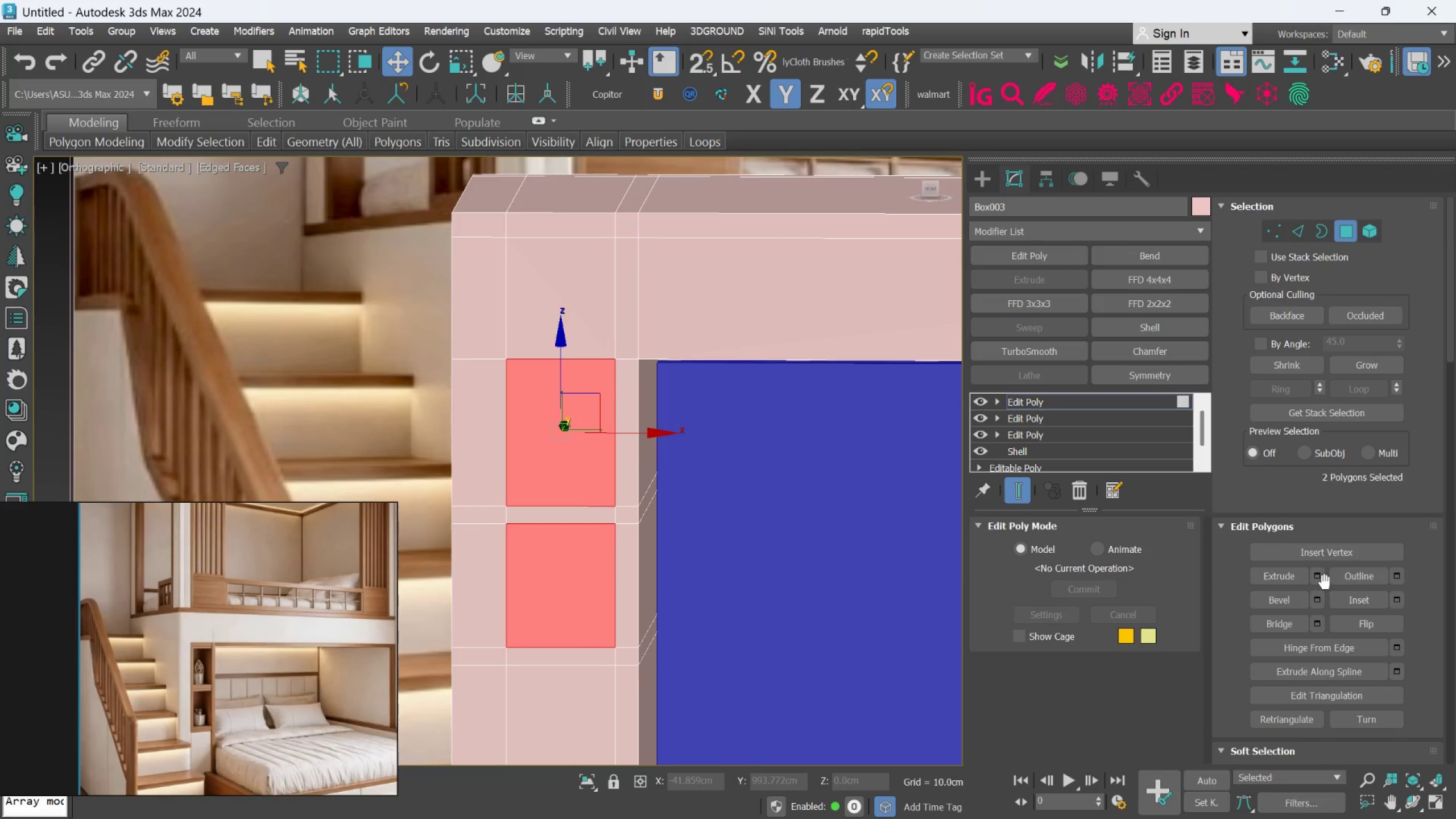 
left_click([1322, 582])
 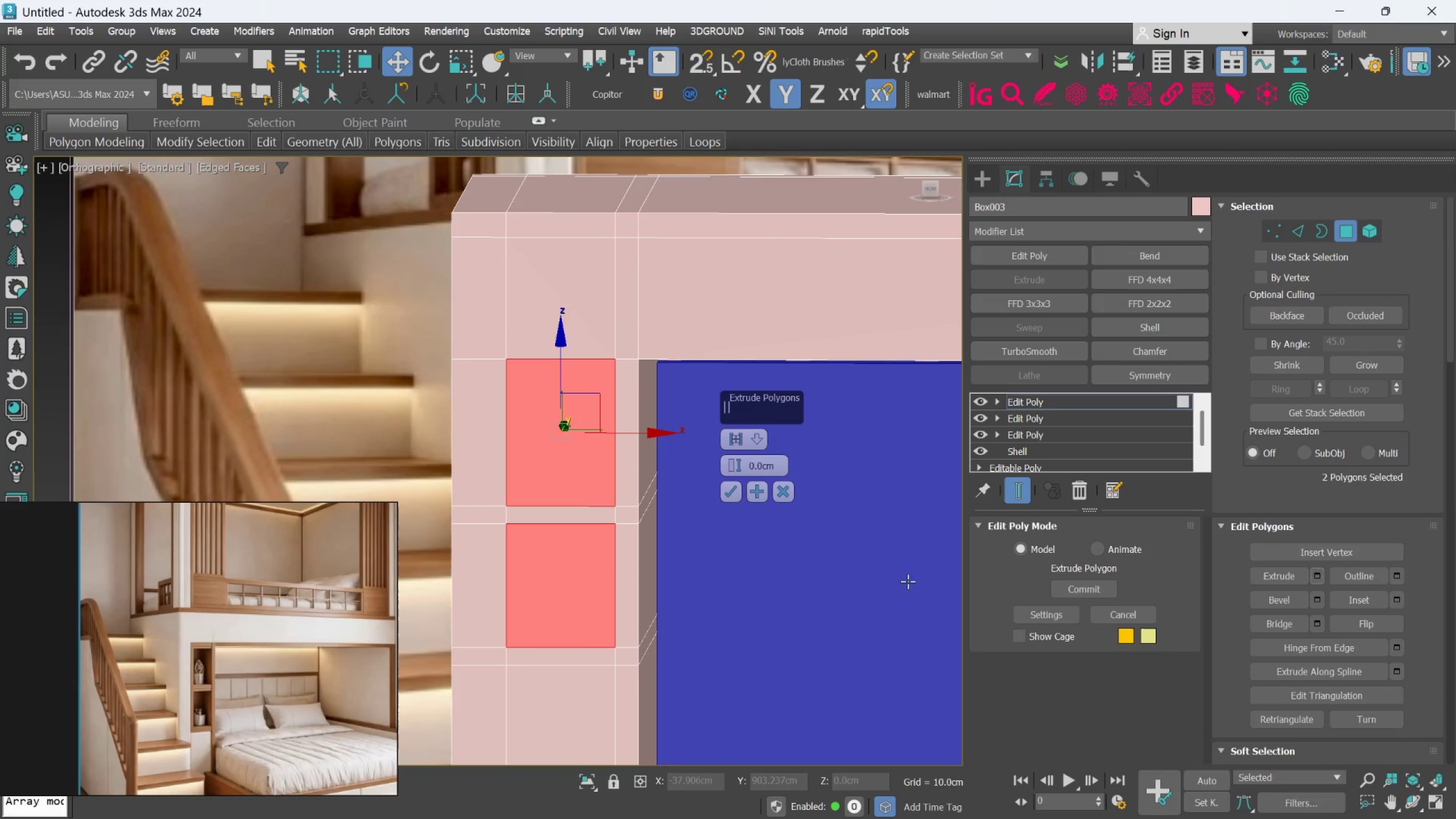 
hold_key(key=AltLeft, duration=0.82)
scroll: coordinate [886, 578], scroll_direction: down, amount: 1.0
 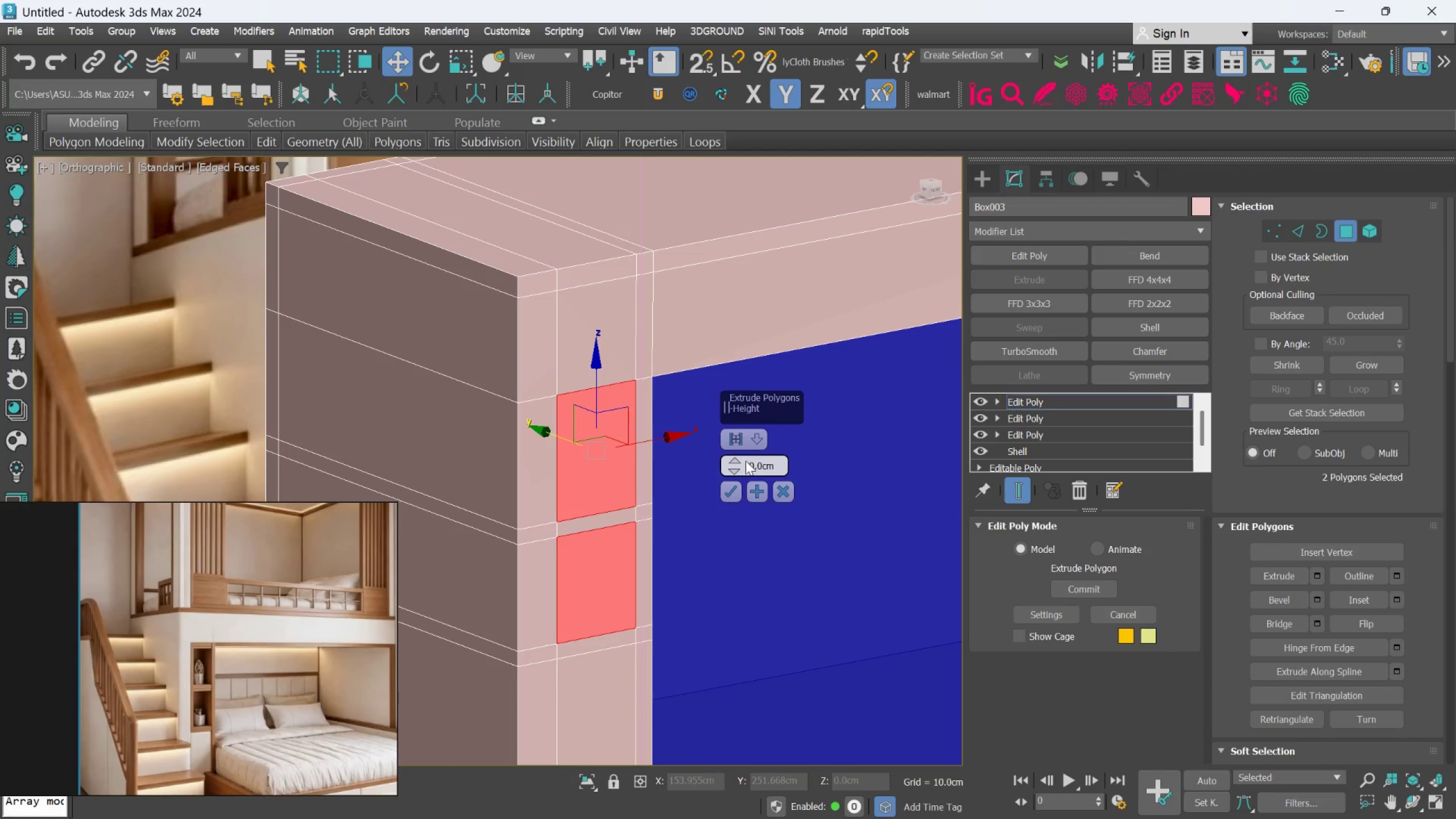 
left_click_drag(start_coordinate=[733, 460], to_coordinate=[755, 541])
 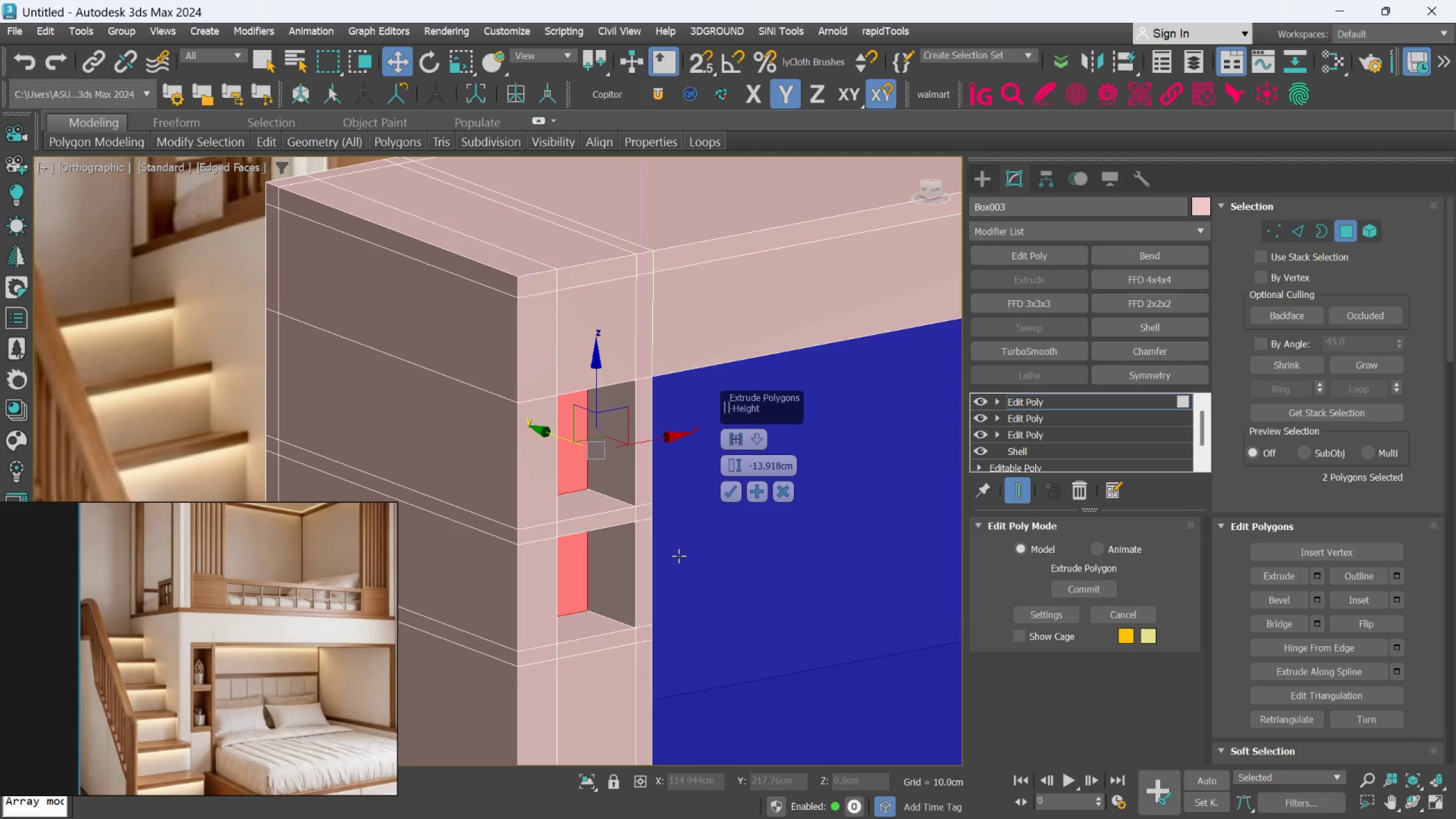 
hold_key(key=AltLeft, duration=1.3)
 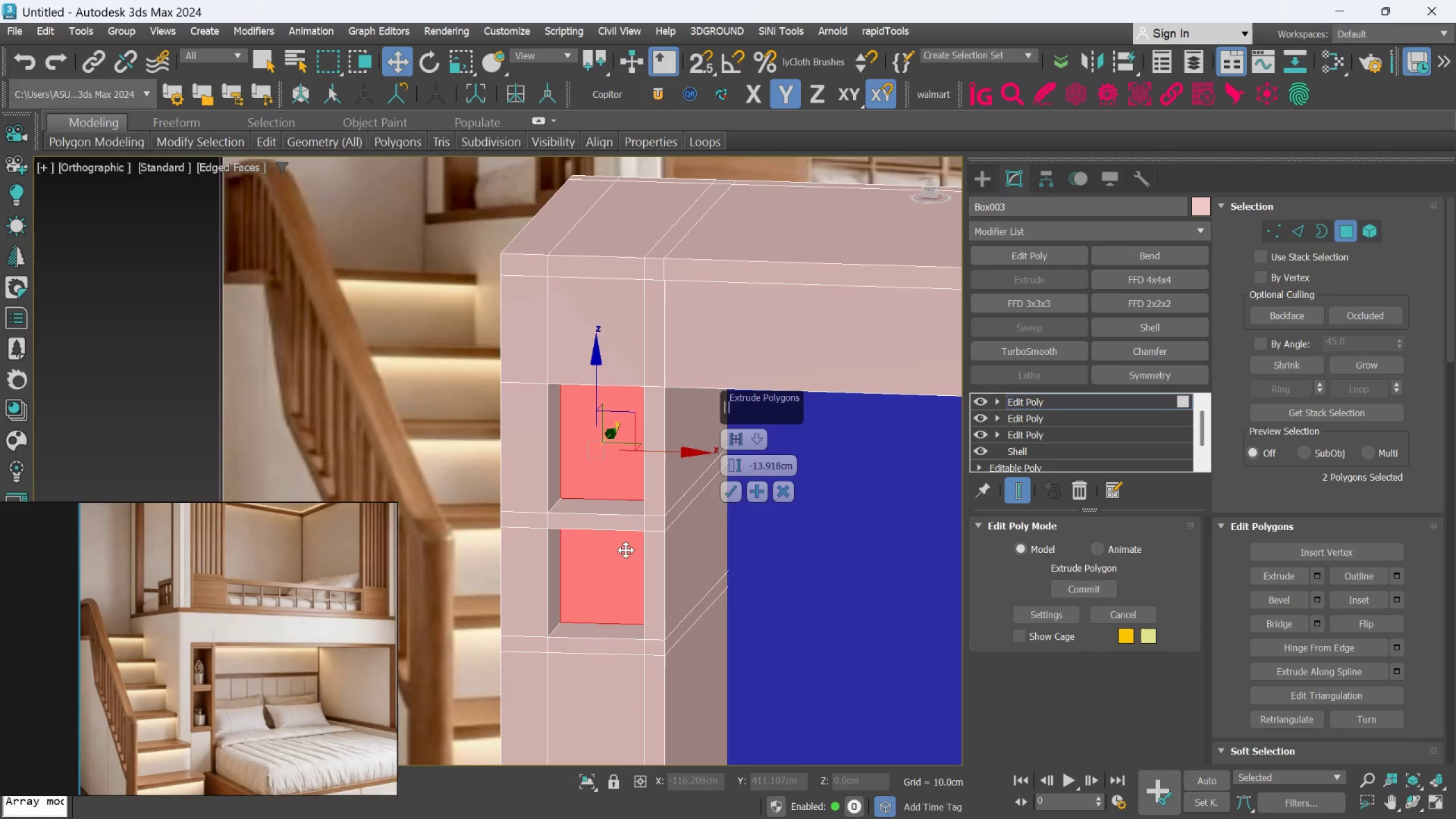 
hold_key(key=AltLeft, duration=0.77)
 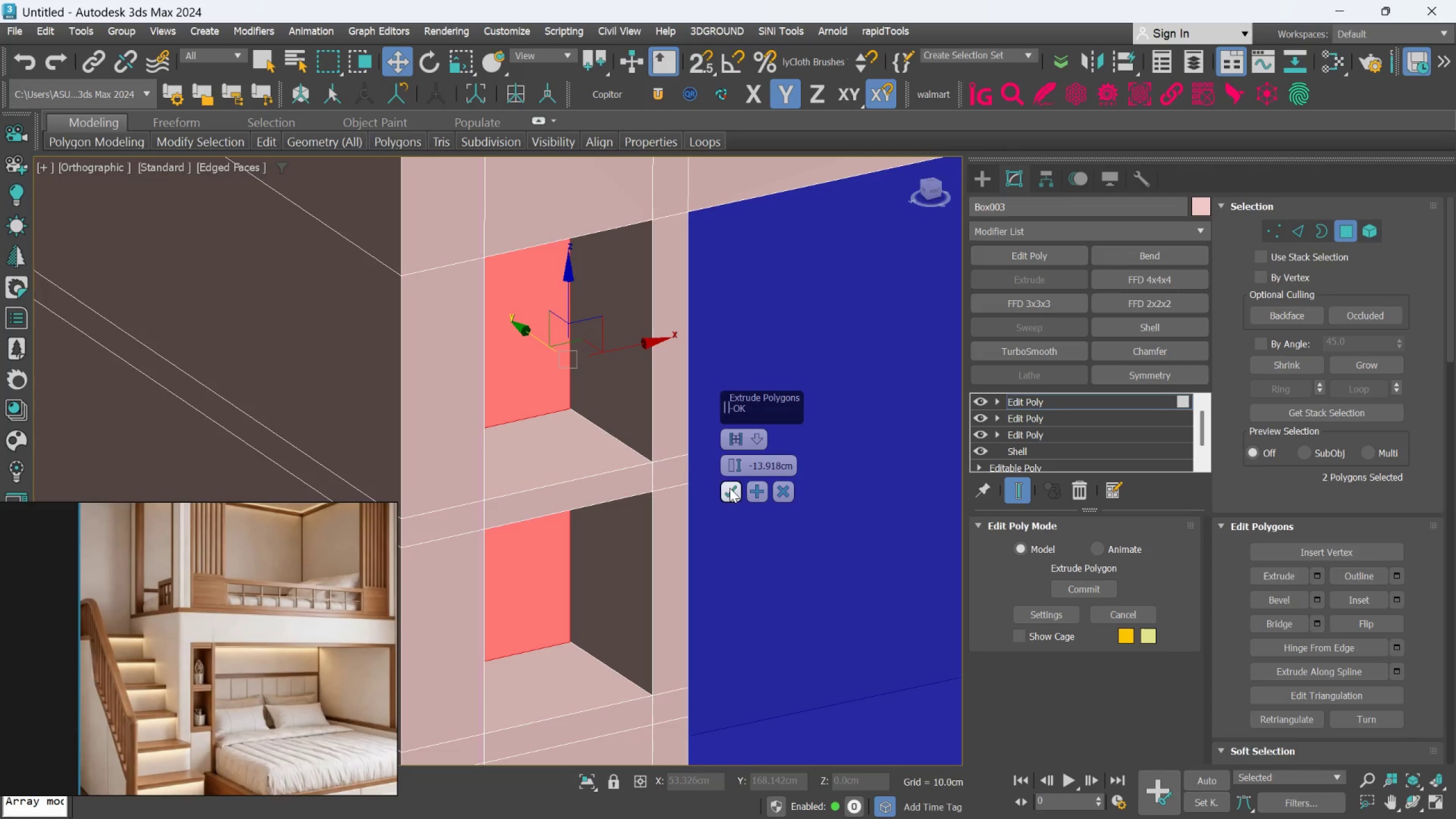 
scroll: coordinate [623, 546], scroll_direction: up, amount: 2.0
 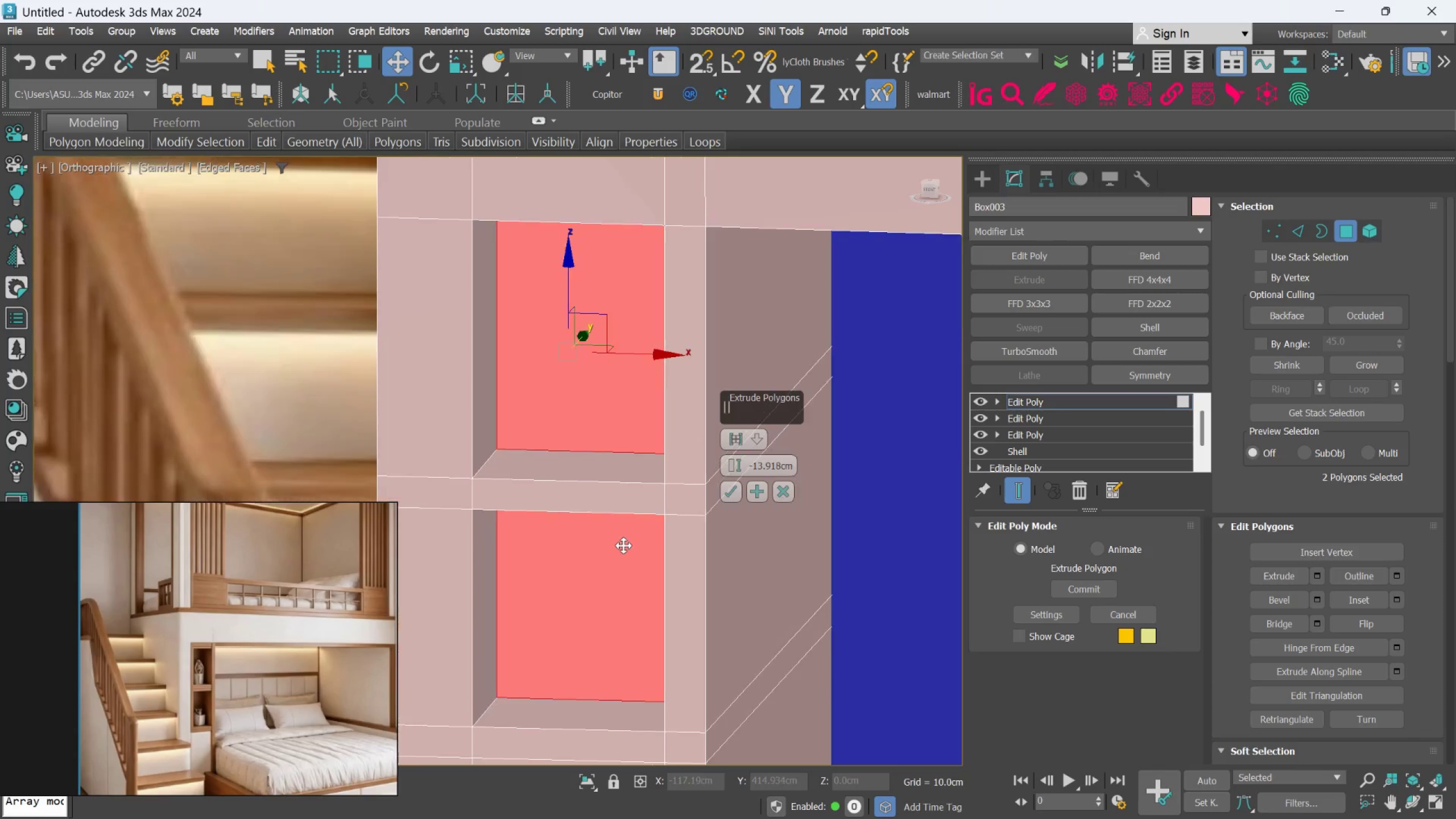 
left_click_drag(start_coordinate=[730, 461], to_coordinate=[742, 494])
 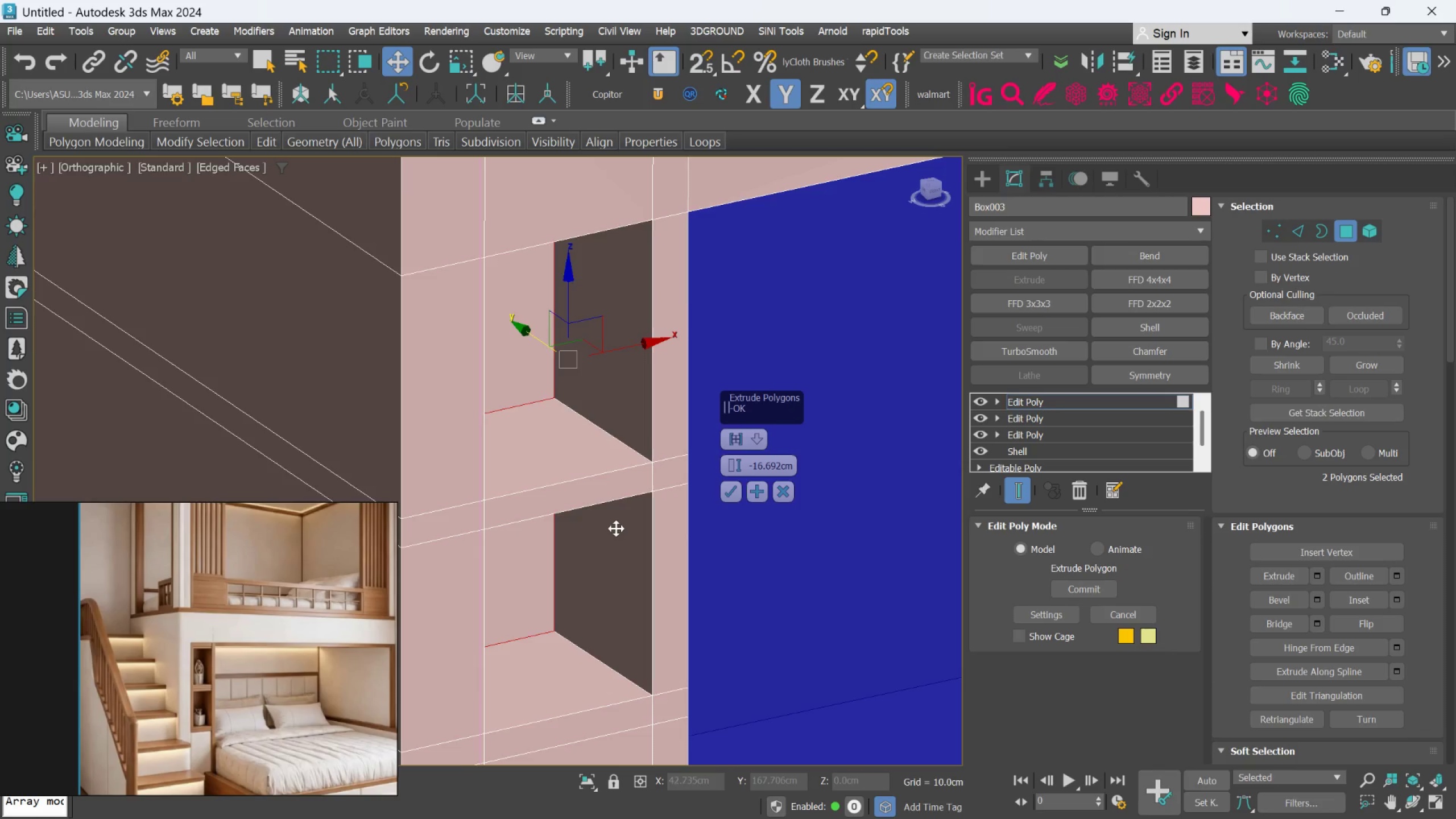 
hold_key(key=AltLeft, duration=1.05)
 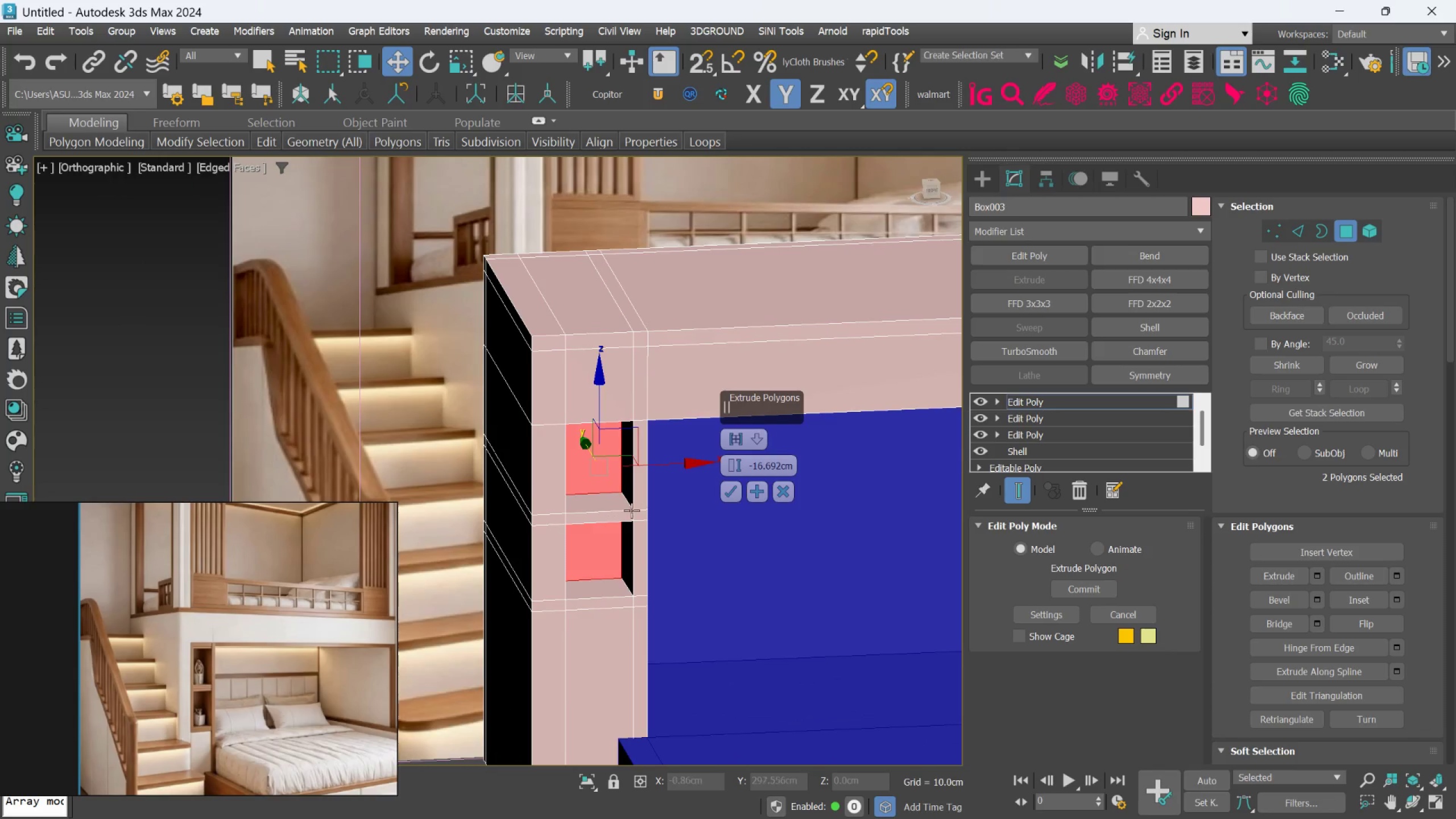 
scroll: coordinate [616, 528], scroll_direction: down, amount: 3.0
 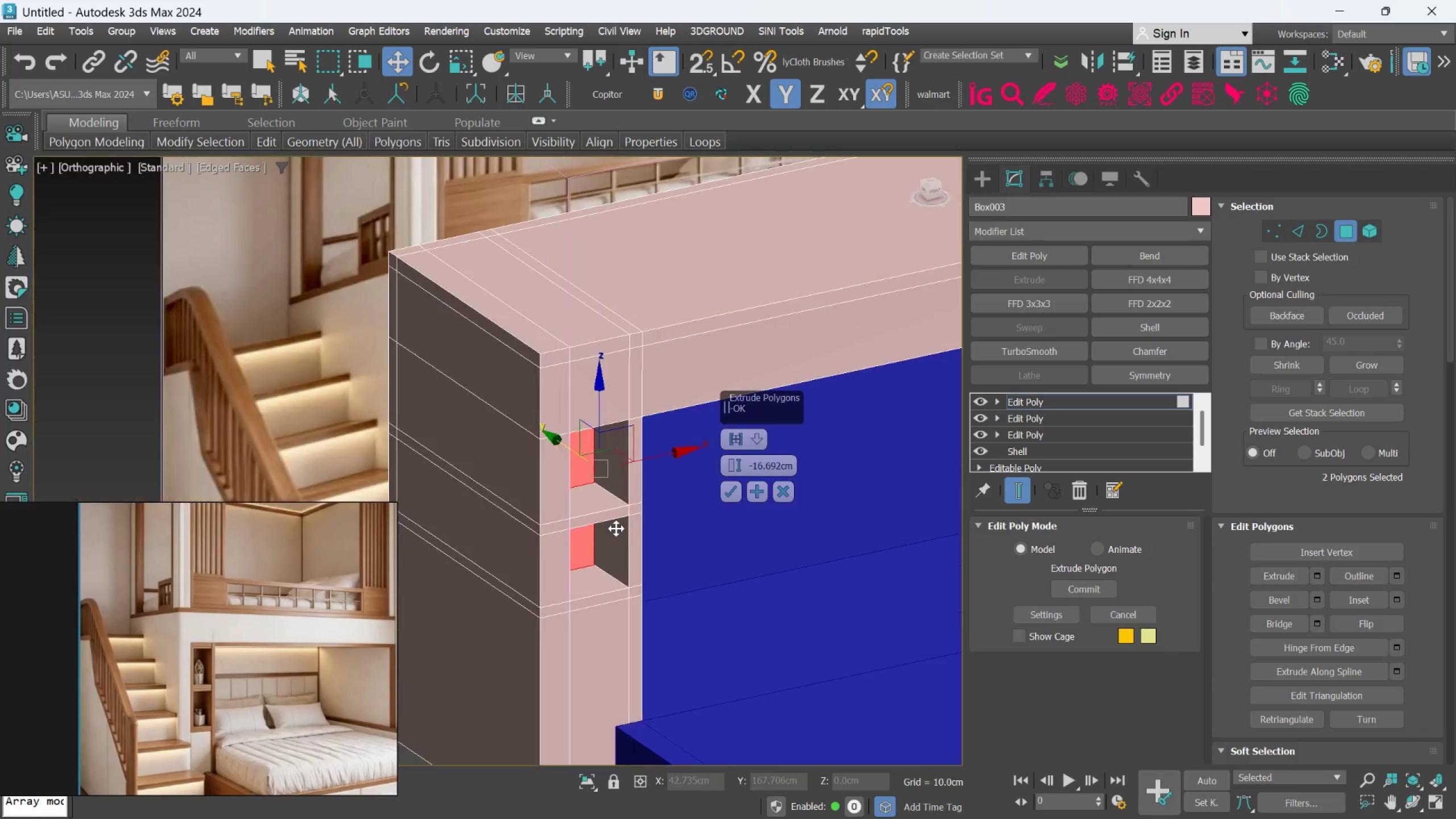 
scroll: coordinate [637, 506], scroll_direction: up, amount: 2.0
 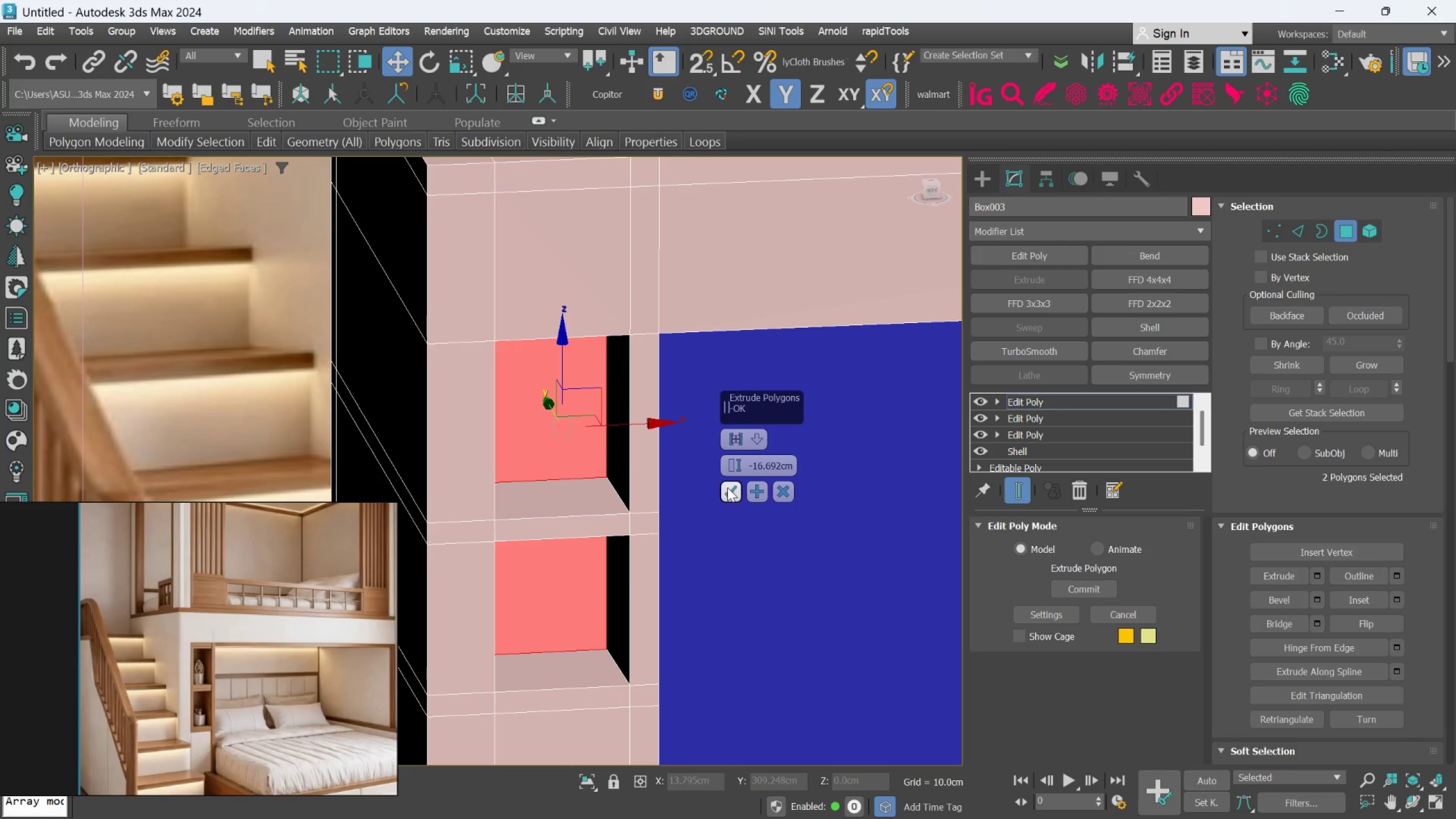 
left_click([729, 492])
 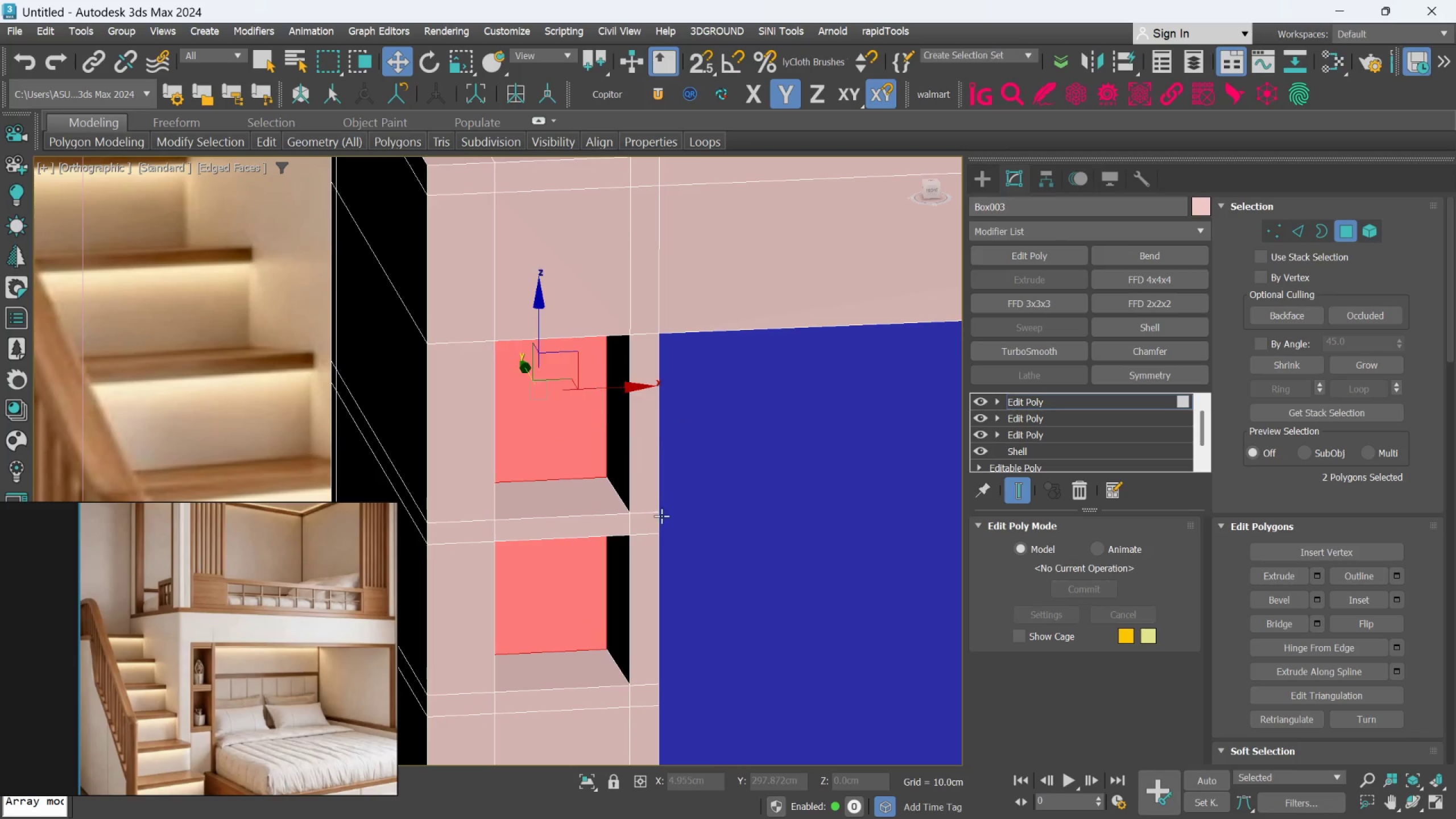 
hold_key(key=AltLeft, duration=0.37)
 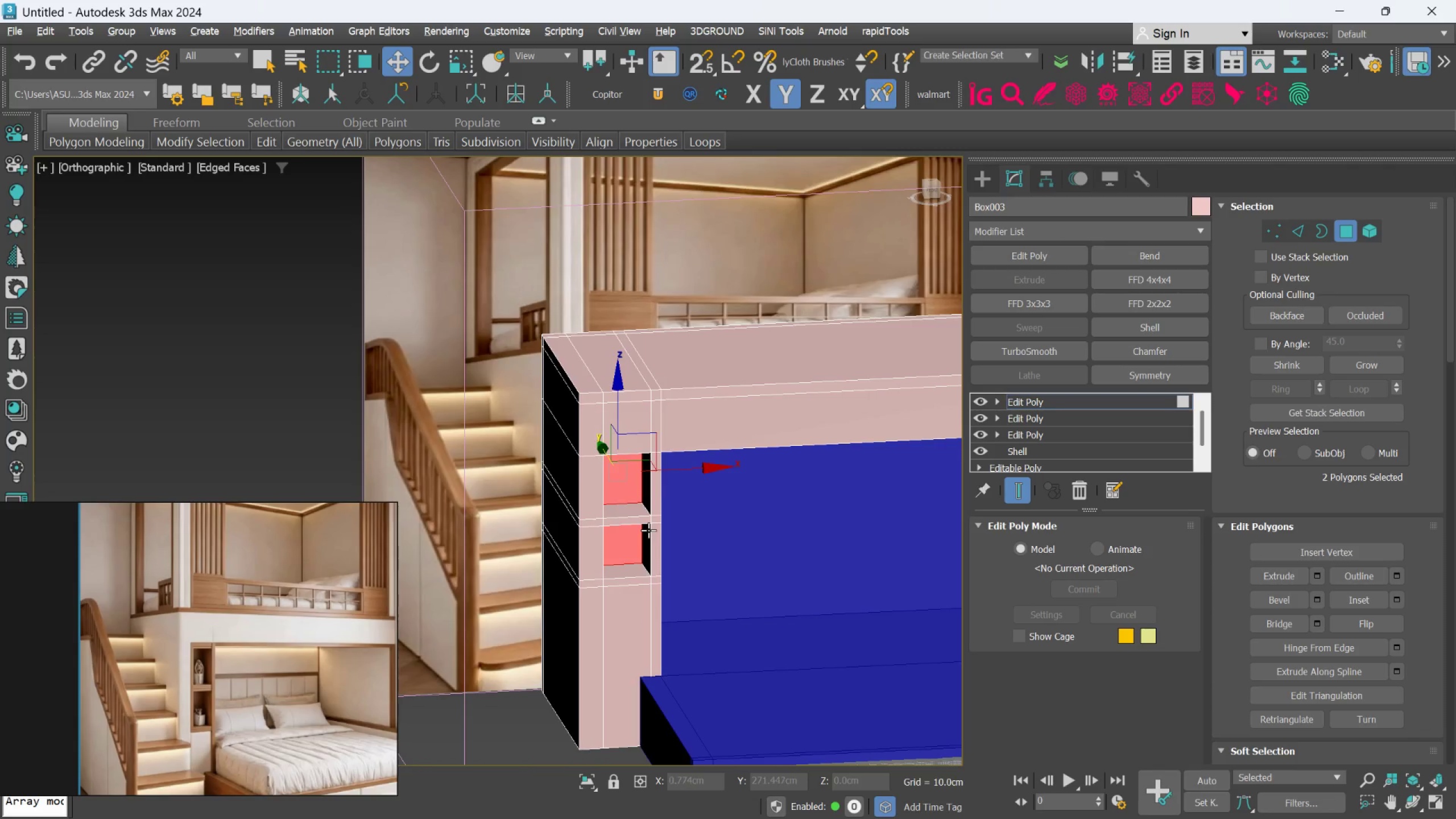 
scroll: coordinate [660, 517], scroll_direction: down, amount: 3.0
 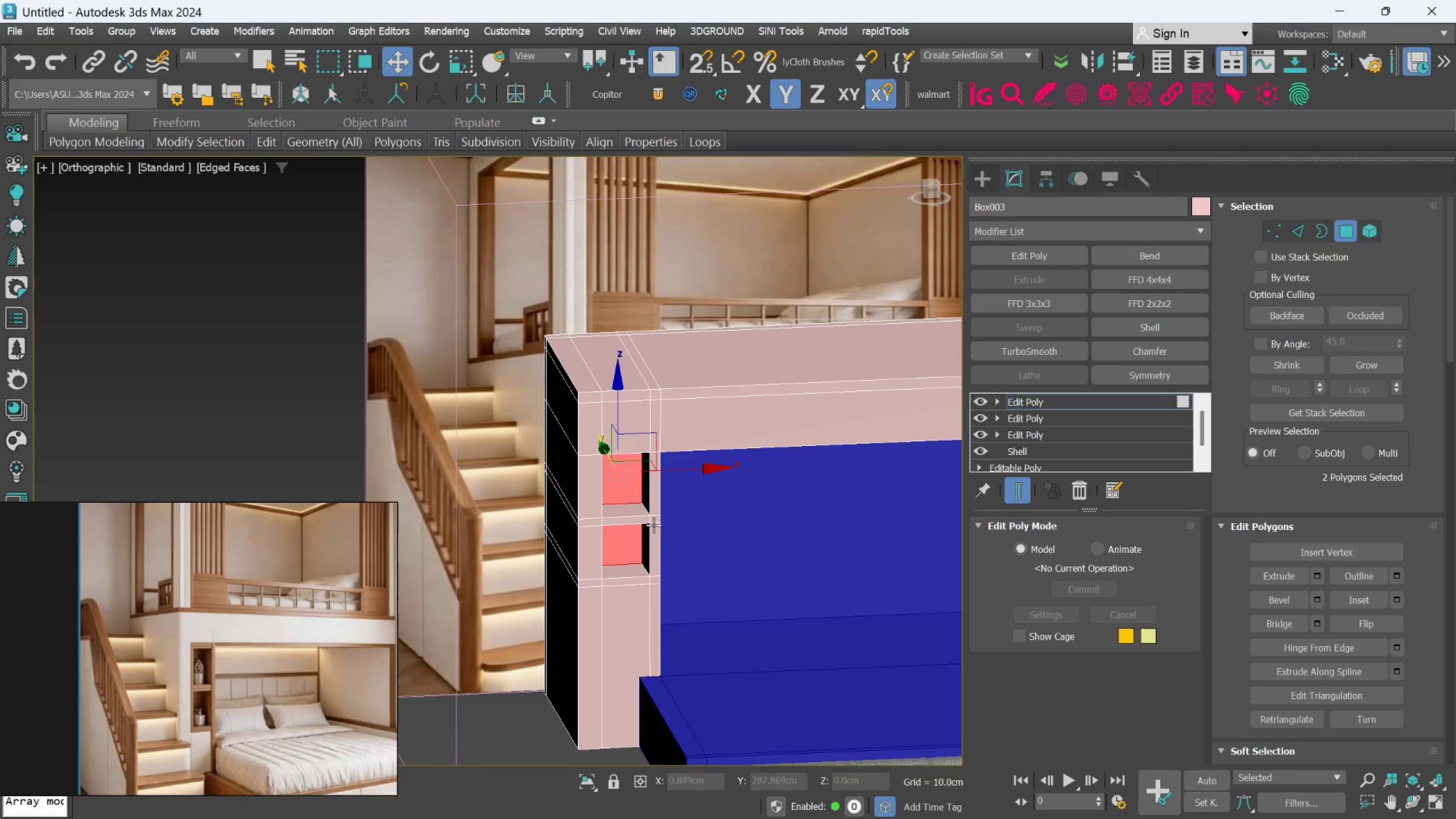 
hold_key(key=AltLeft, duration=0.32)
 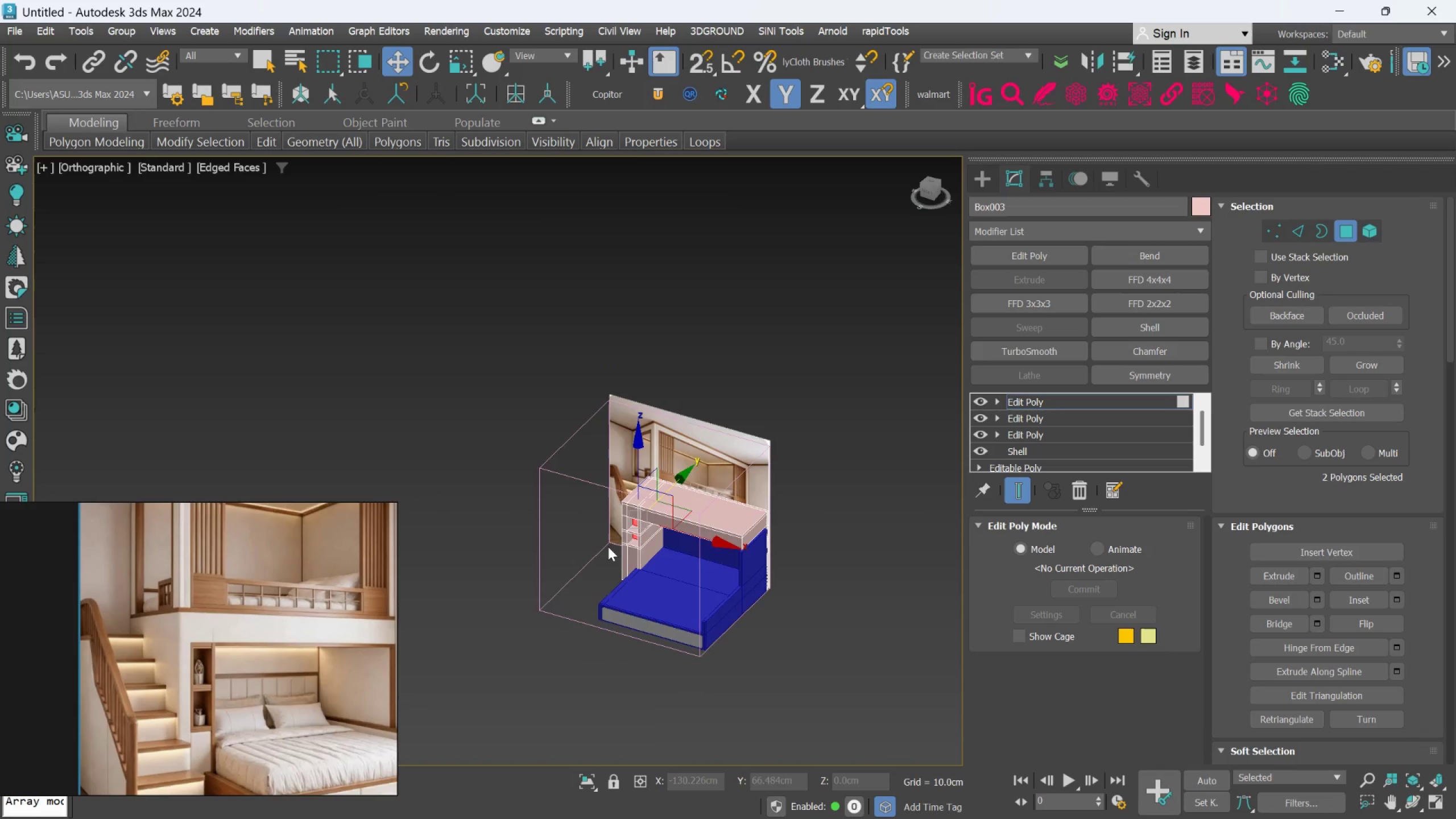 
scroll: coordinate [644, 534], scroll_direction: down, amount: 4.0
 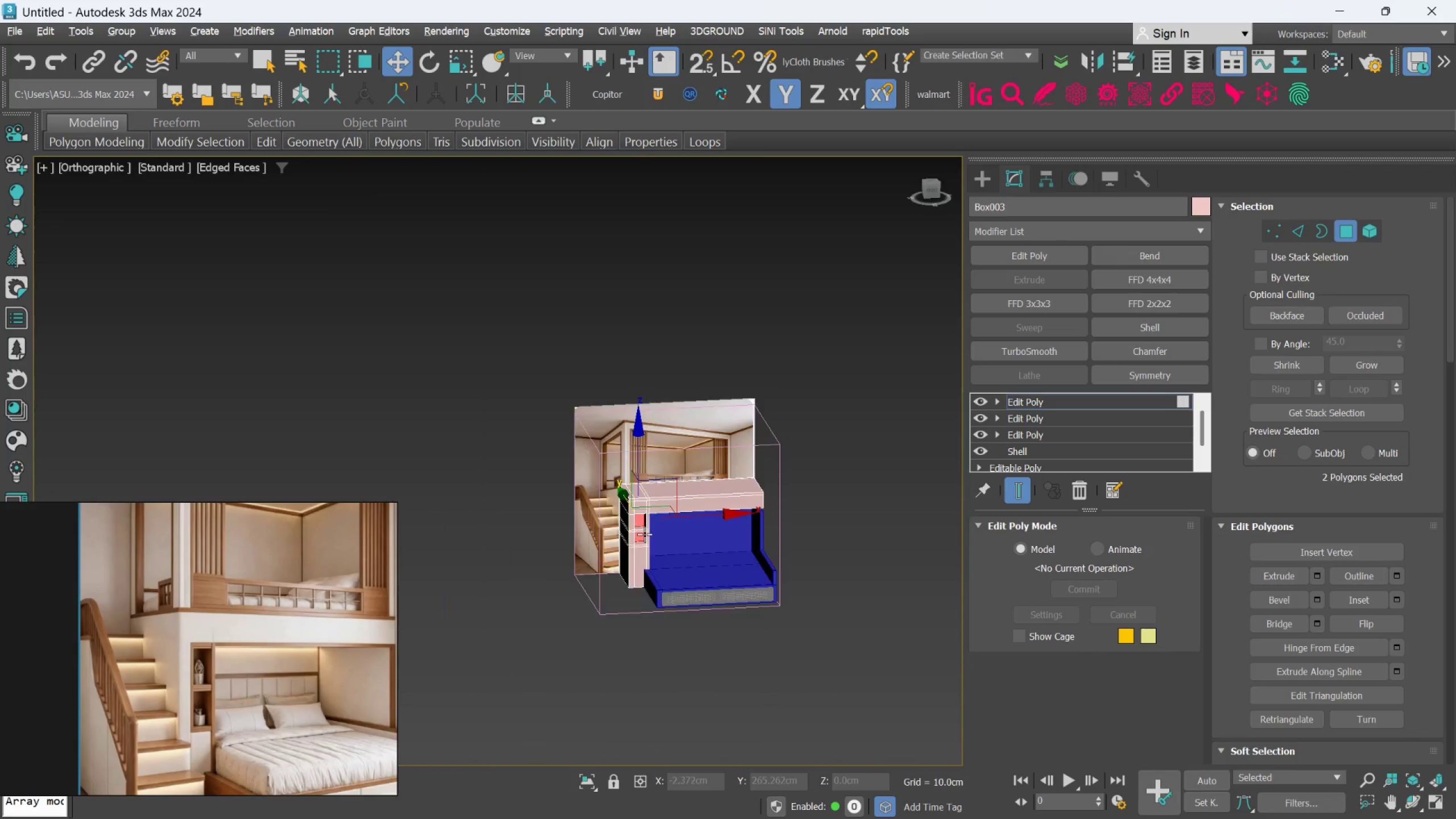 
hold_key(key=AltLeft, duration=0.38)
 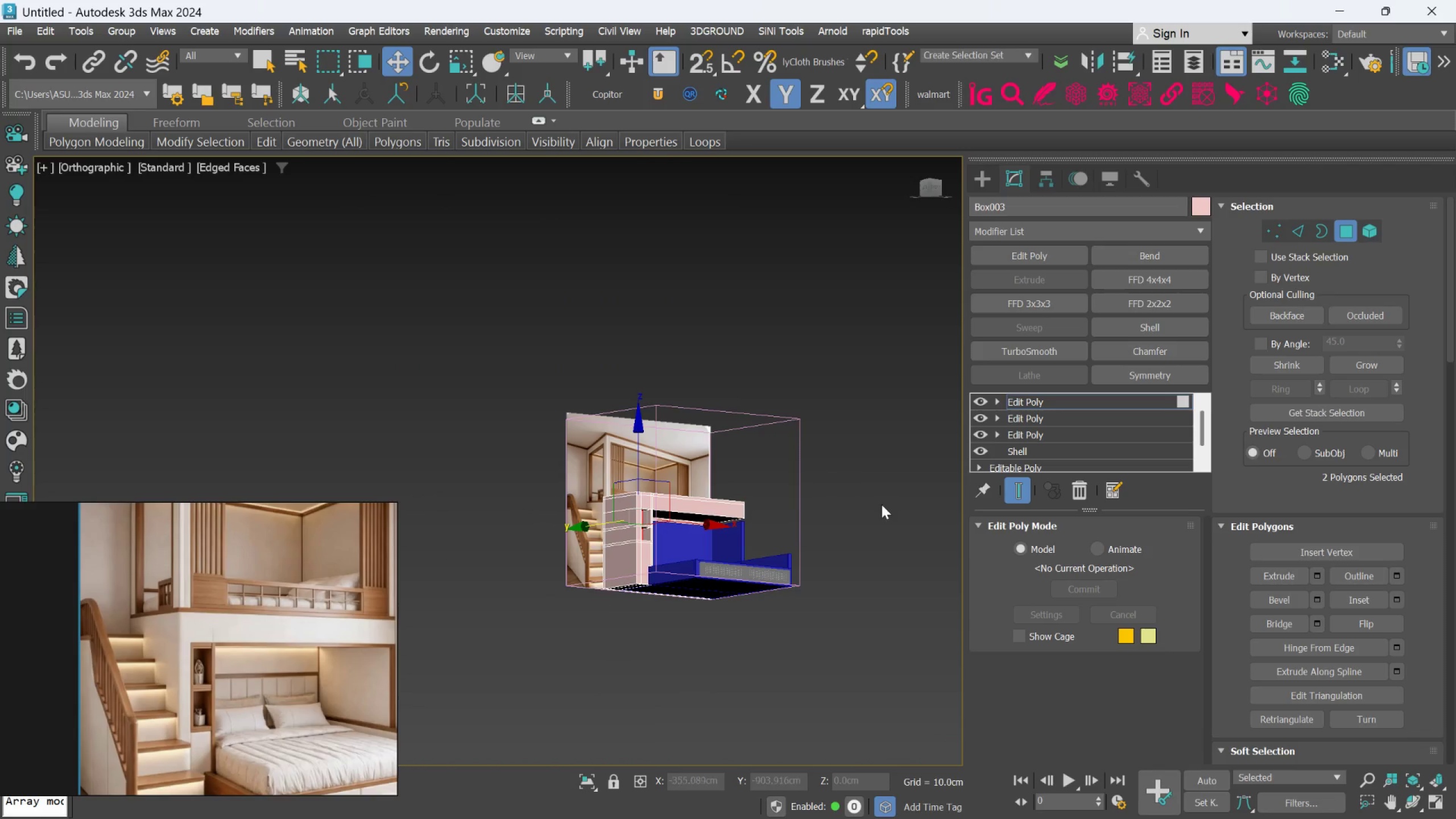 
left_click([882, 506])
 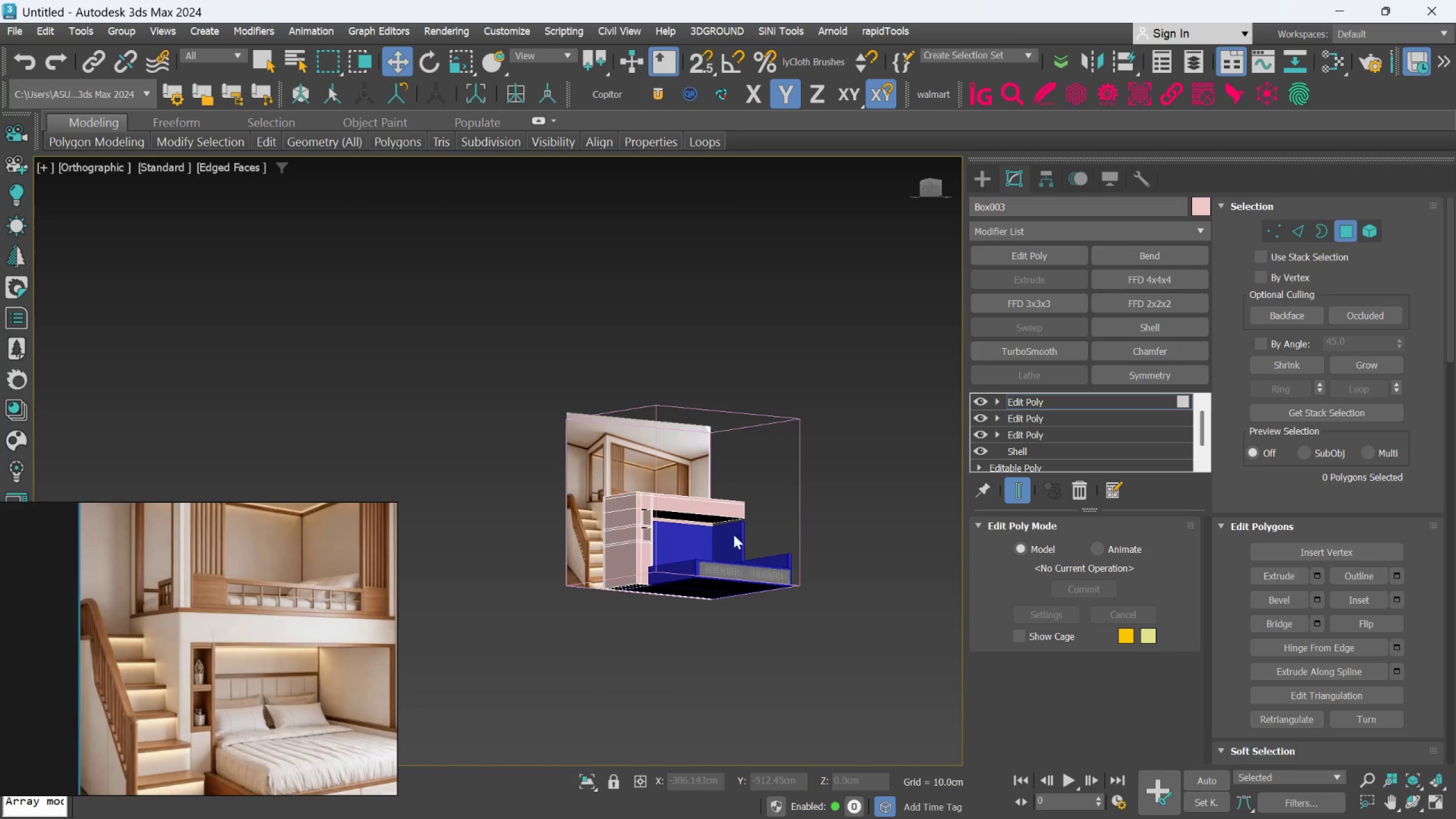 
hold_key(key=AltLeft, duration=0.68)
 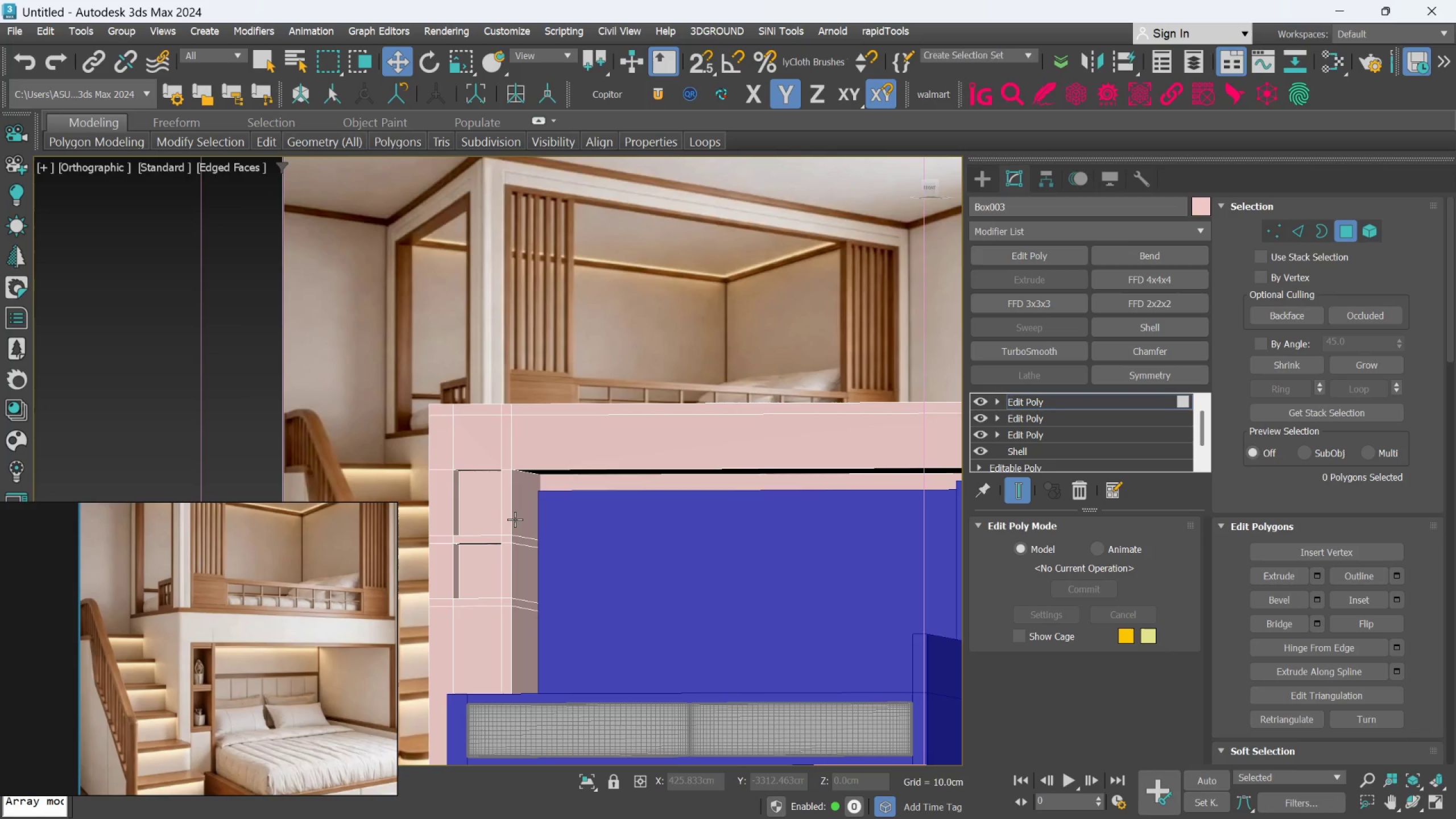 
scroll: coordinate [660, 534], scroll_direction: up, amount: 4.0
 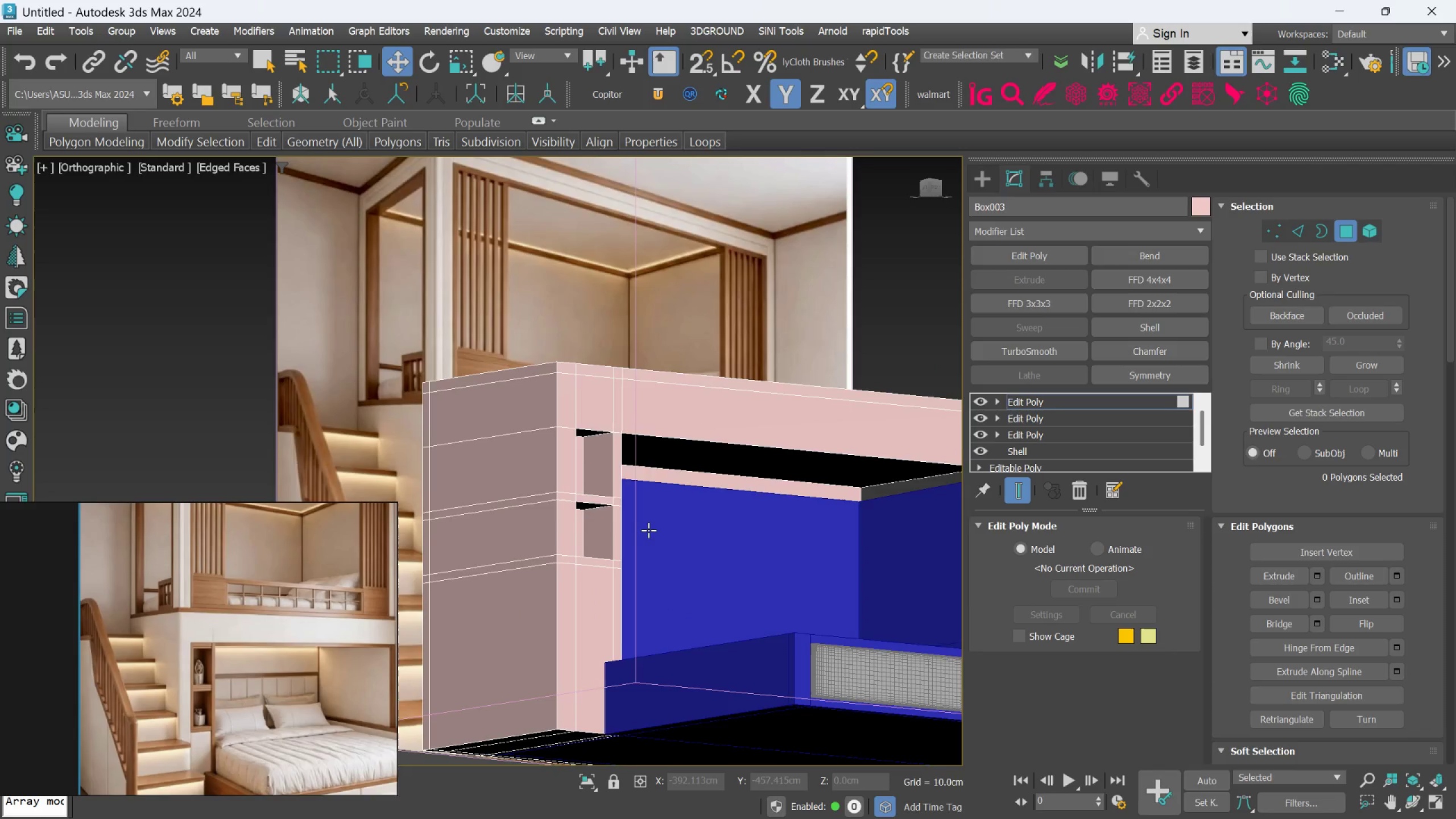 
scroll: coordinate [522, 416], scroll_direction: none, amount: 0.0
 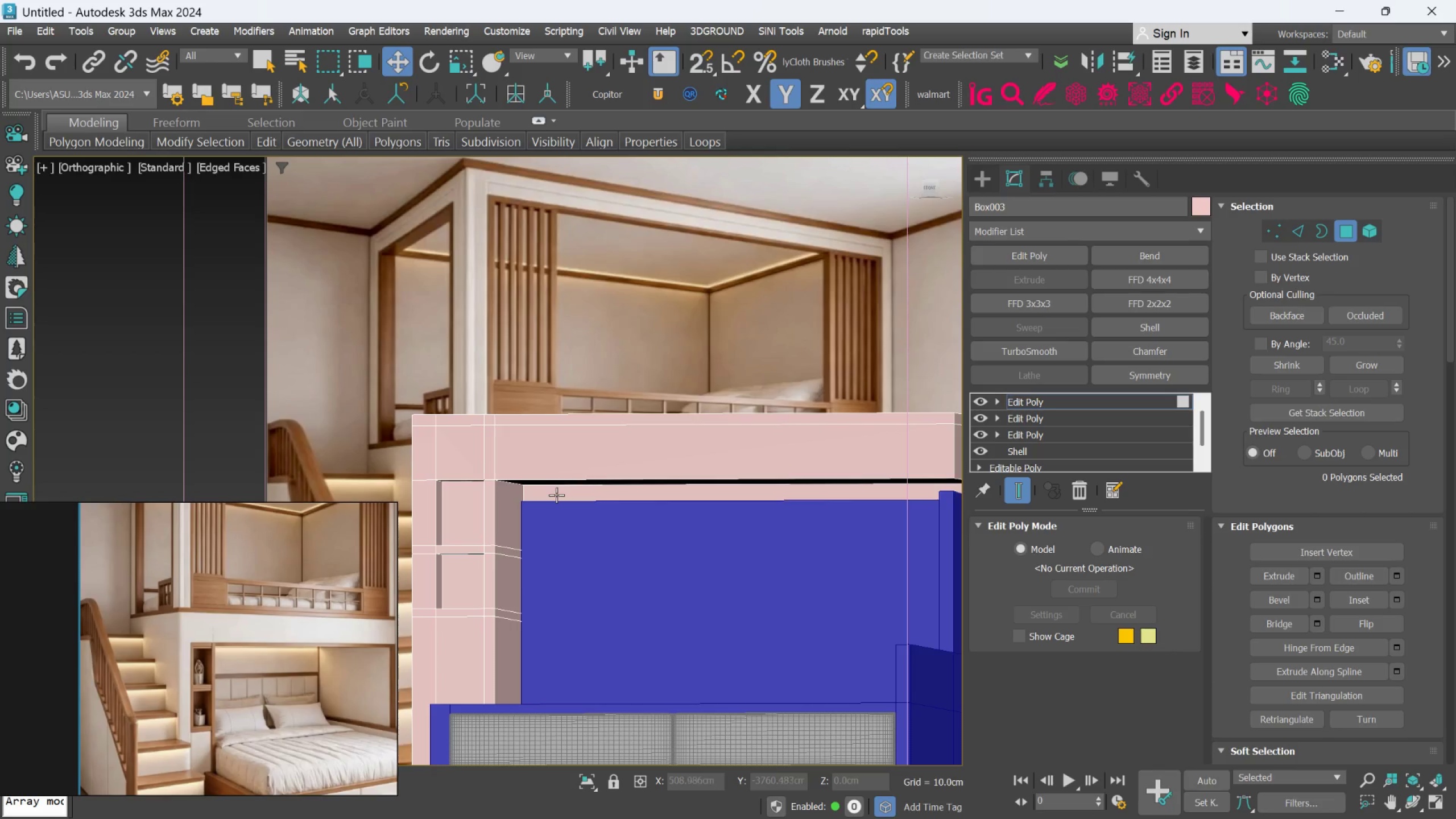 
scroll: coordinate [568, 498], scroll_direction: up, amount: 3.0
 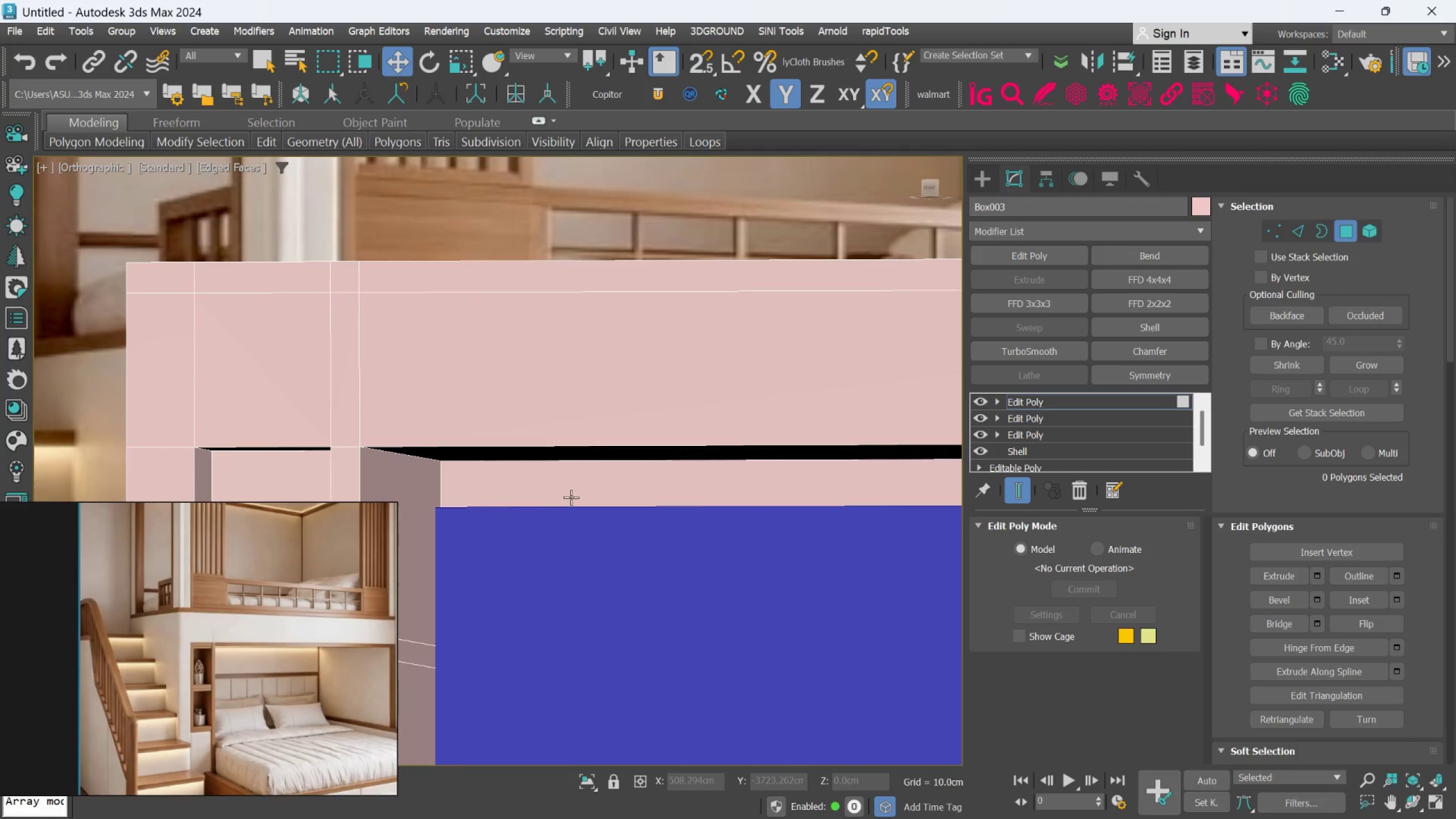 
scroll: coordinate [580, 490], scroll_direction: down, amount: 4.0
 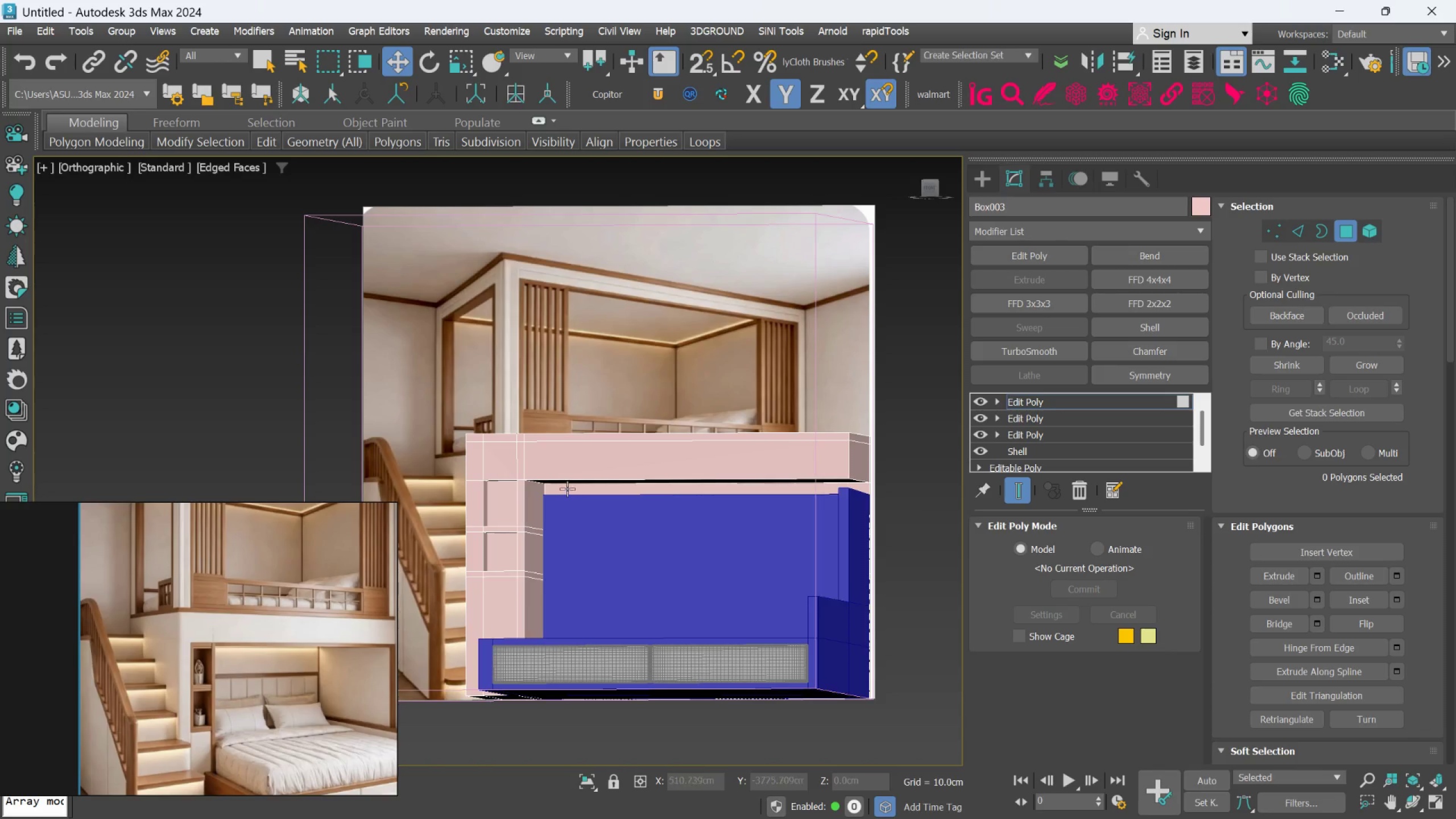 
scroll: coordinate [519, 445], scroll_direction: up, amount: 2.0
 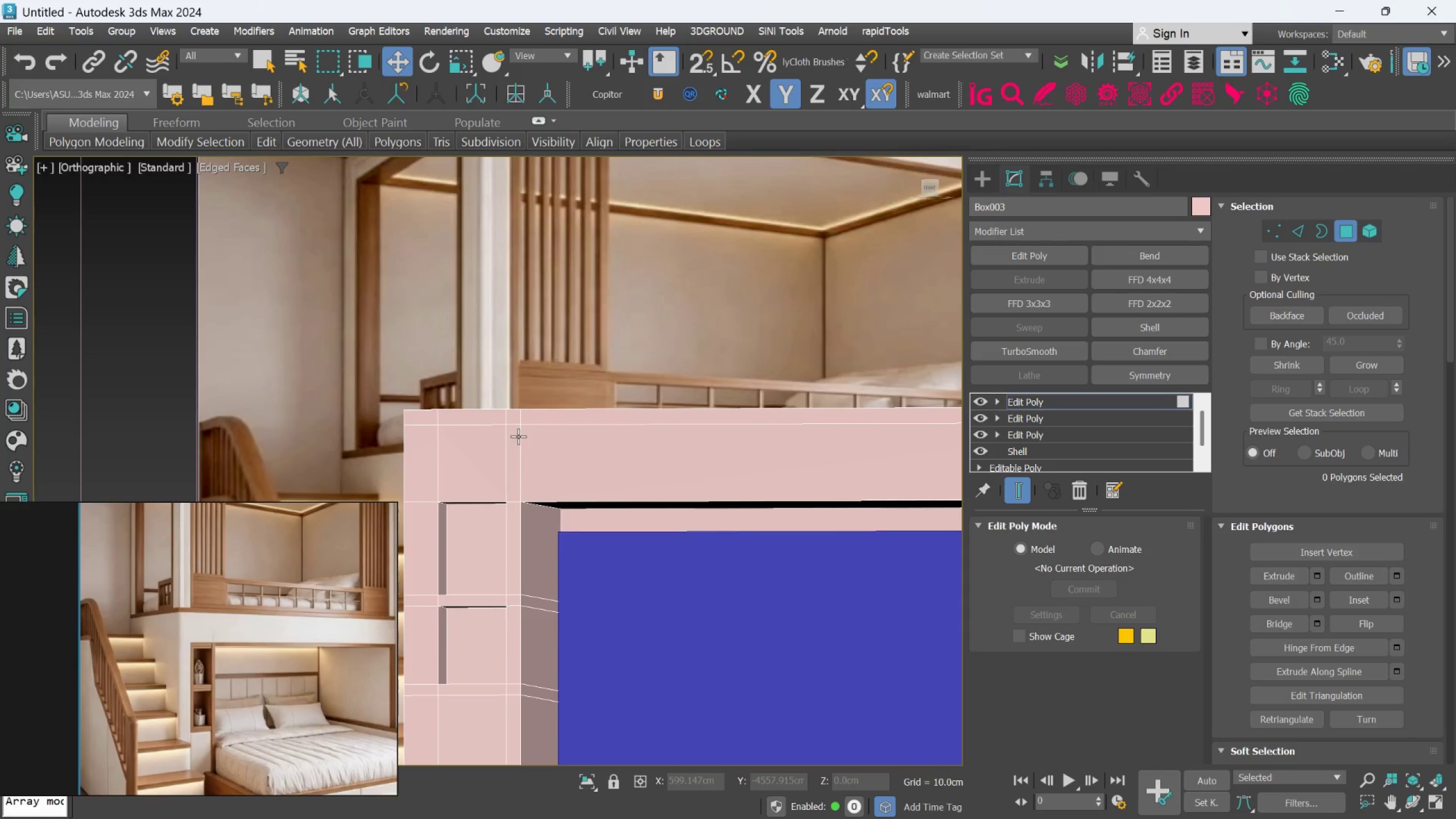 
scroll: coordinate [518, 436], scroll_direction: down, amount: 2.0
 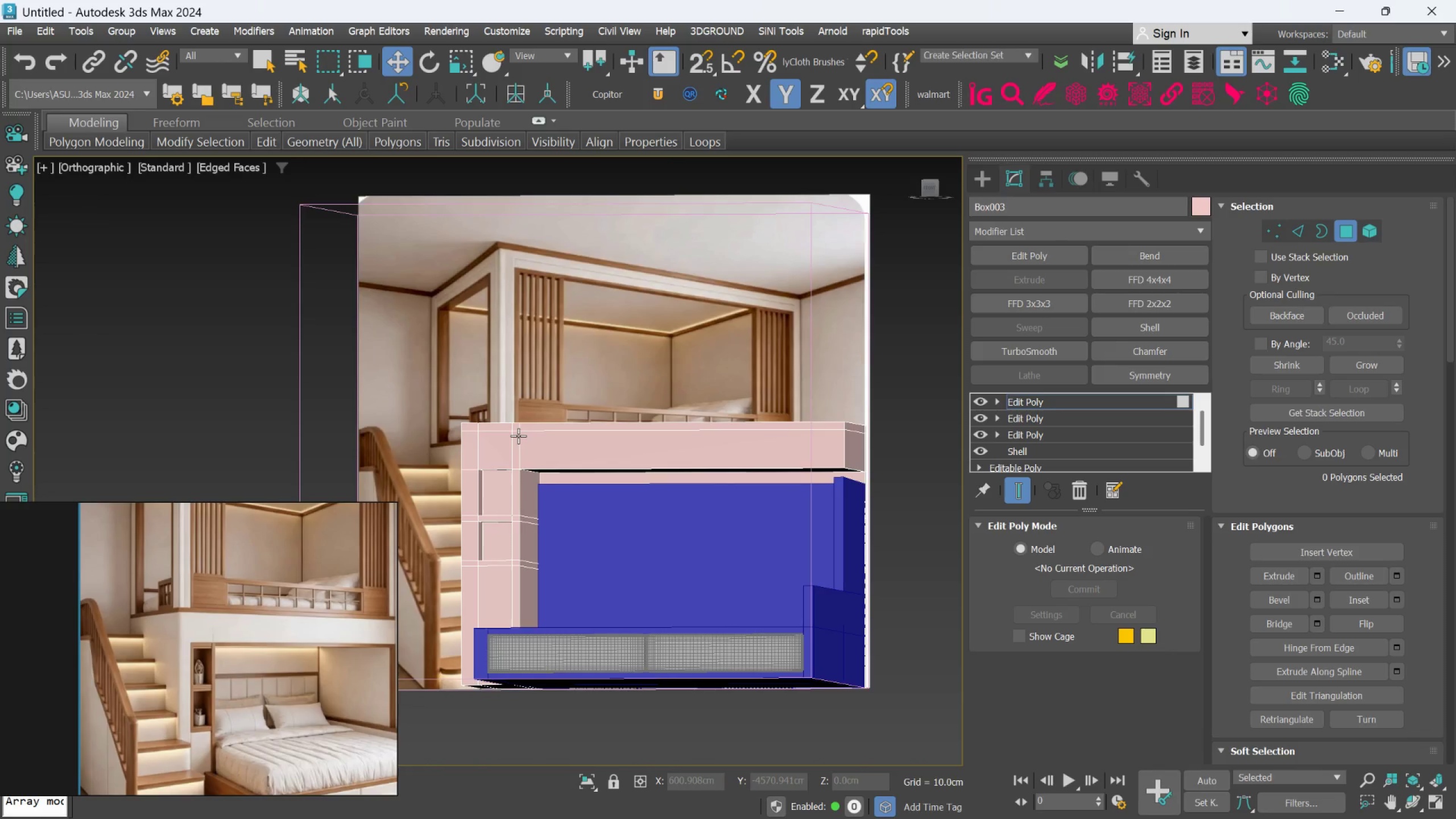 
key(F)
 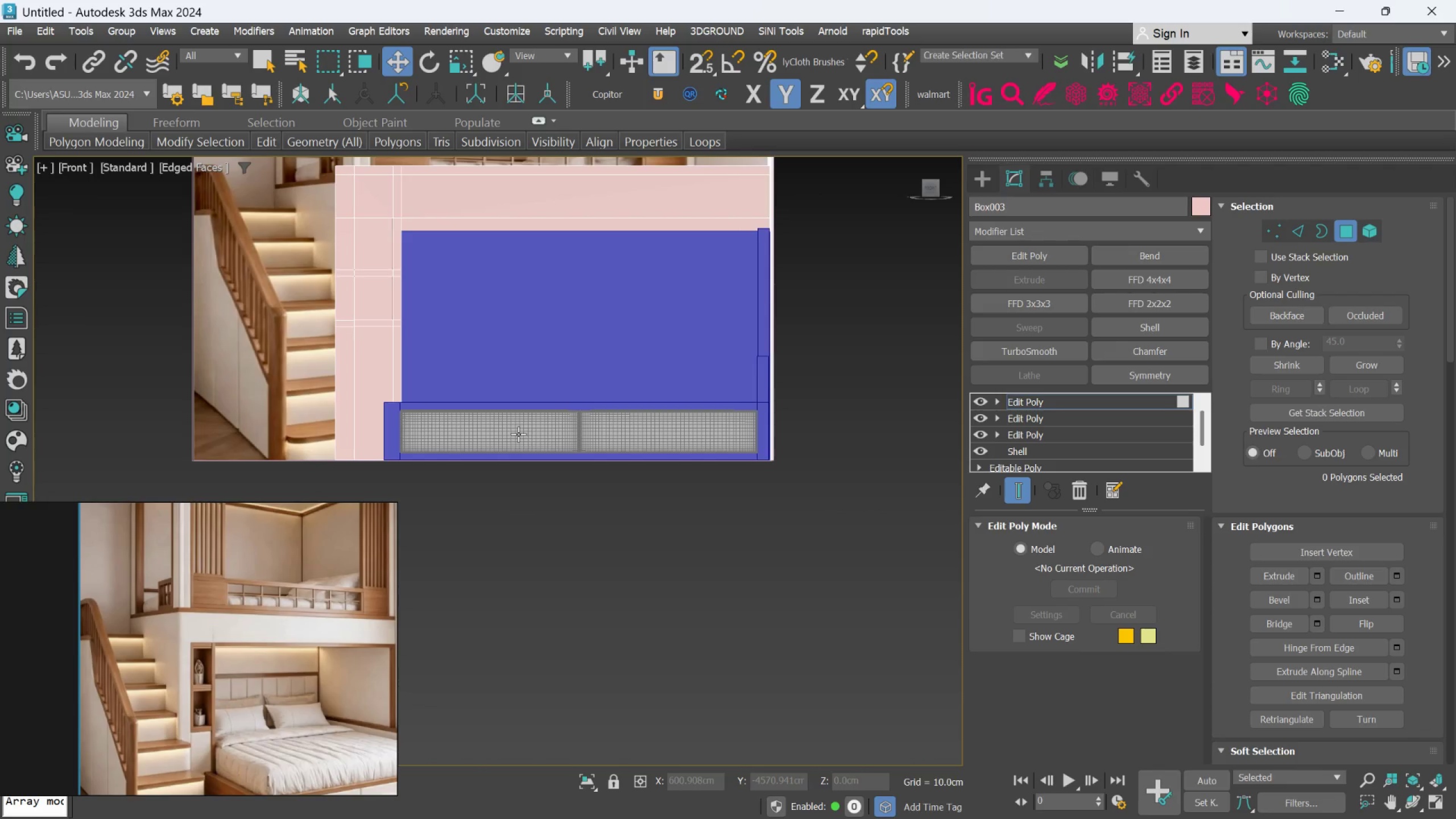 
scroll: coordinate [518, 434], scroll_direction: down, amount: 2.0
 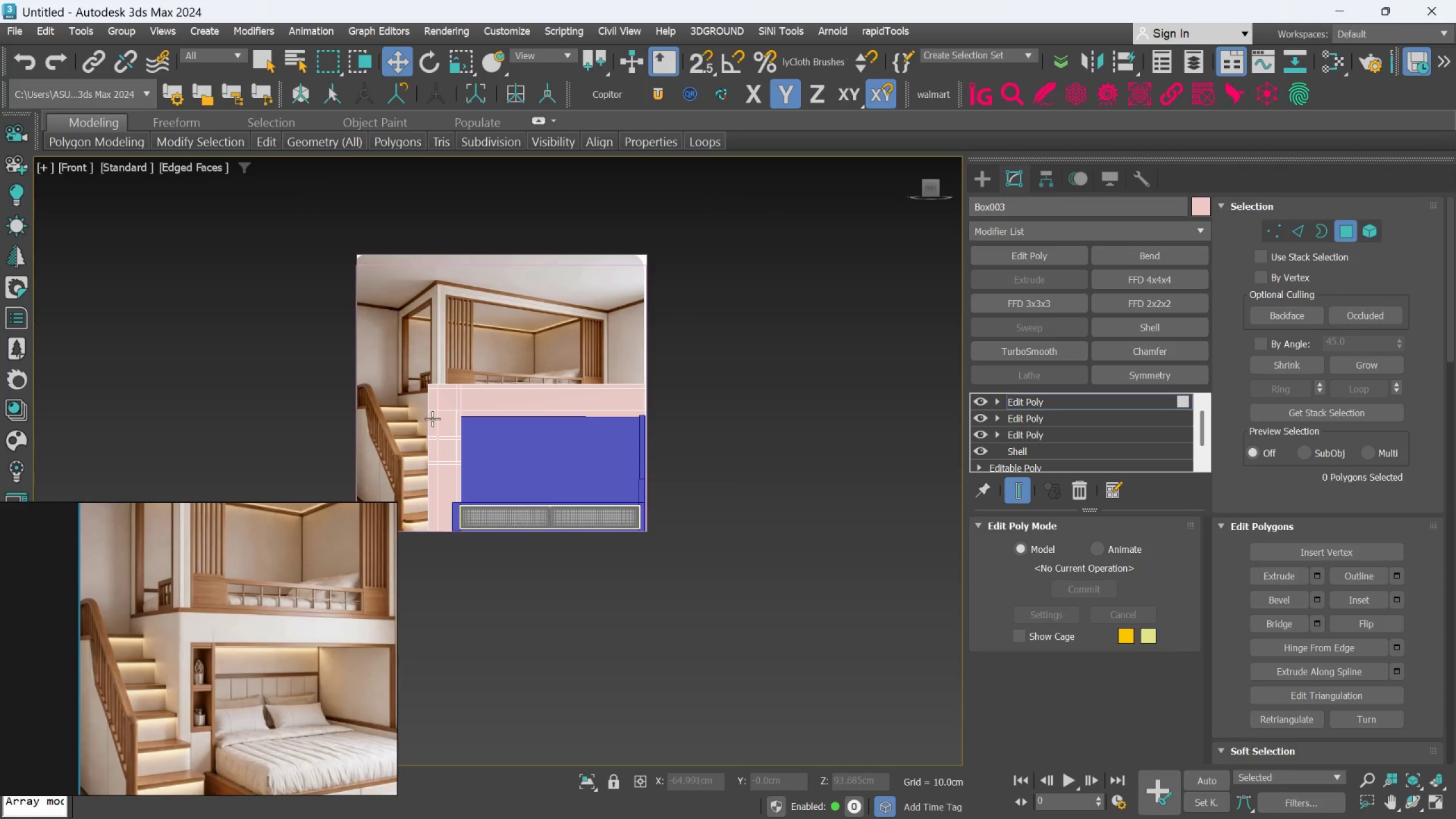 
scroll: coordinate [434, 390], scroll_direction: up, amount: 4.0
 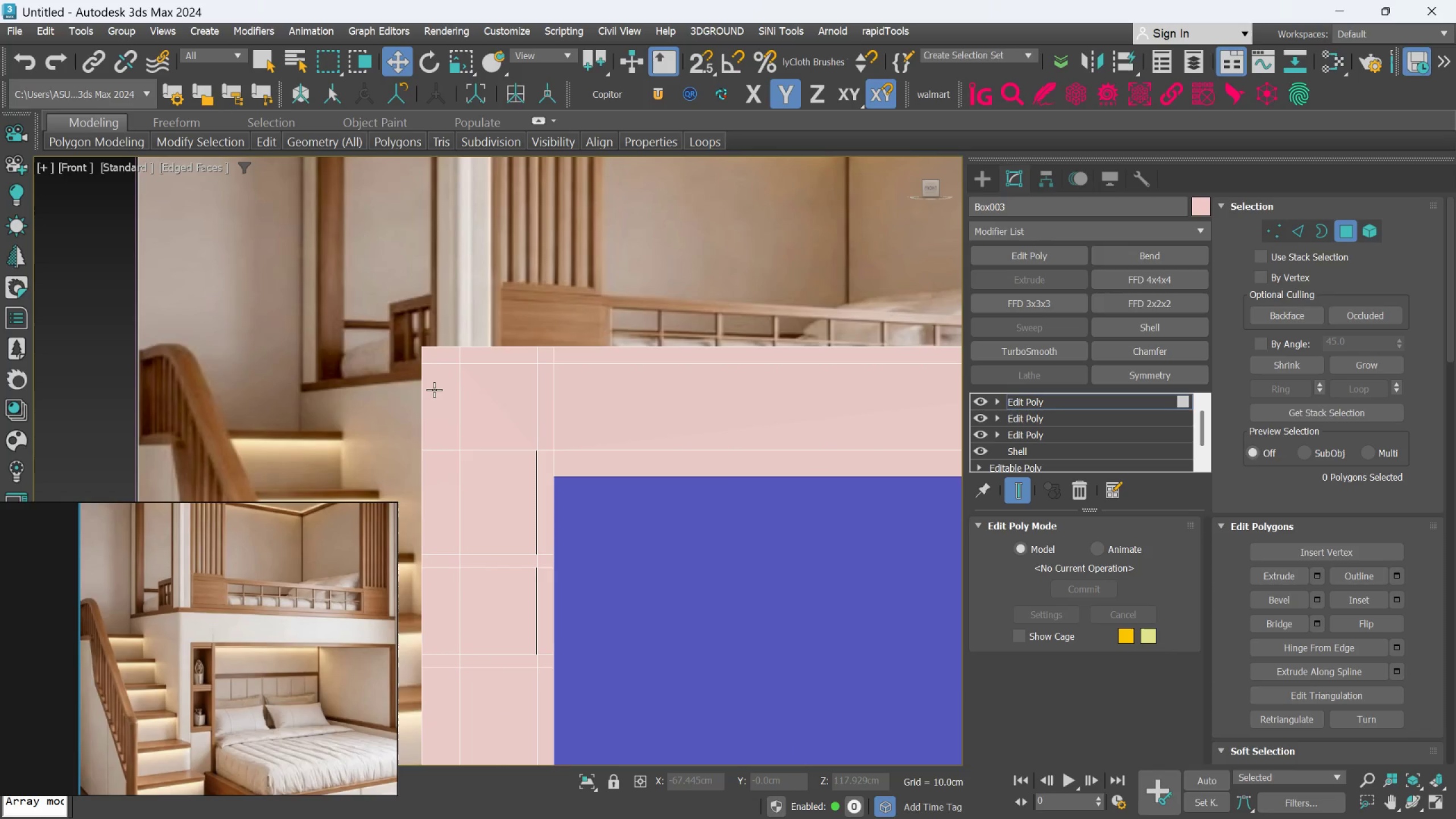 
scroll: coordinate [434, 390], scroll_direction: down, amount: 4.0
 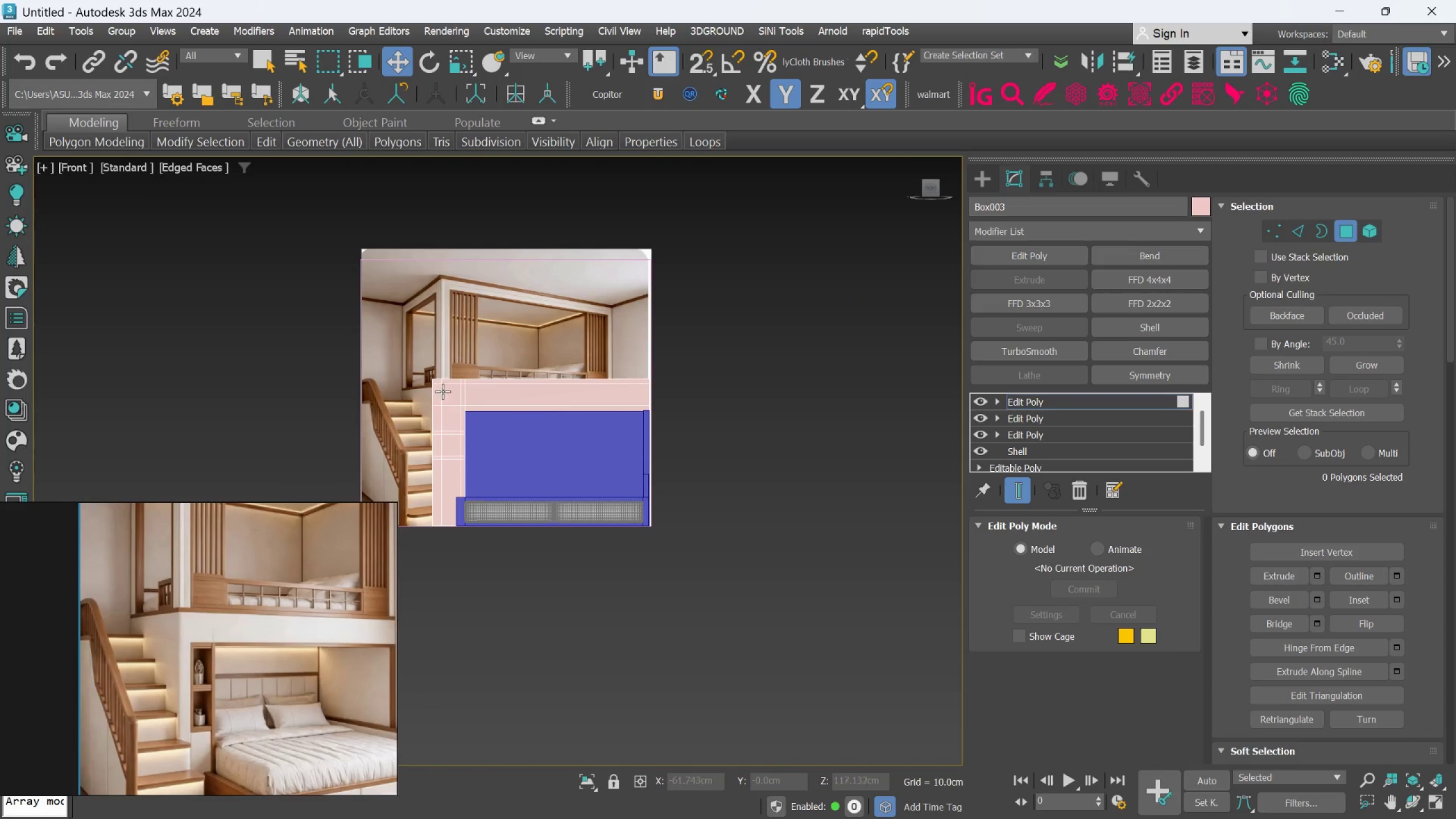 
hold_key(key=AltLeft, duration=0.51)
 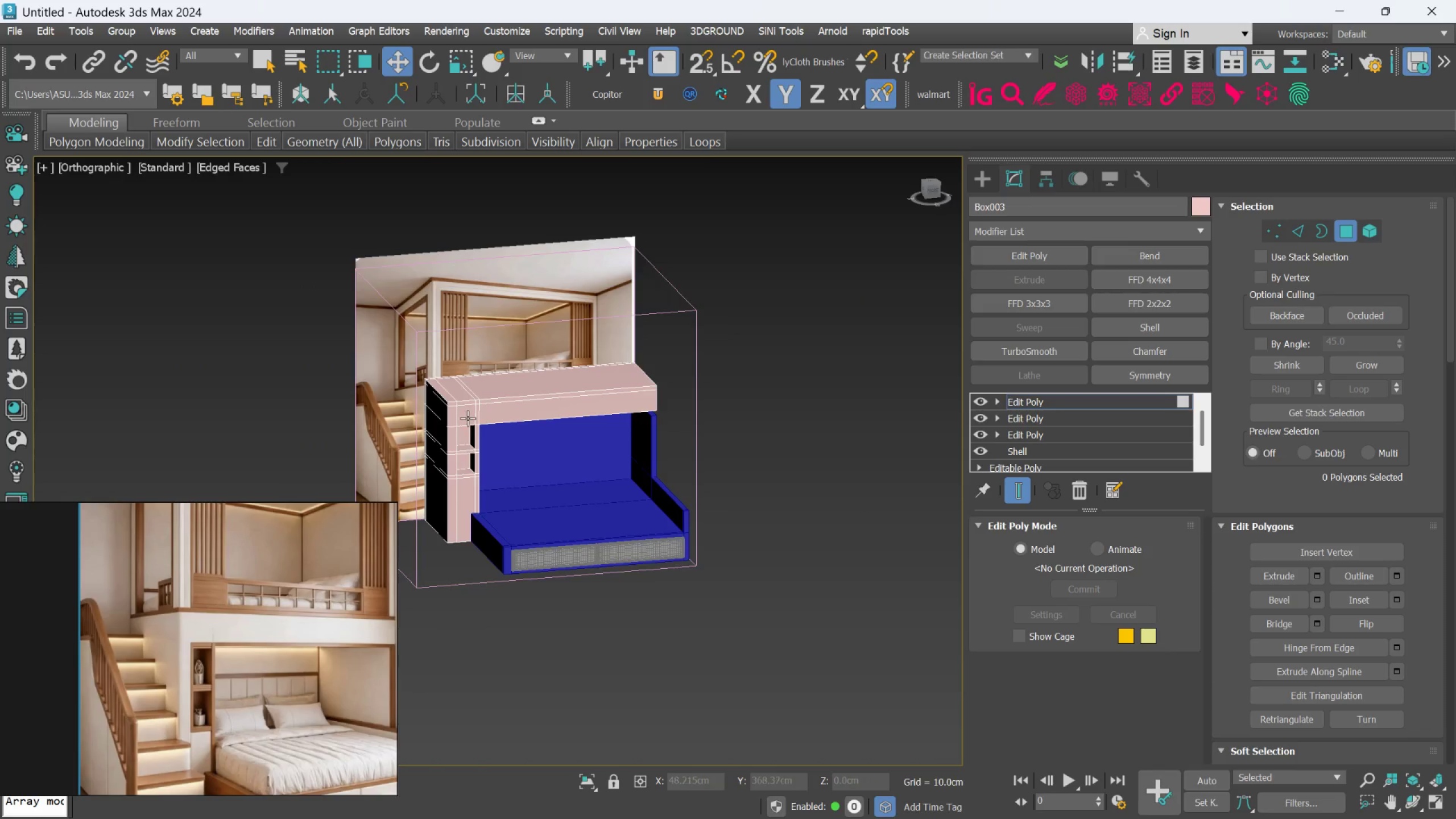 
hold_key(key=AltLeft, duration=0.92)
 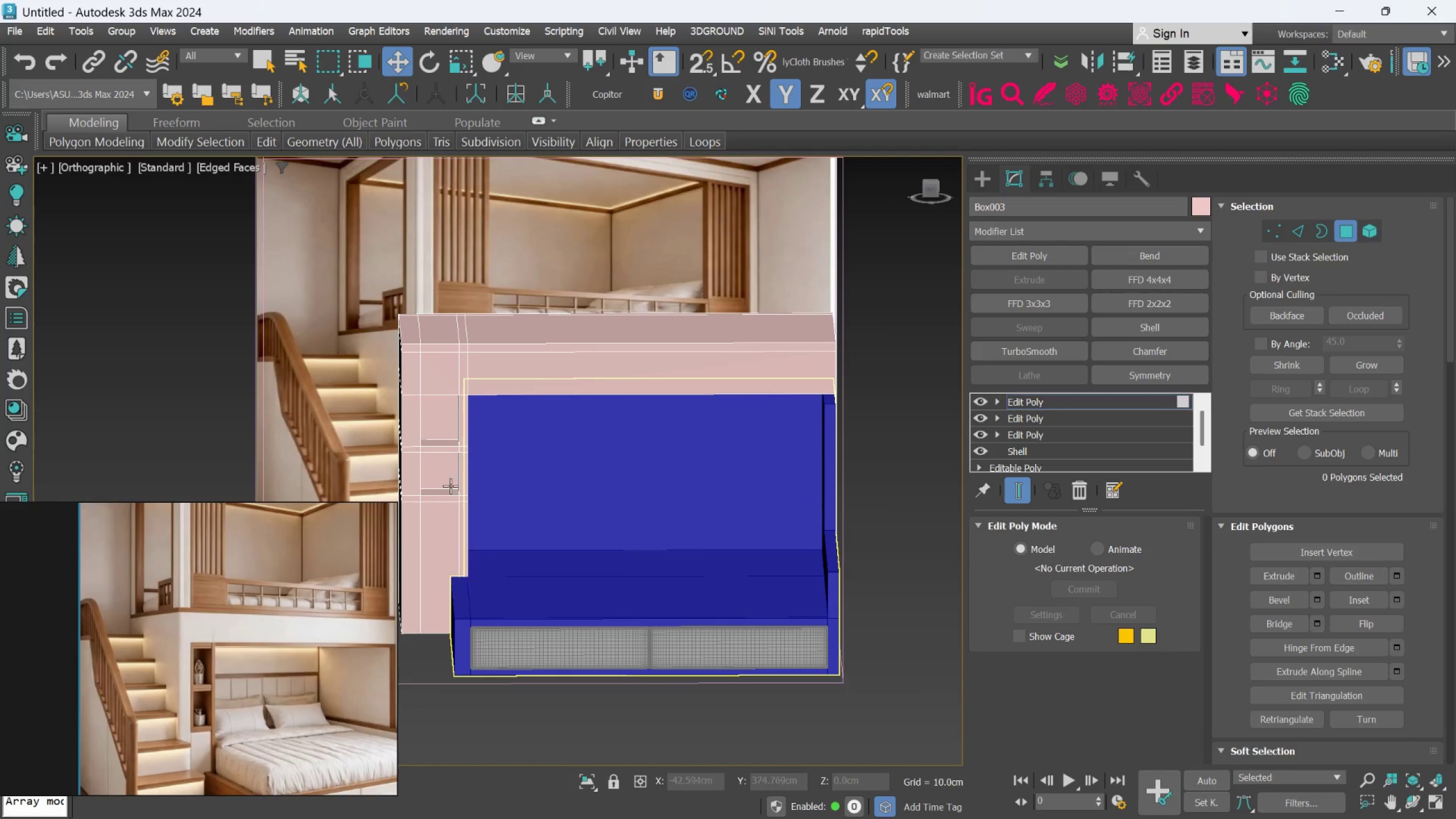 
scroll: coordinate [231, 625], scroll_direction: up, amount: 11.0
 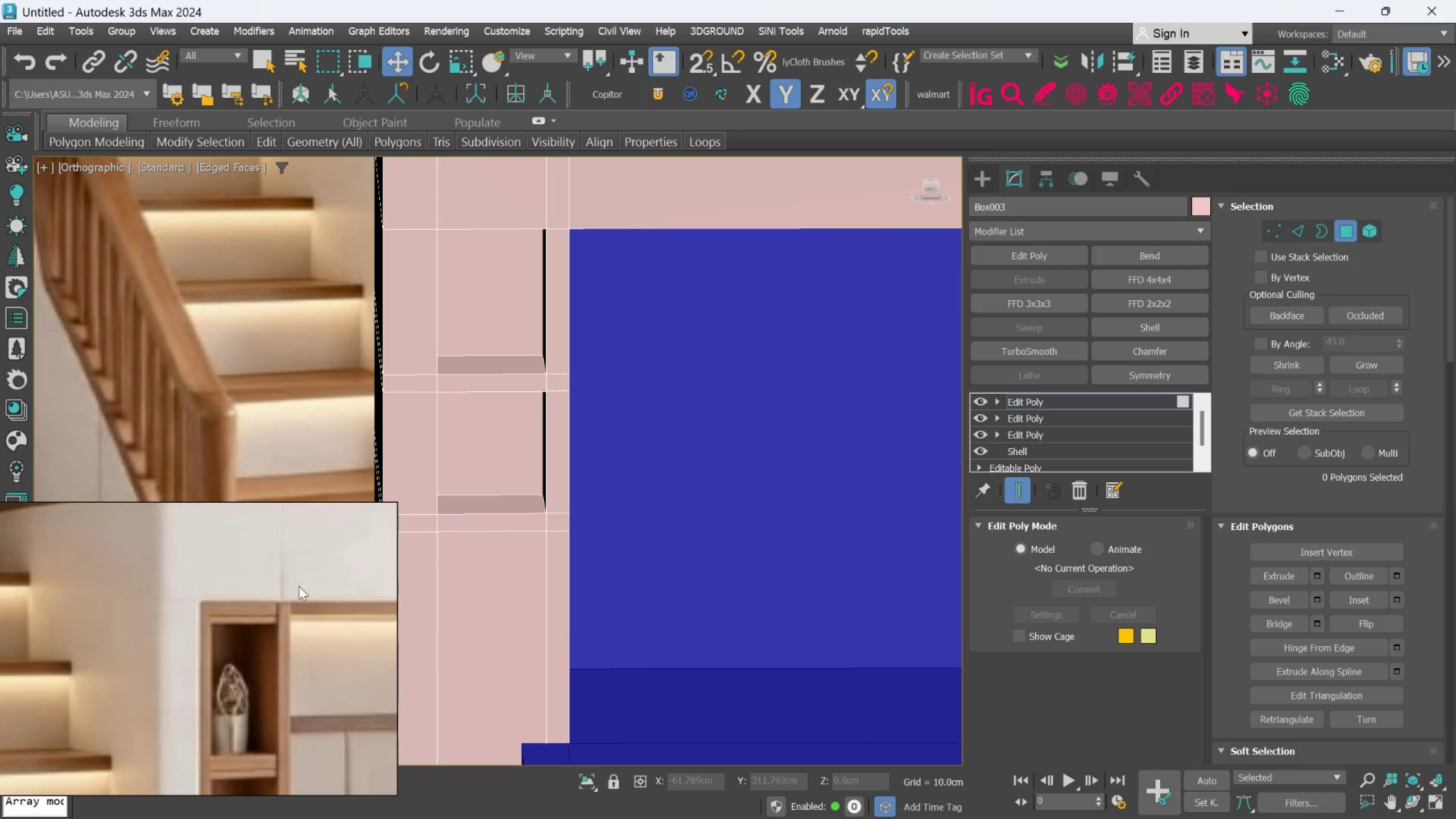 
scroll: coordinate [582, 555], scroll_direction: down, amount: 2.0
 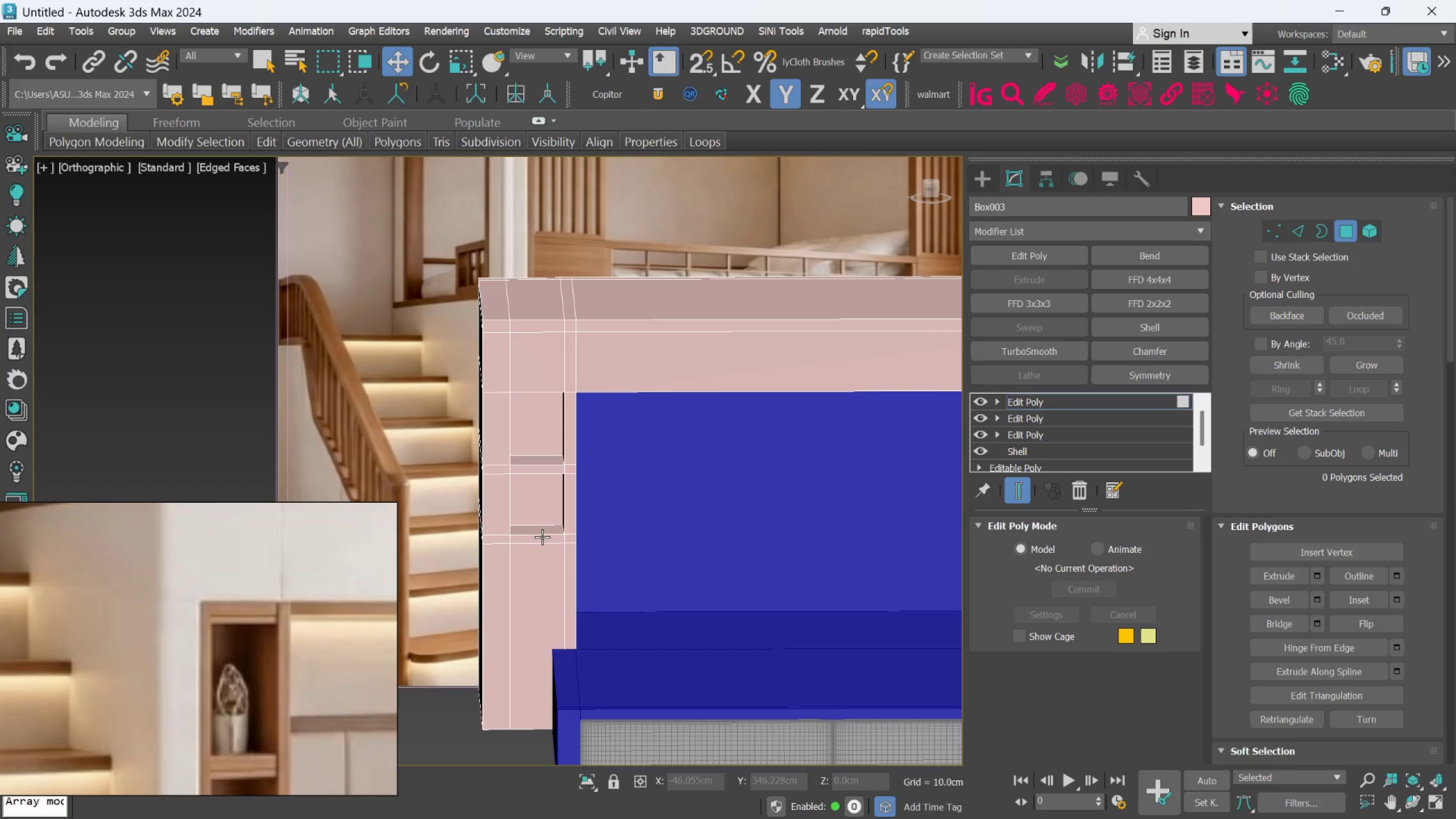 
wait(6.29)
 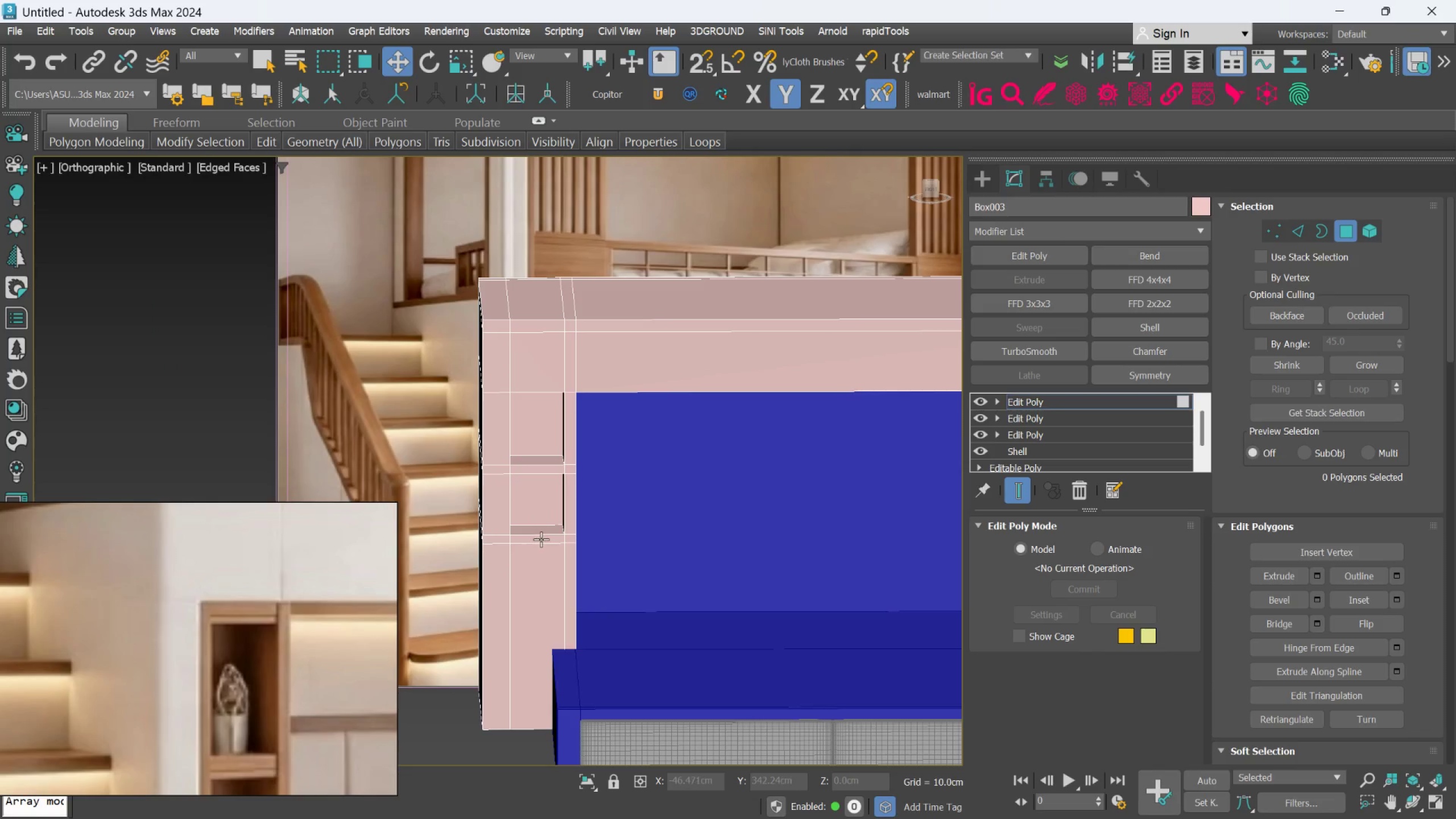 
scroll: coordinate [266, 698], scroll_direction: down, amount: 7.0
 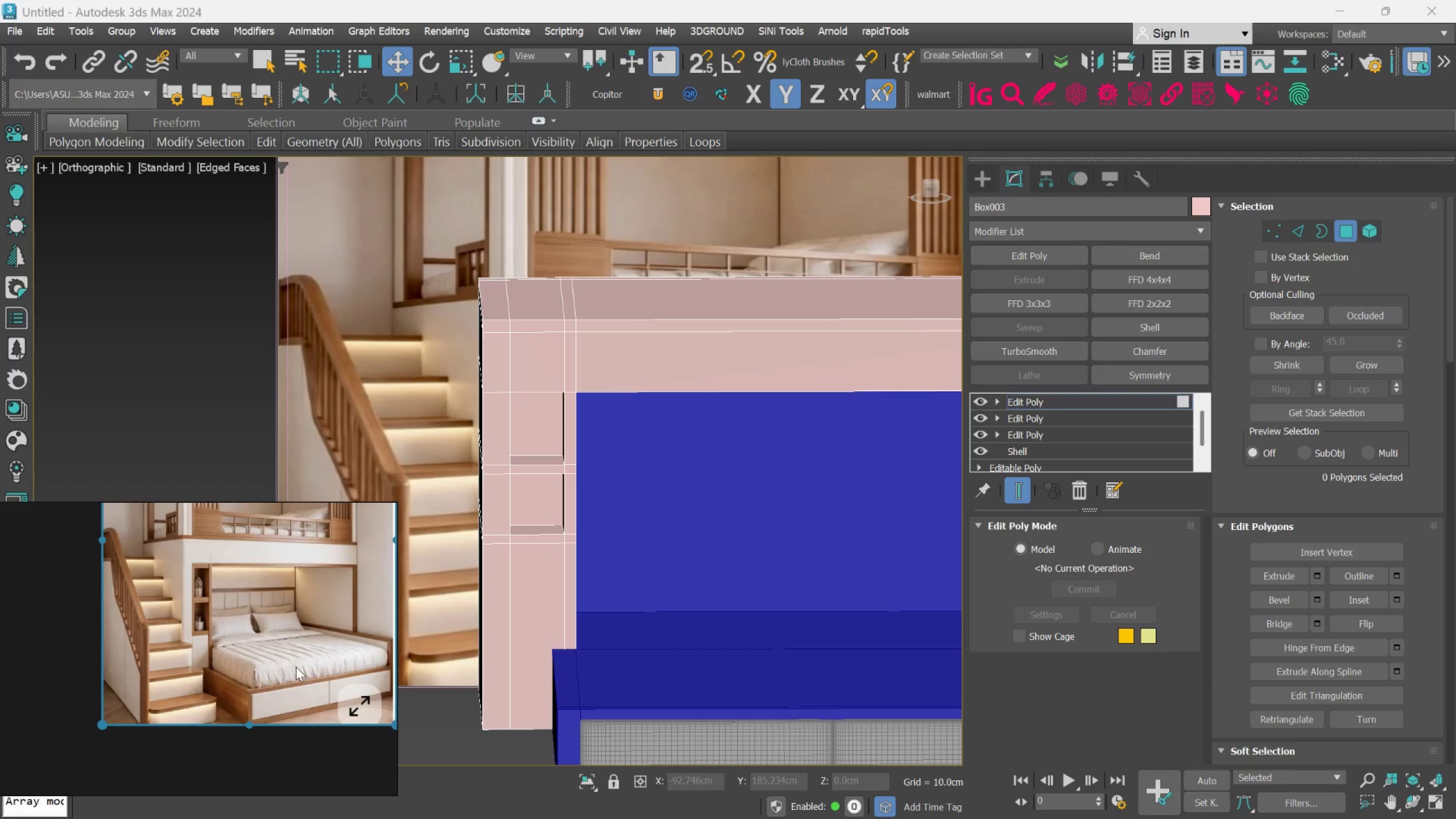 
scroll: coordinate [223, 639], scroll_direction: up, amount: 2.0
 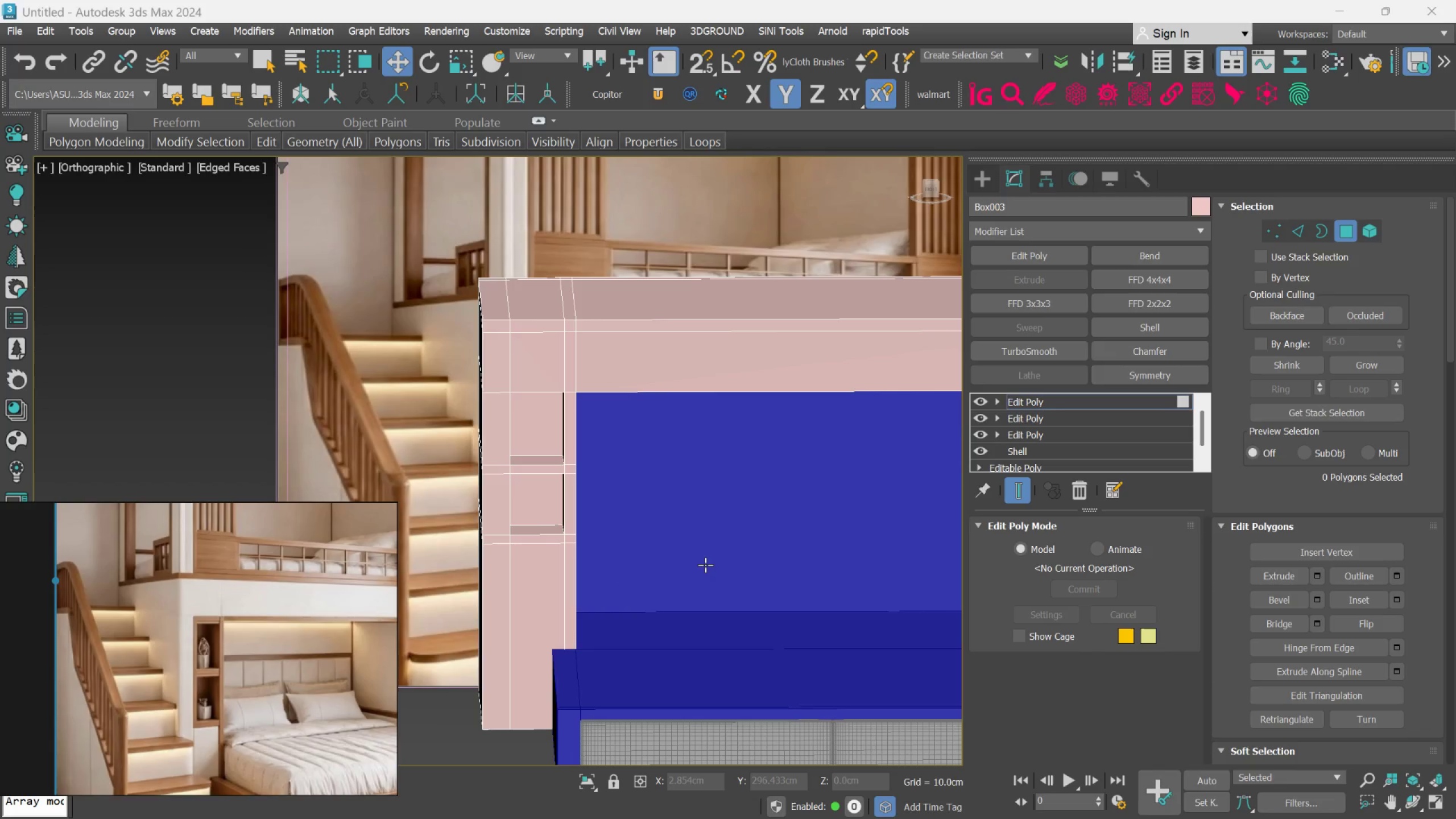 
scroll: coordinate [705, 565], scroll_direction: down, amount: 1.0
 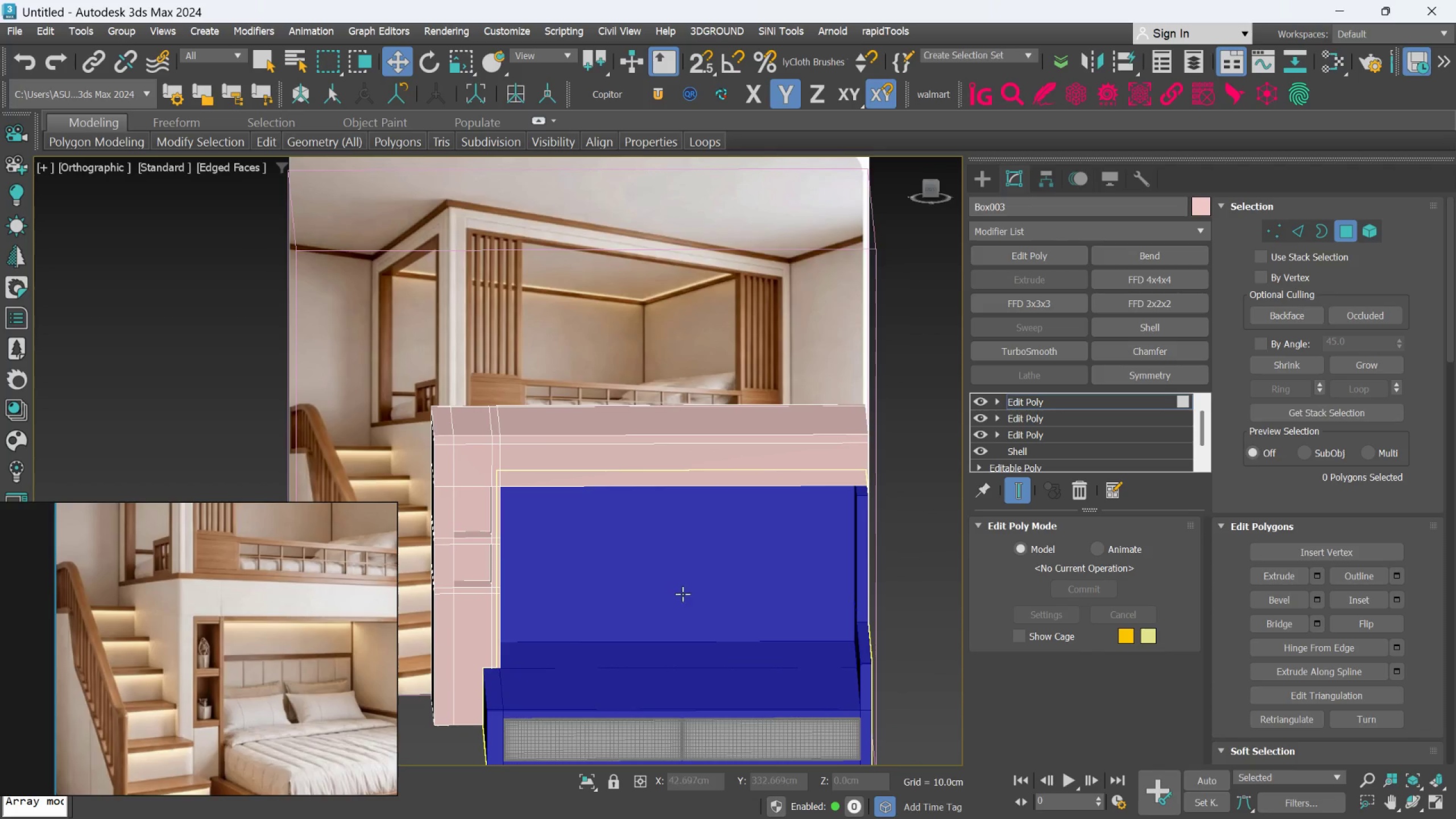 
hold_key(key=AltLeft, duration=1.64)
 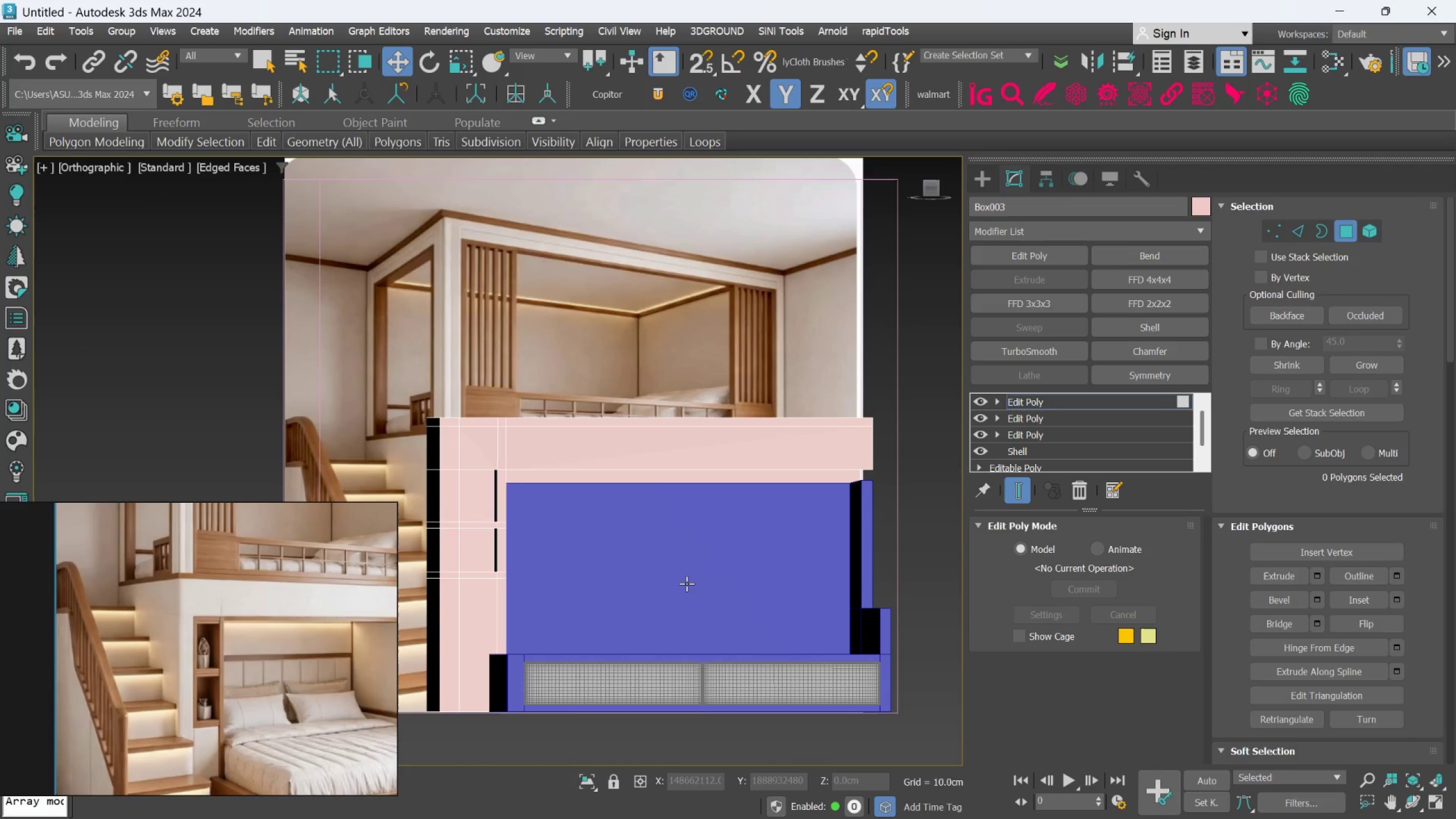 
hold_key(key=AltLeft, duration=0.98)
 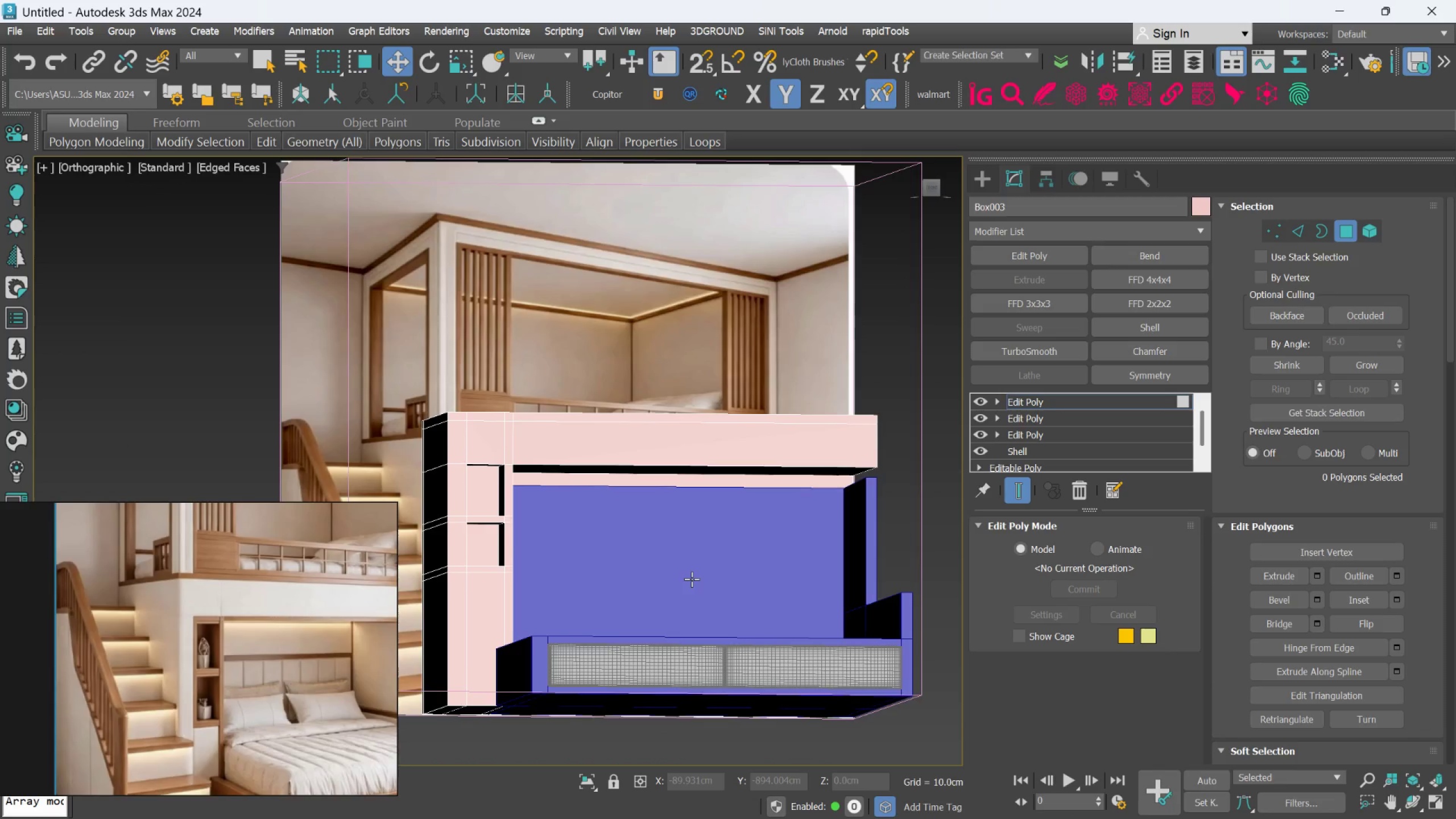 
key(Alt+AltLeft)
 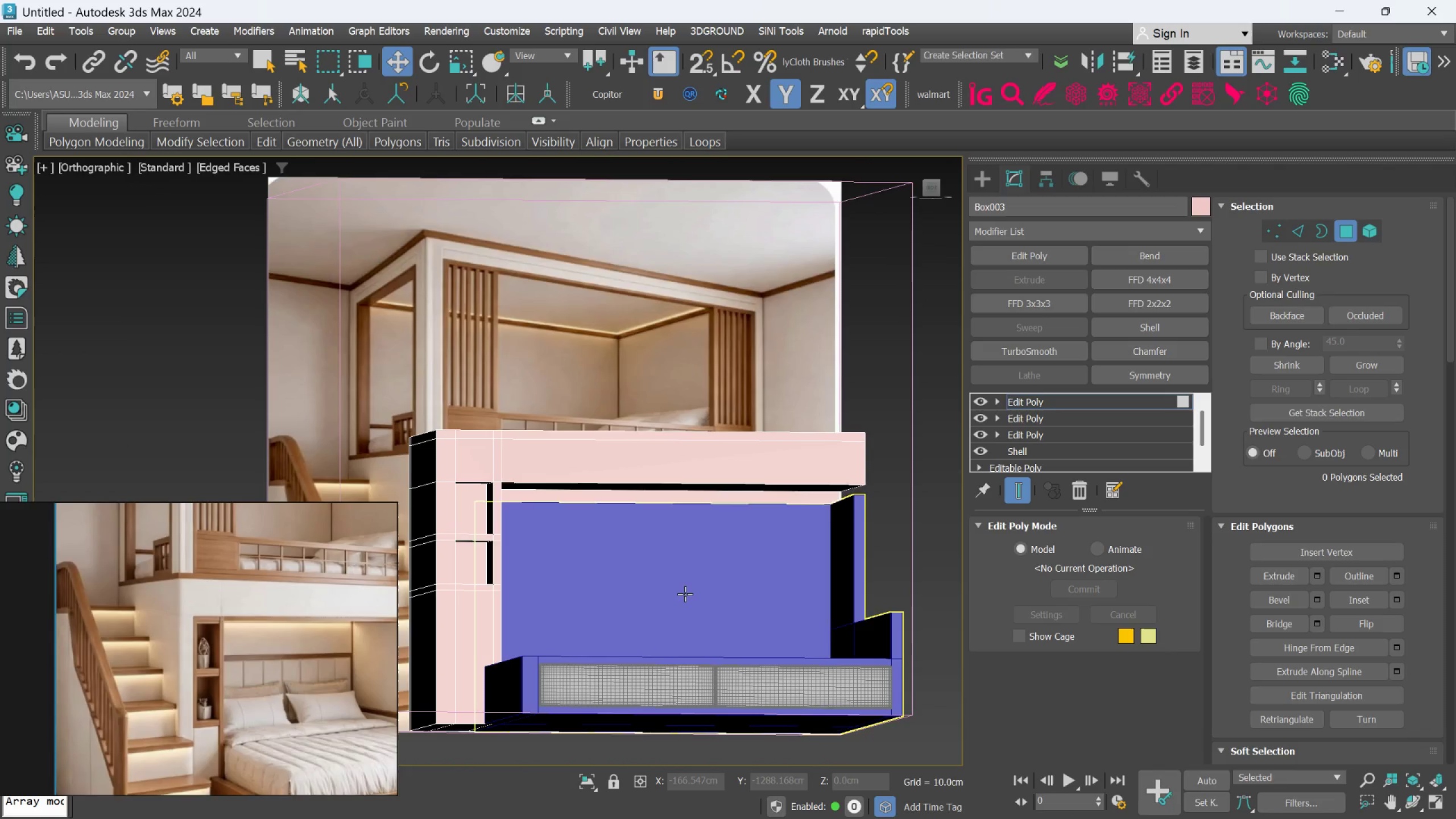 
scroll: coordinate [685, 593], scroll_direction: down, amount: 1.0
 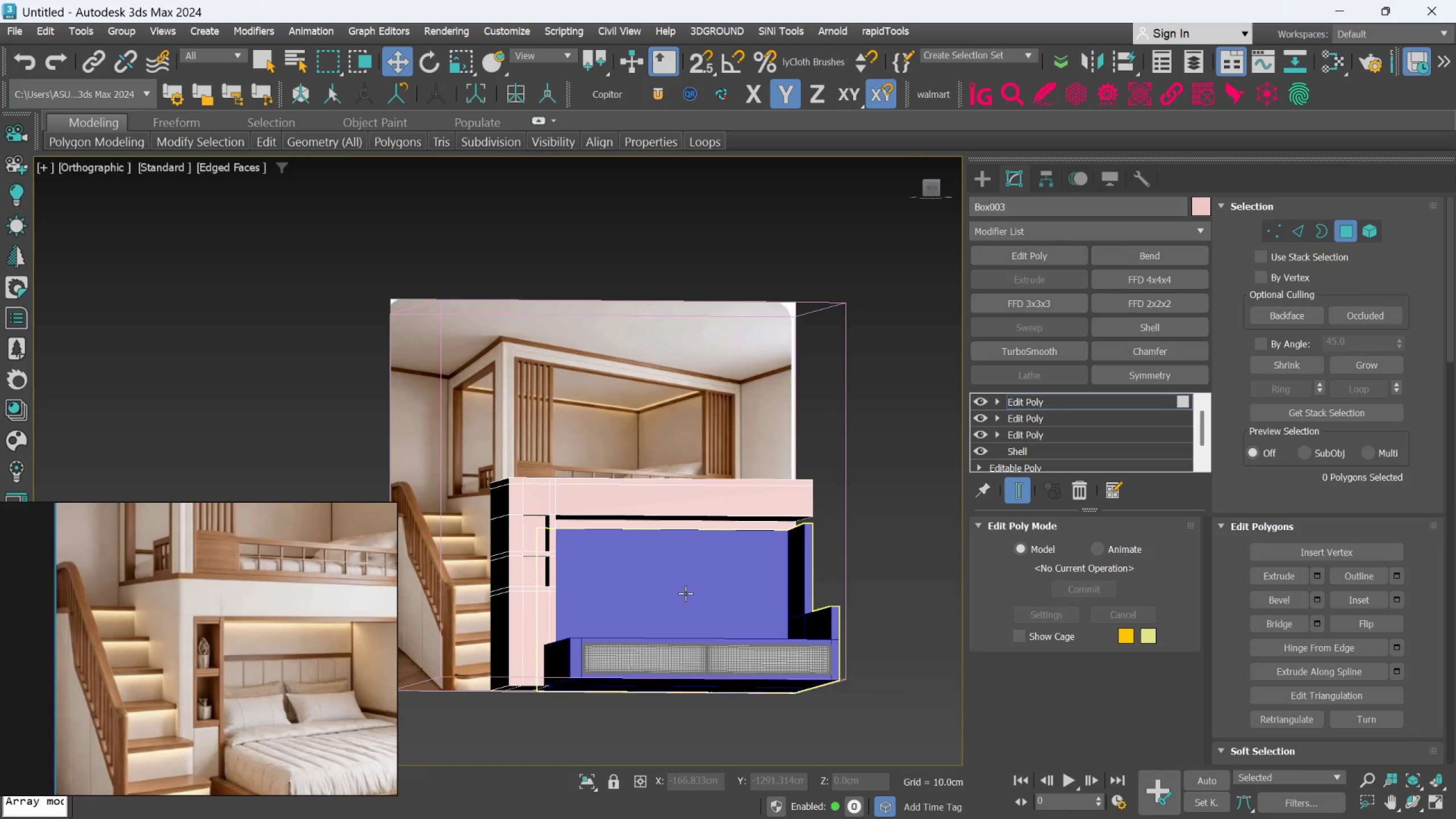 
hold_key(key=AltLeft, duration=1.17)
 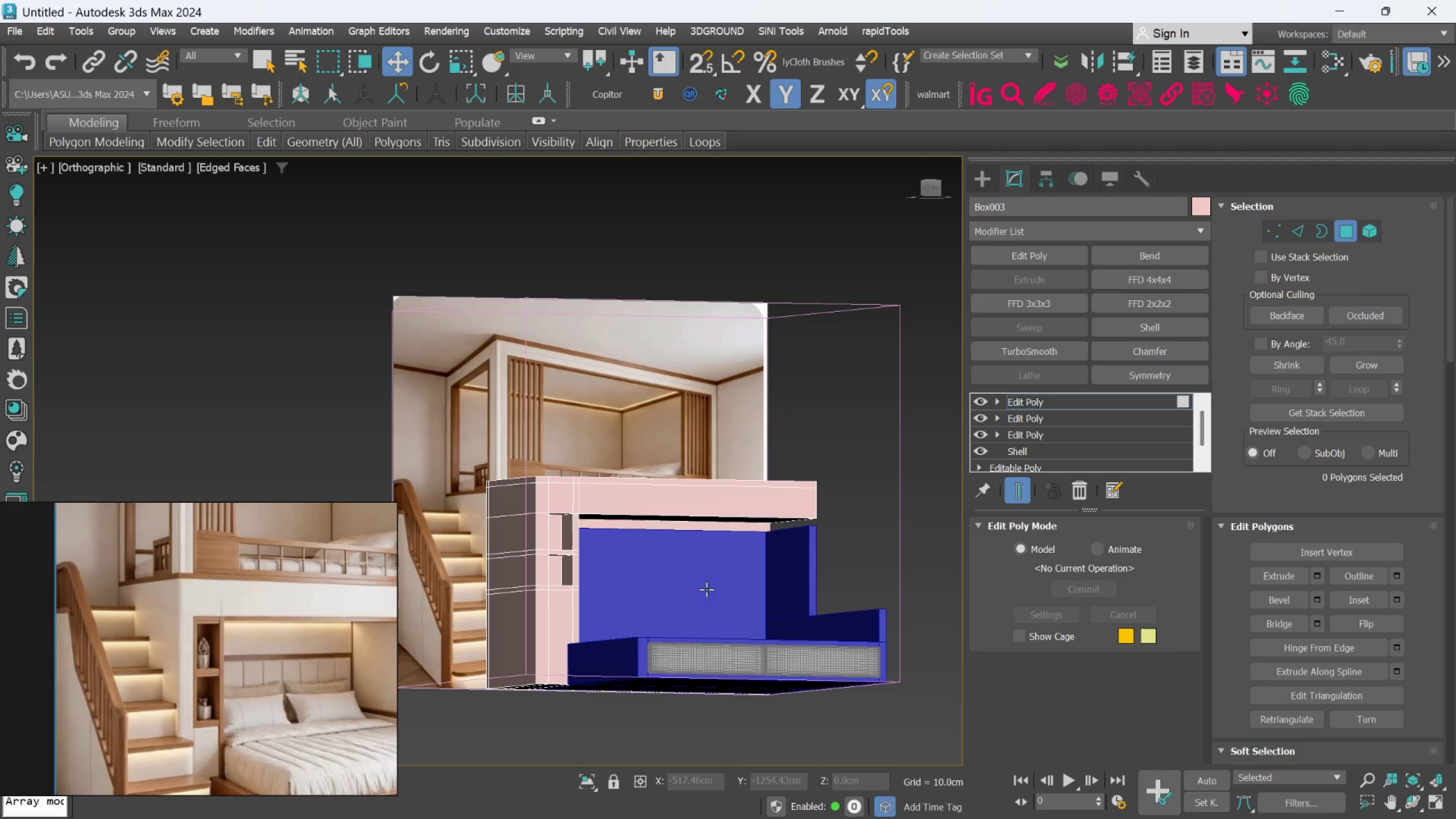 
scroll: coordinate [706, 589], scroll_direction: up, amount: 1.0
 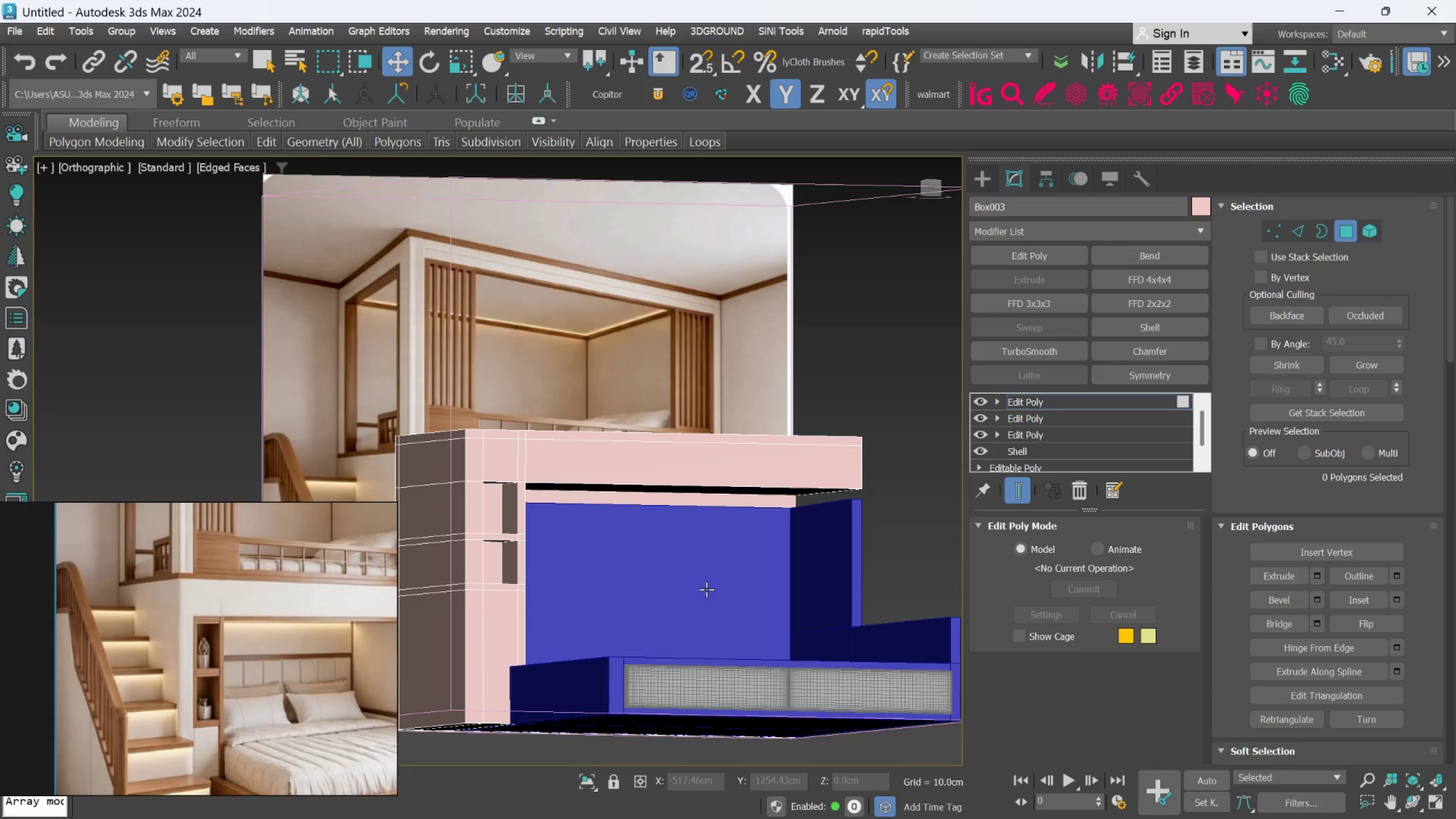 
hold_key(key=AltLeft, duration=1.61)
 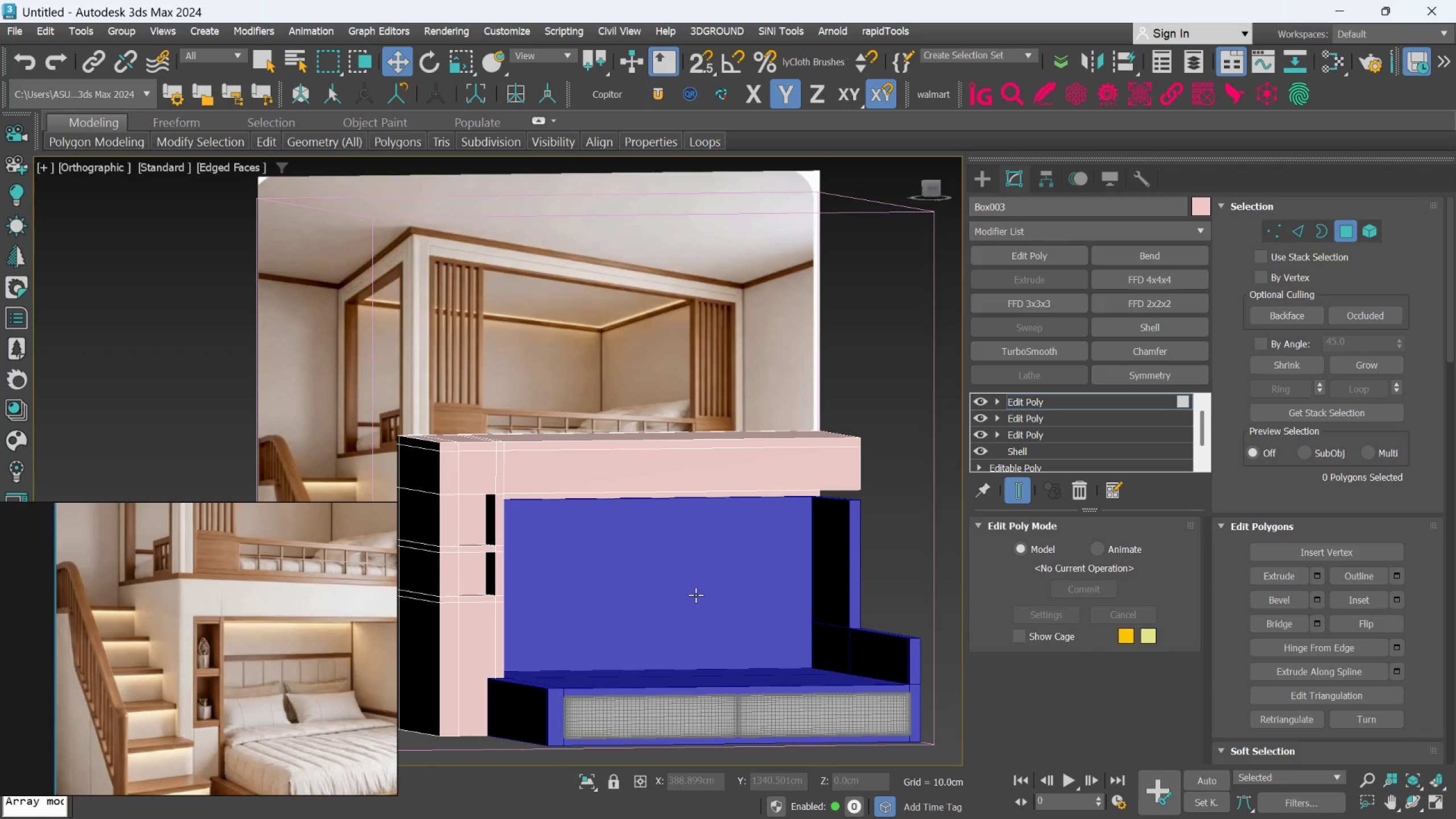 
scroll: coordinate [696, 595], scroll_direction: up, amount: 1.0
 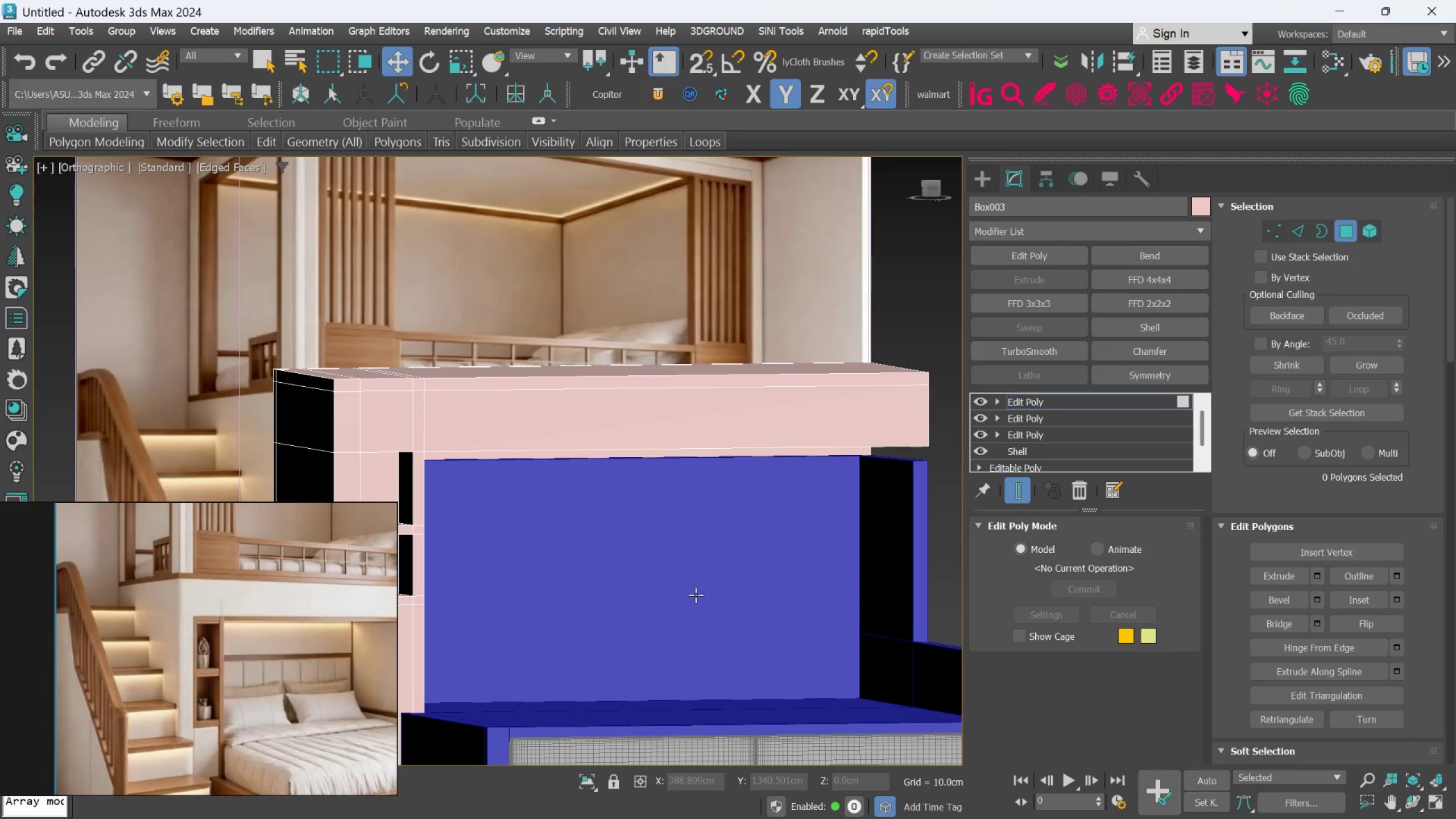 
hold_key(key=AltLeft, duration=0.85)
 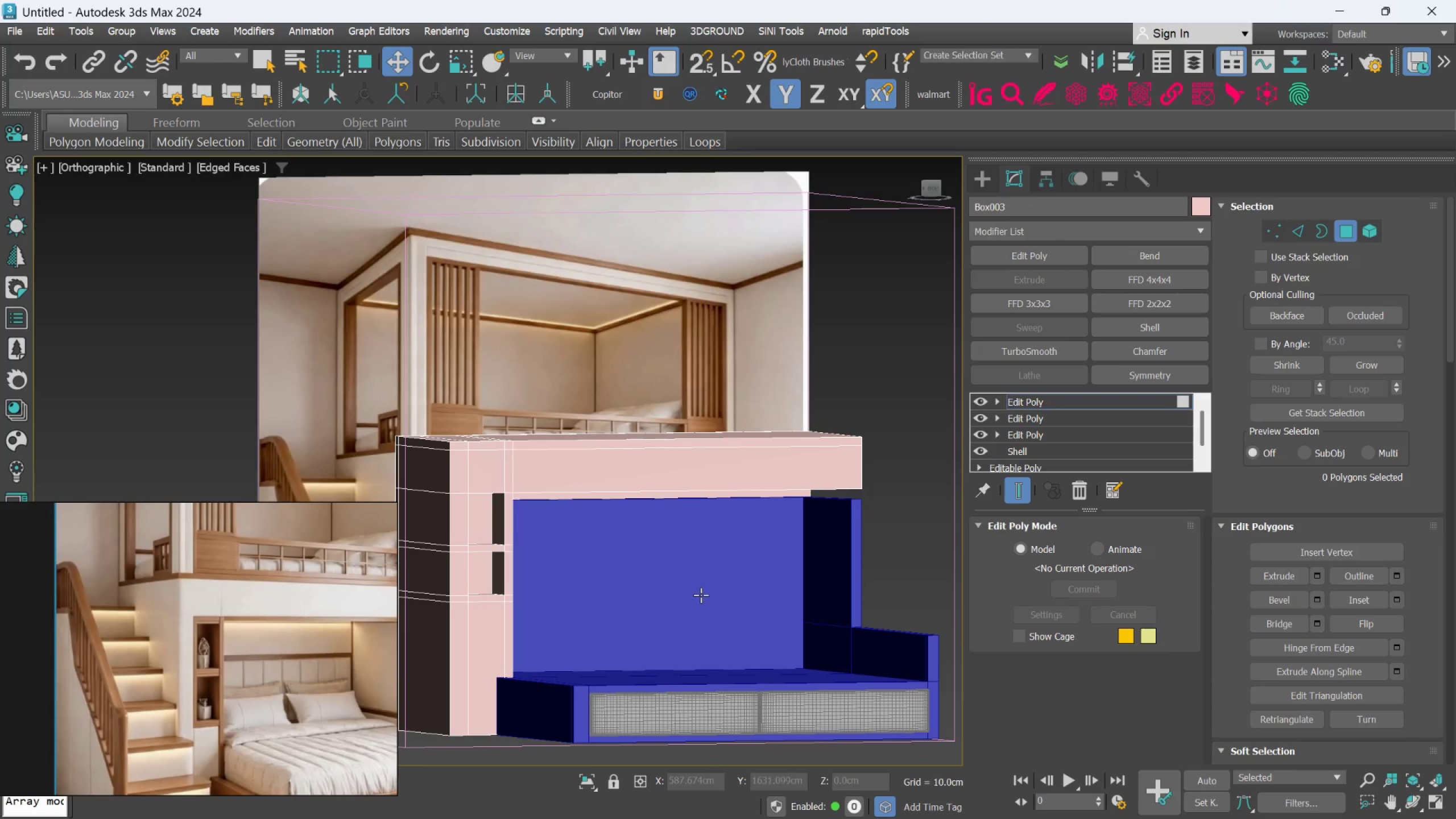 
scroll: coordinate [696, 595], scroll_direction: down, amount: 1.0
 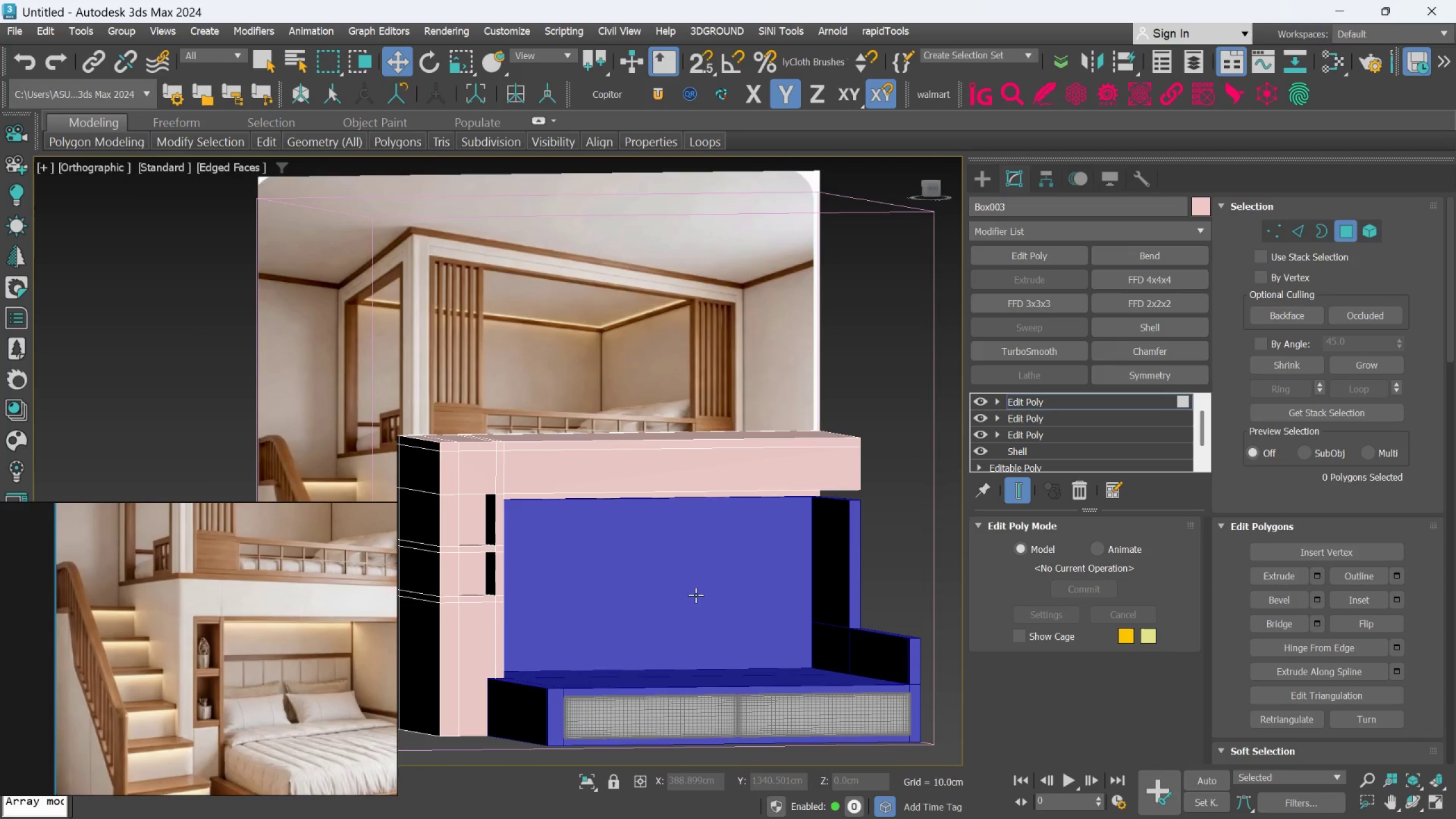 
hold_key(key=AltLeft, duration=0.96)
 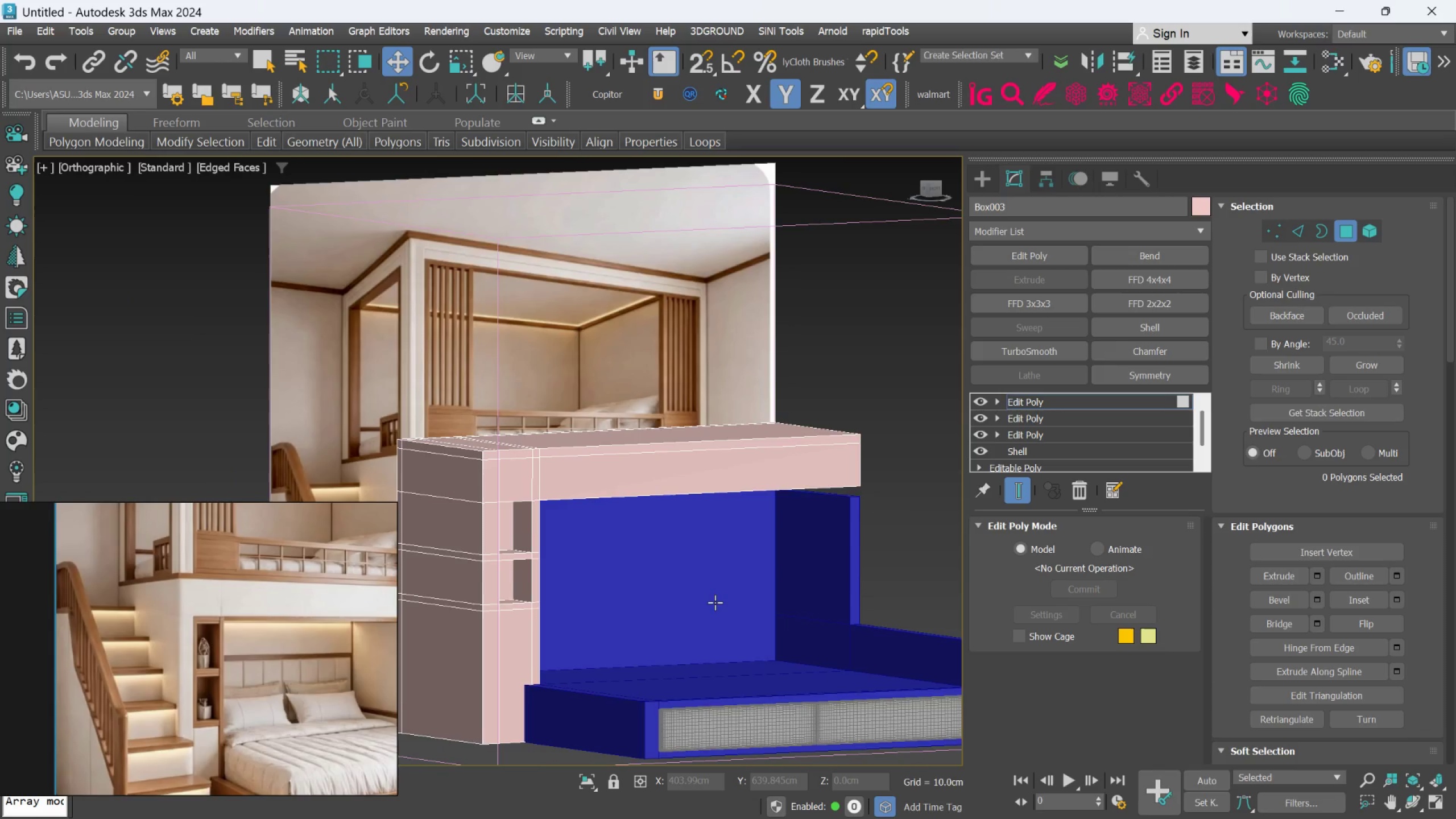 
hold_key(key=AltLeft, duration=1.86)
 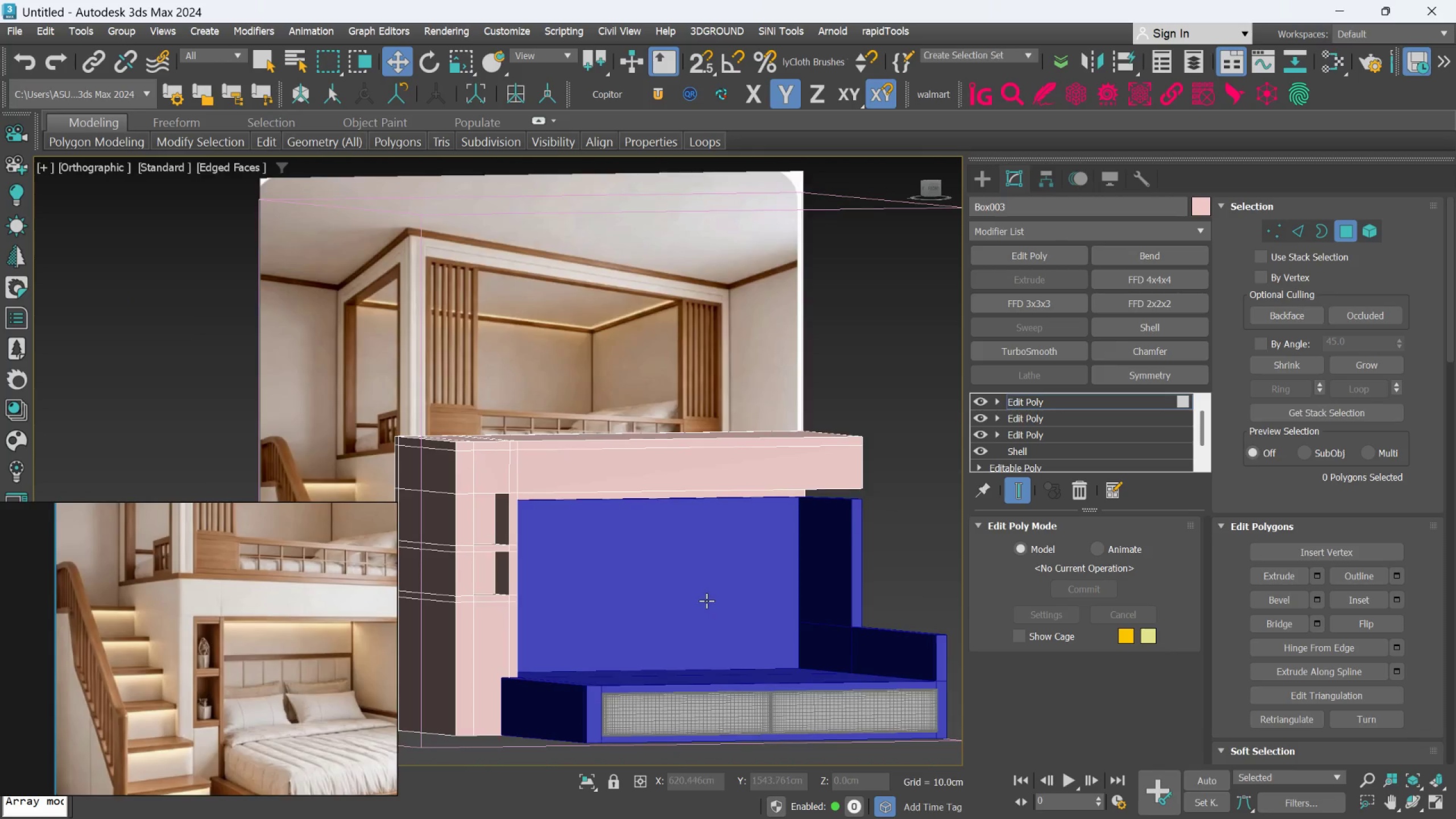 
hold_key(key=AltLeft, duration=0.73)
 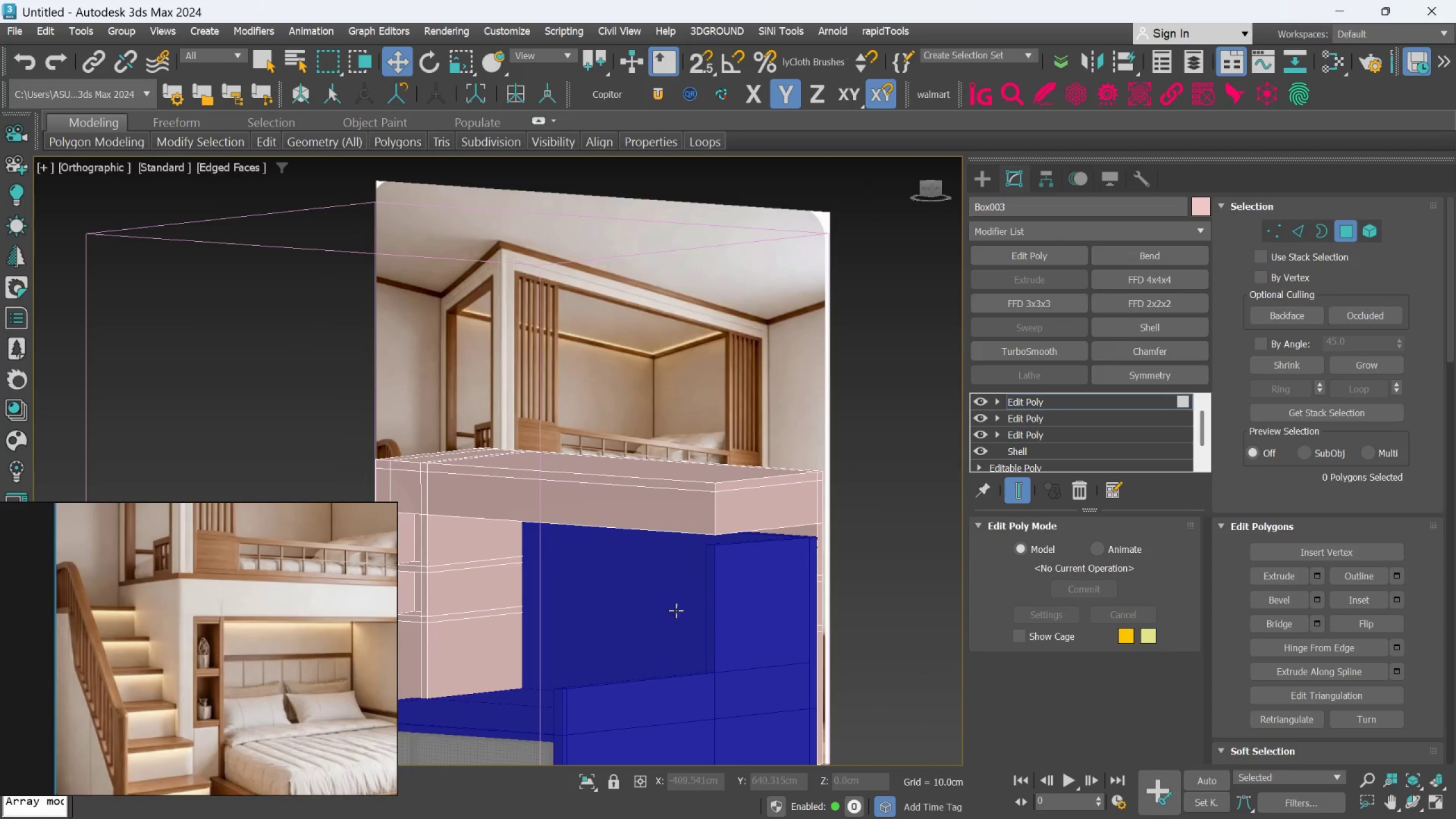 
hold_key(key=AltLeft, duration=0.5)
 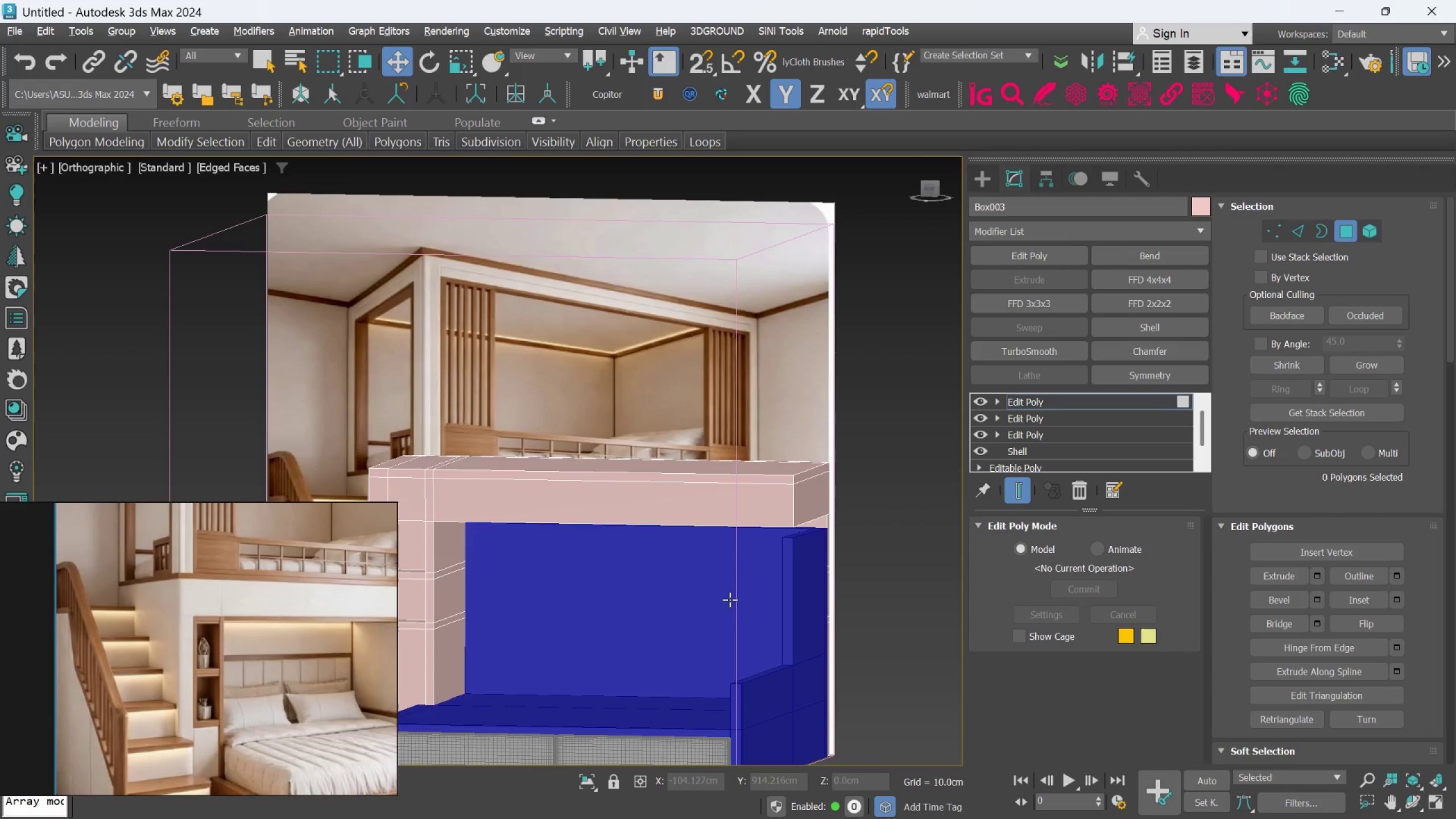 
key(Alt+AltLeft)
 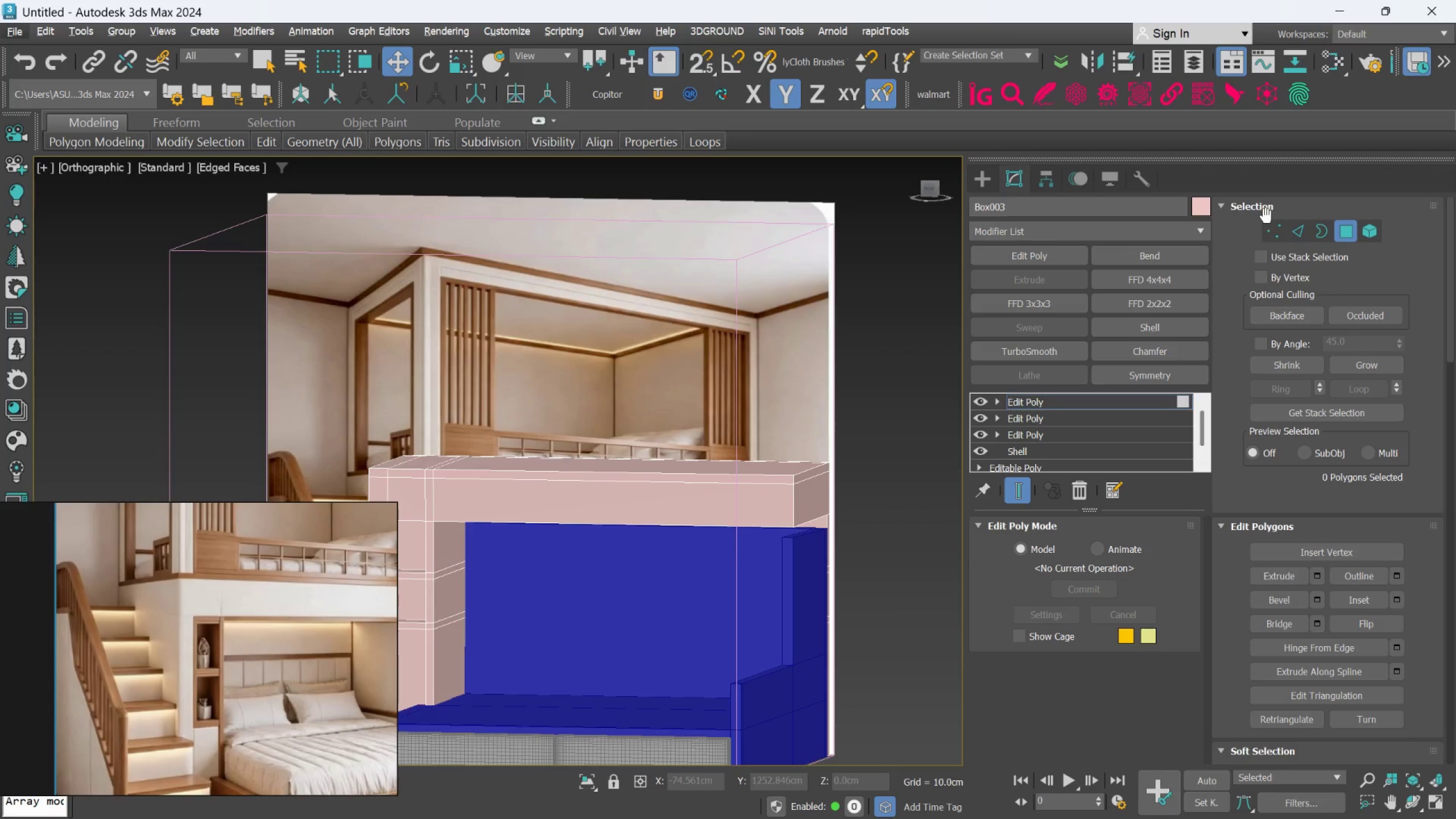 
wait(5.16)
 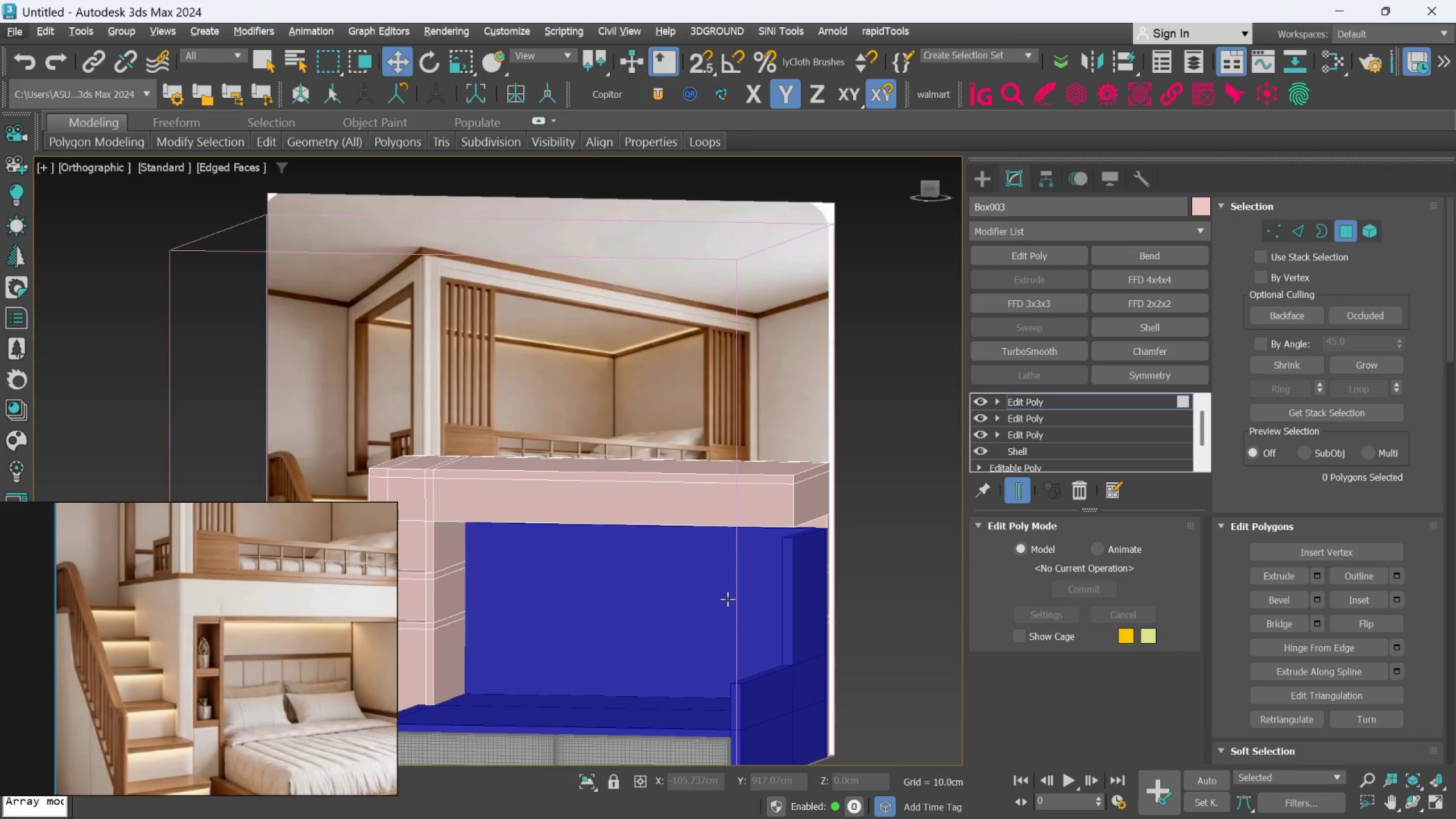 
left_click([985, 177])
 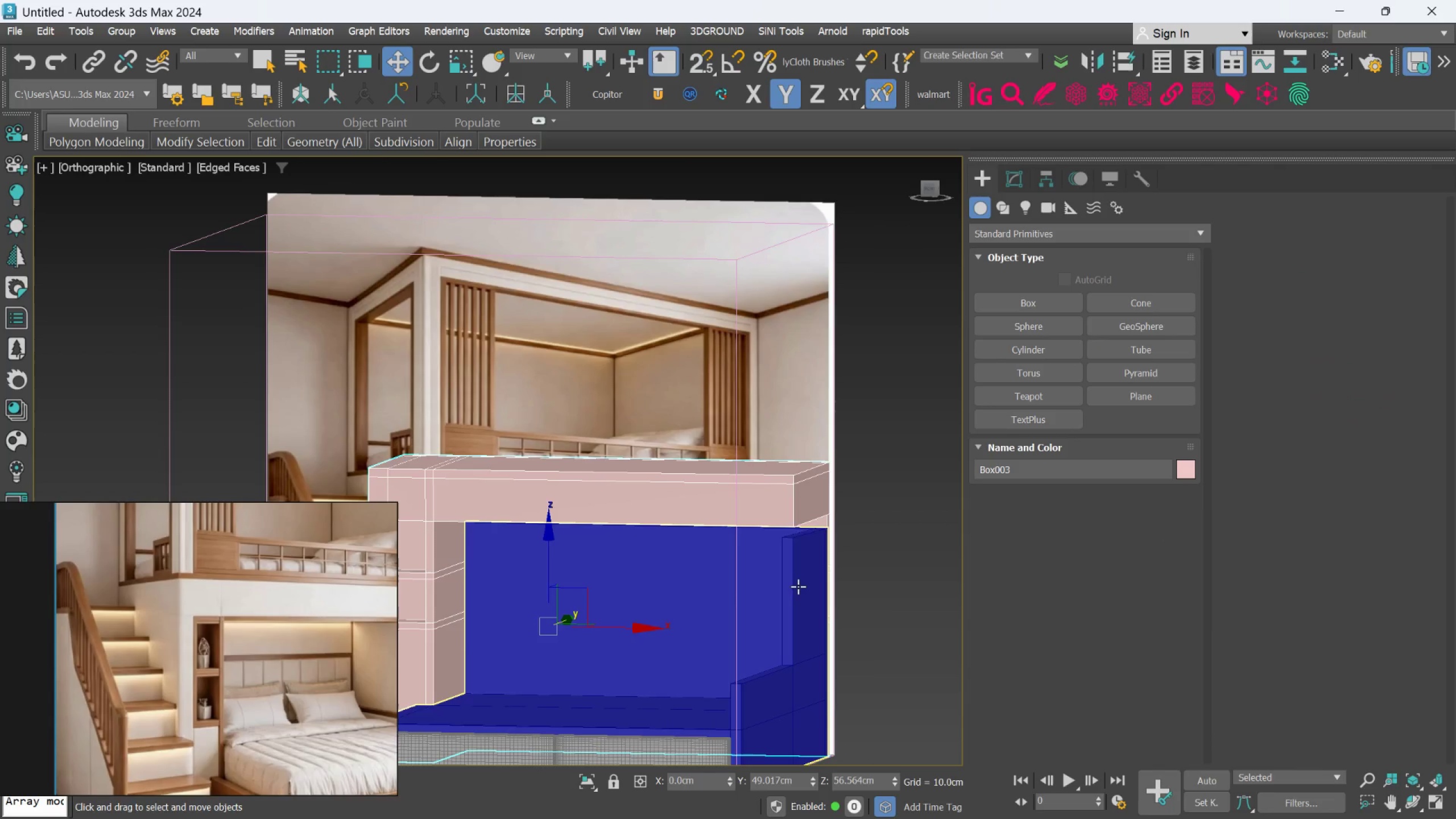 
left_click([793, 590])
 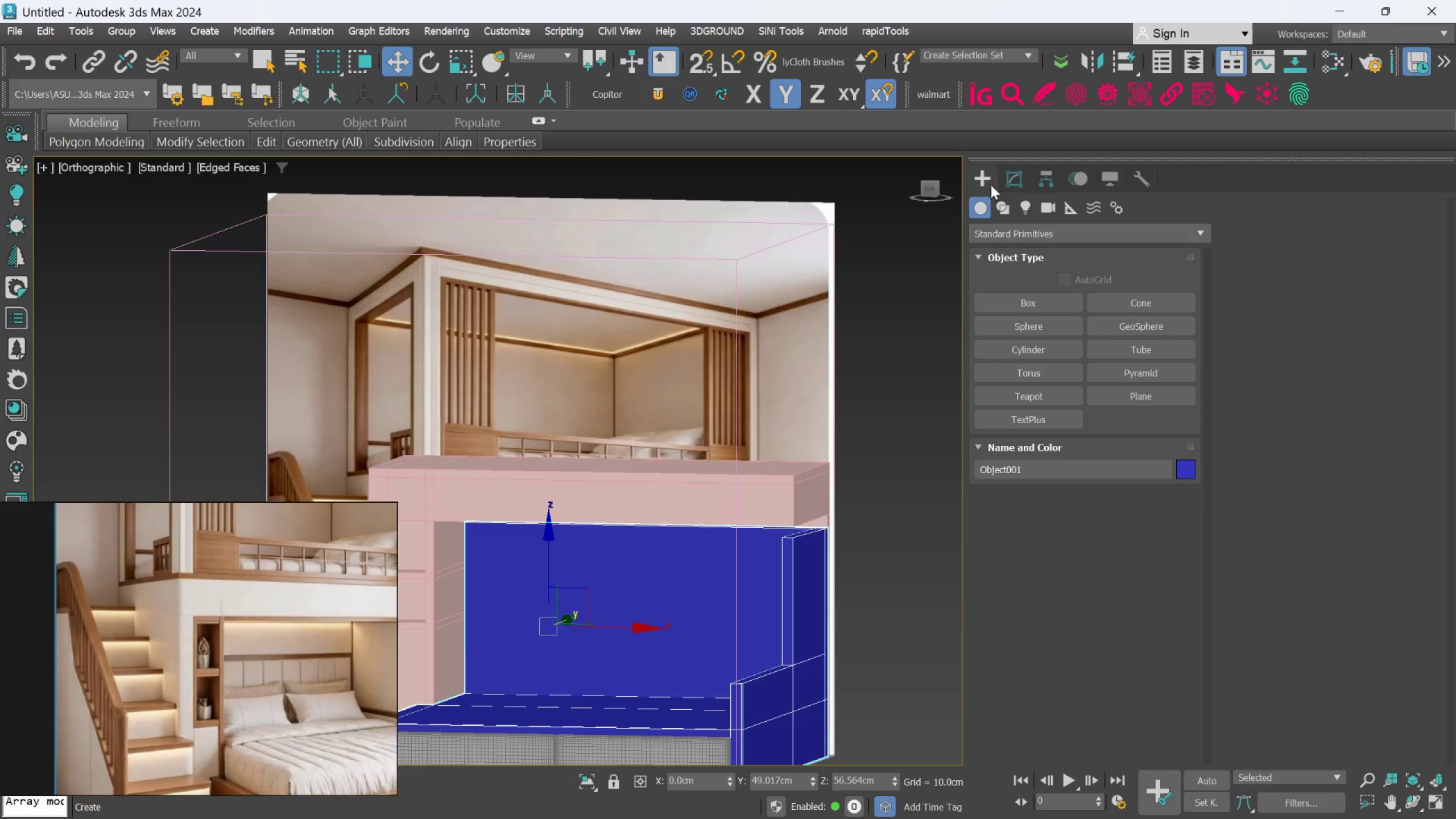 
left_click([999, 175])
 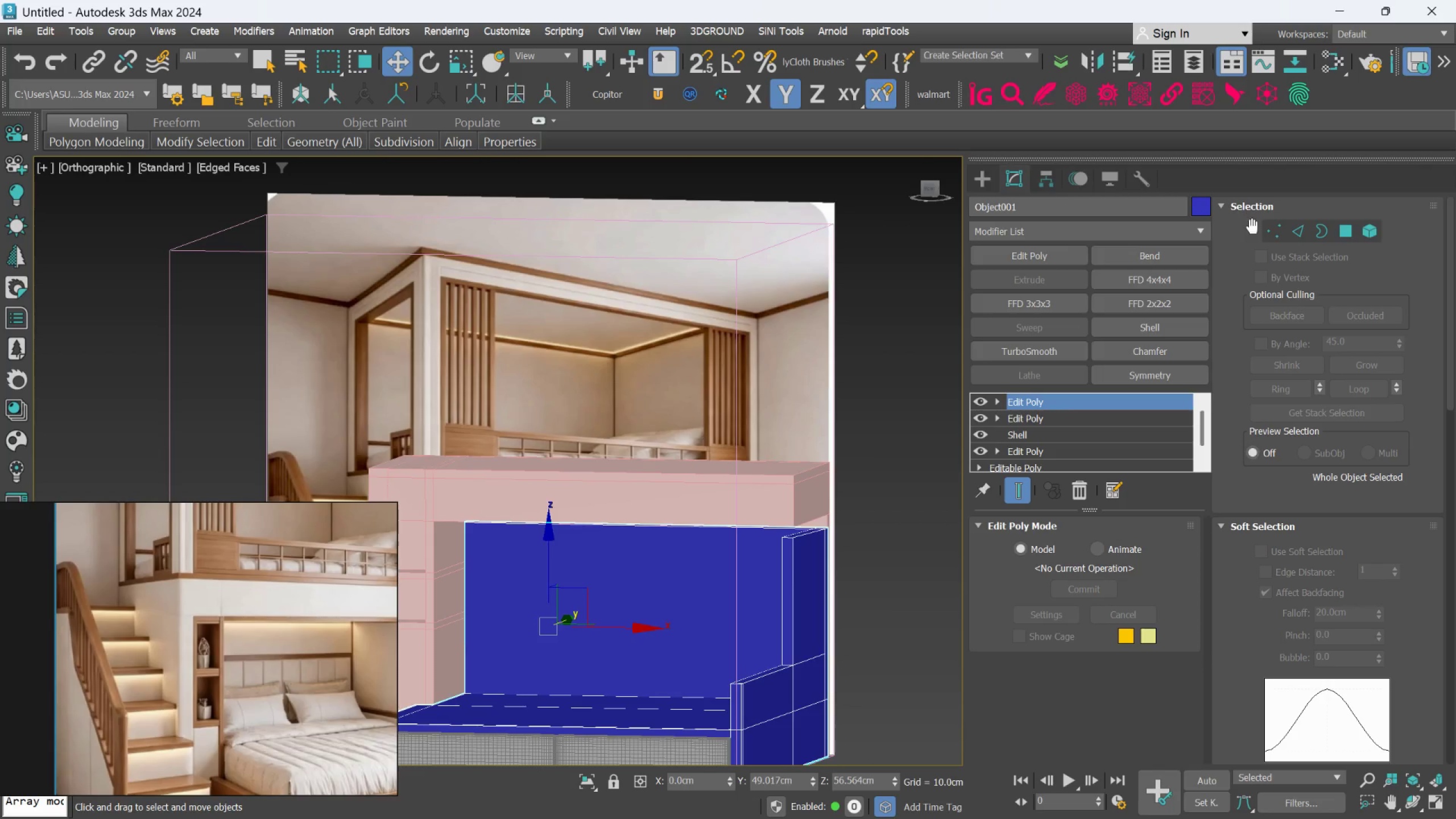 
left_click([1279, 231])
 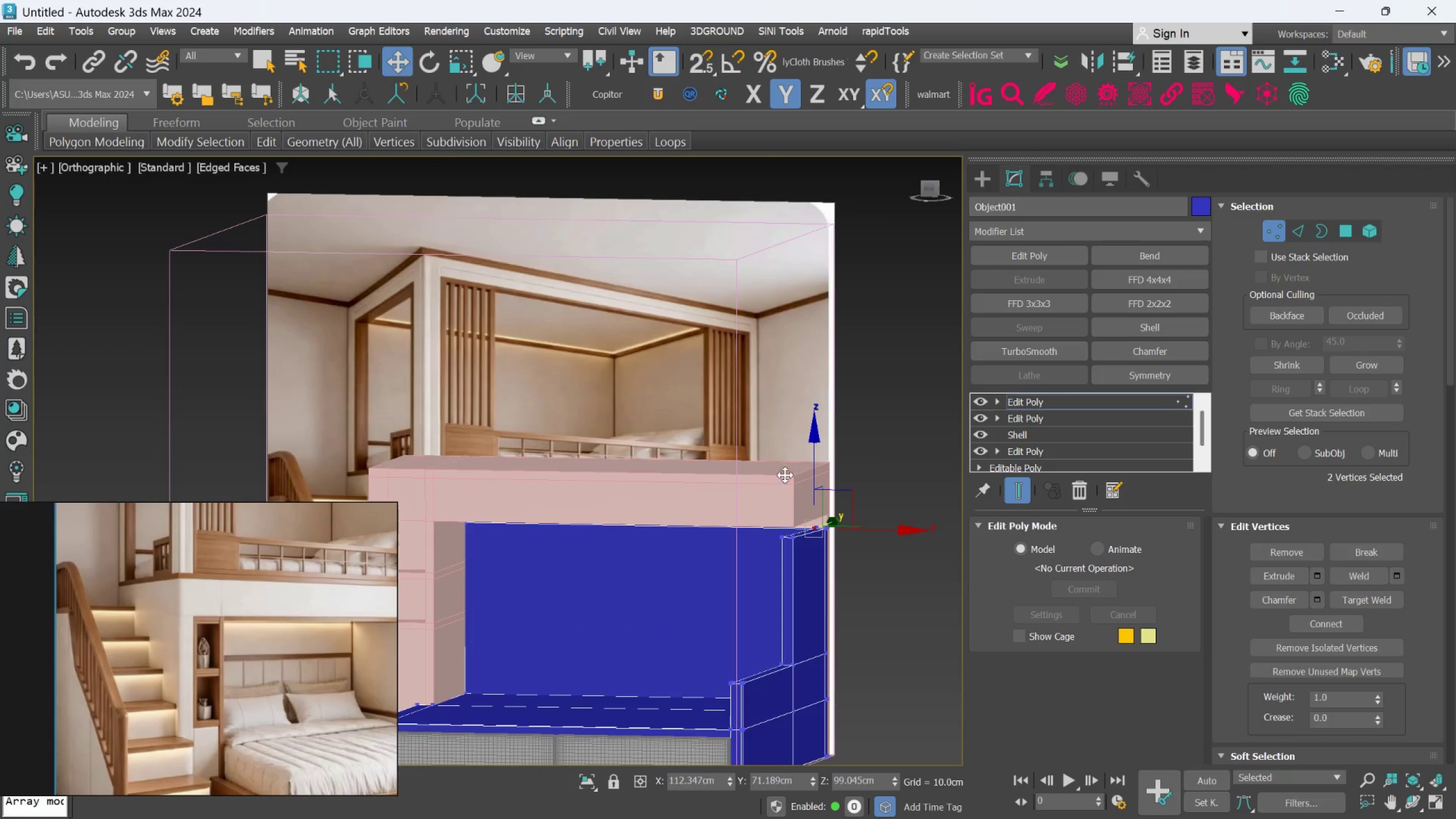 
scroll: coordinate [677, 519], scroll_direction: down, amount: 2.0
 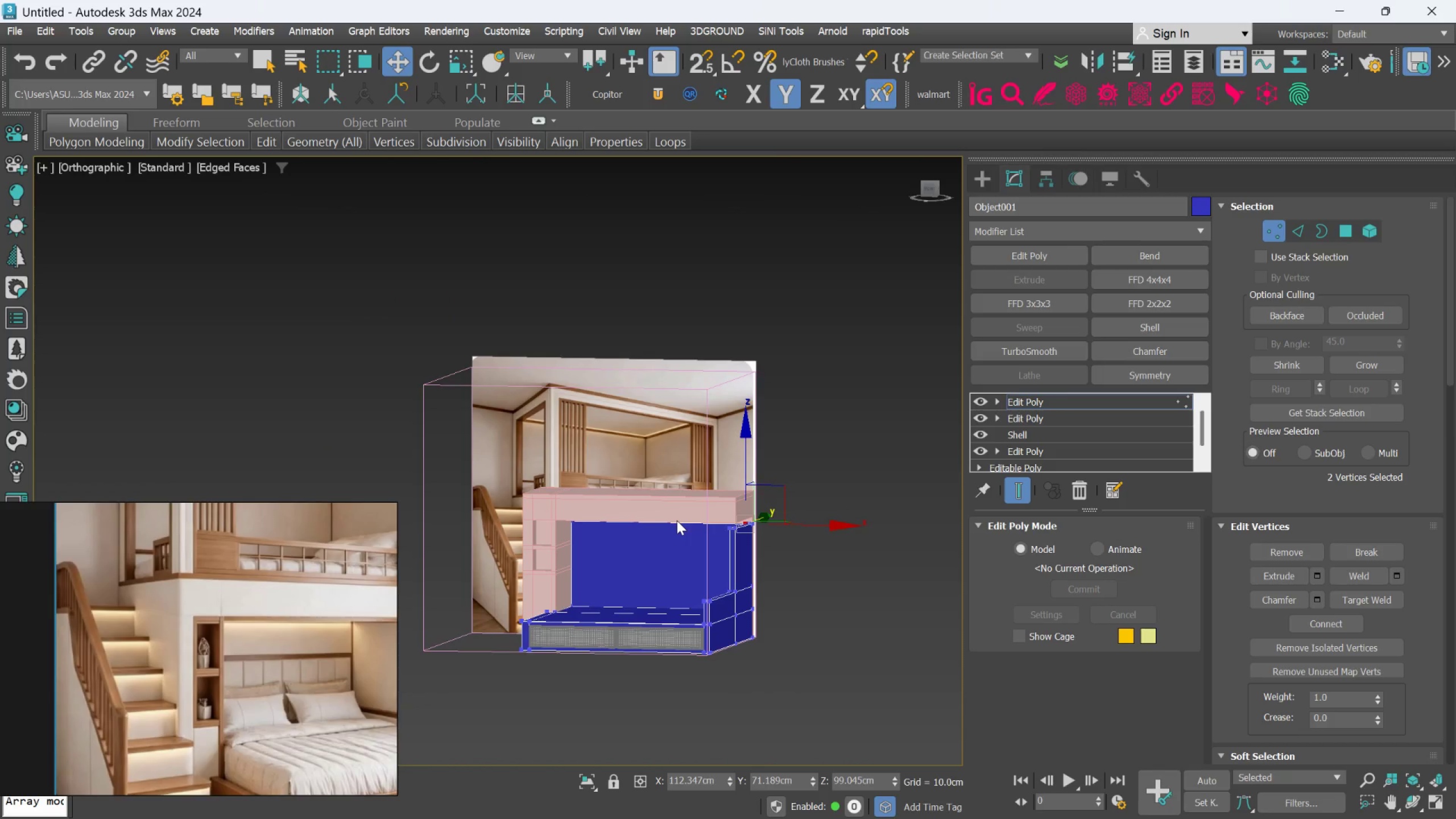 
key(F)
 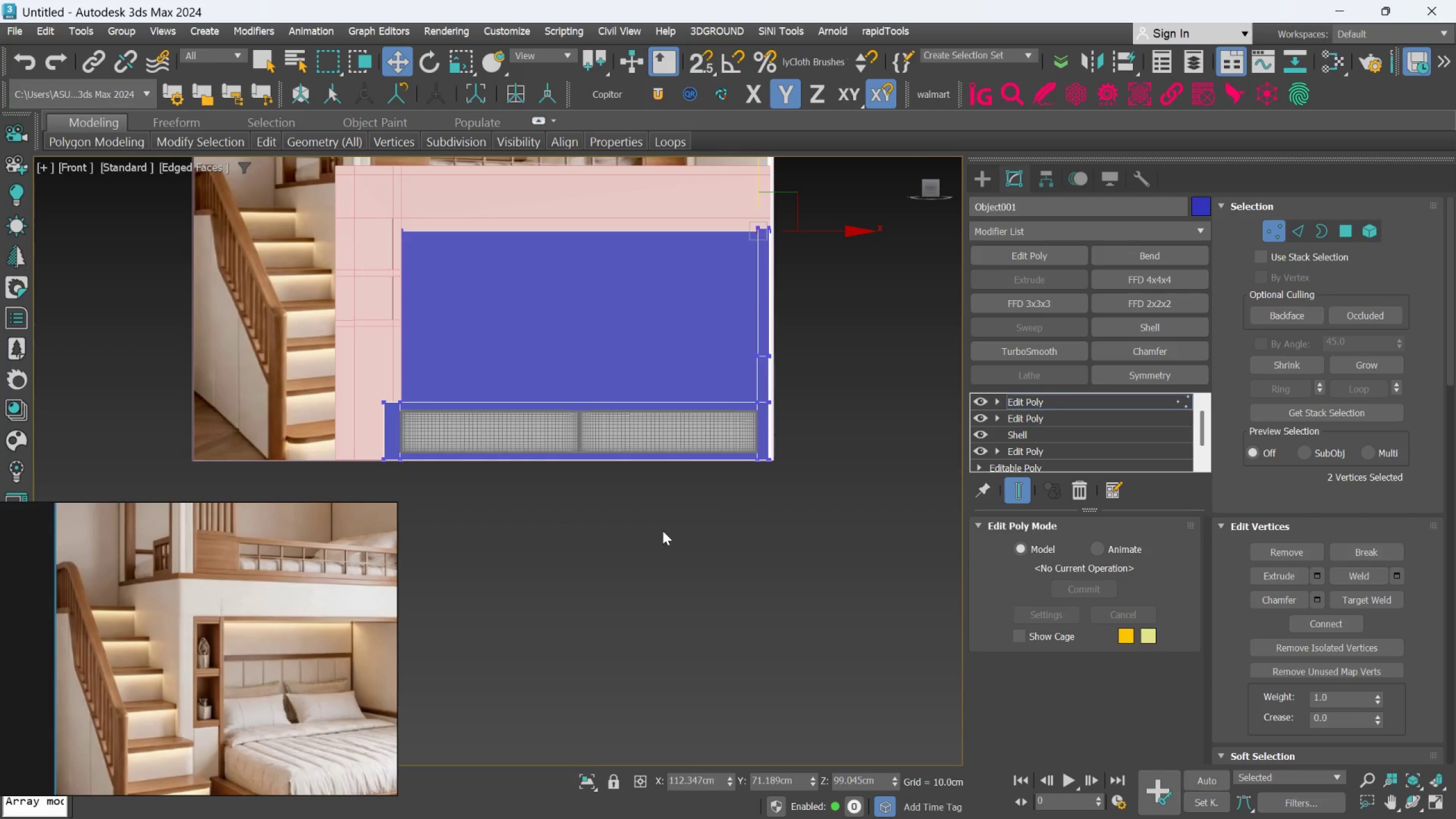 
scroll: coordinate [665, 526], scroll_direction: down, amount: 2.0
 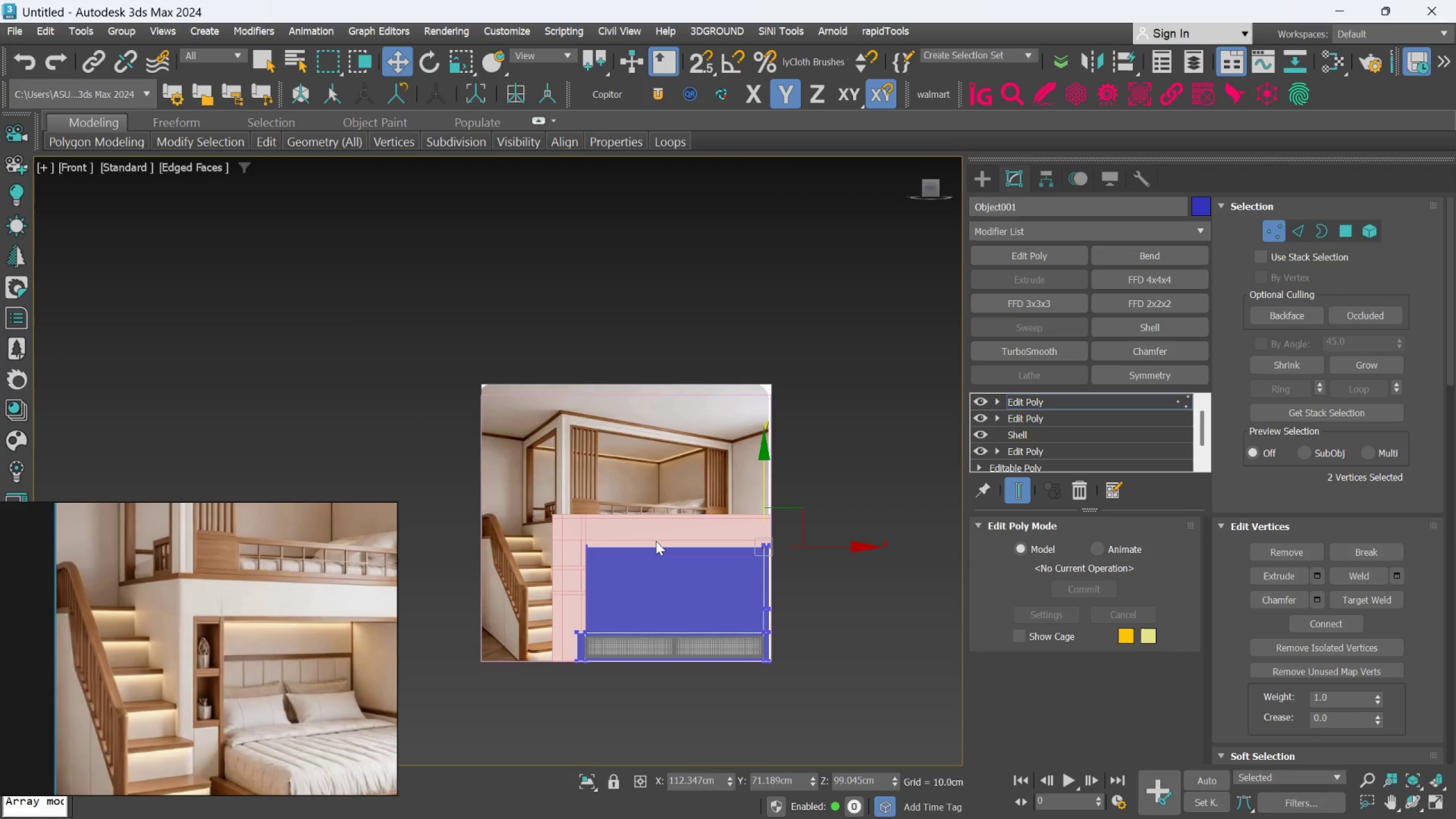 
left_click_drag(start_coordinate=[550, 473], to_coordinate=[798, 562])
 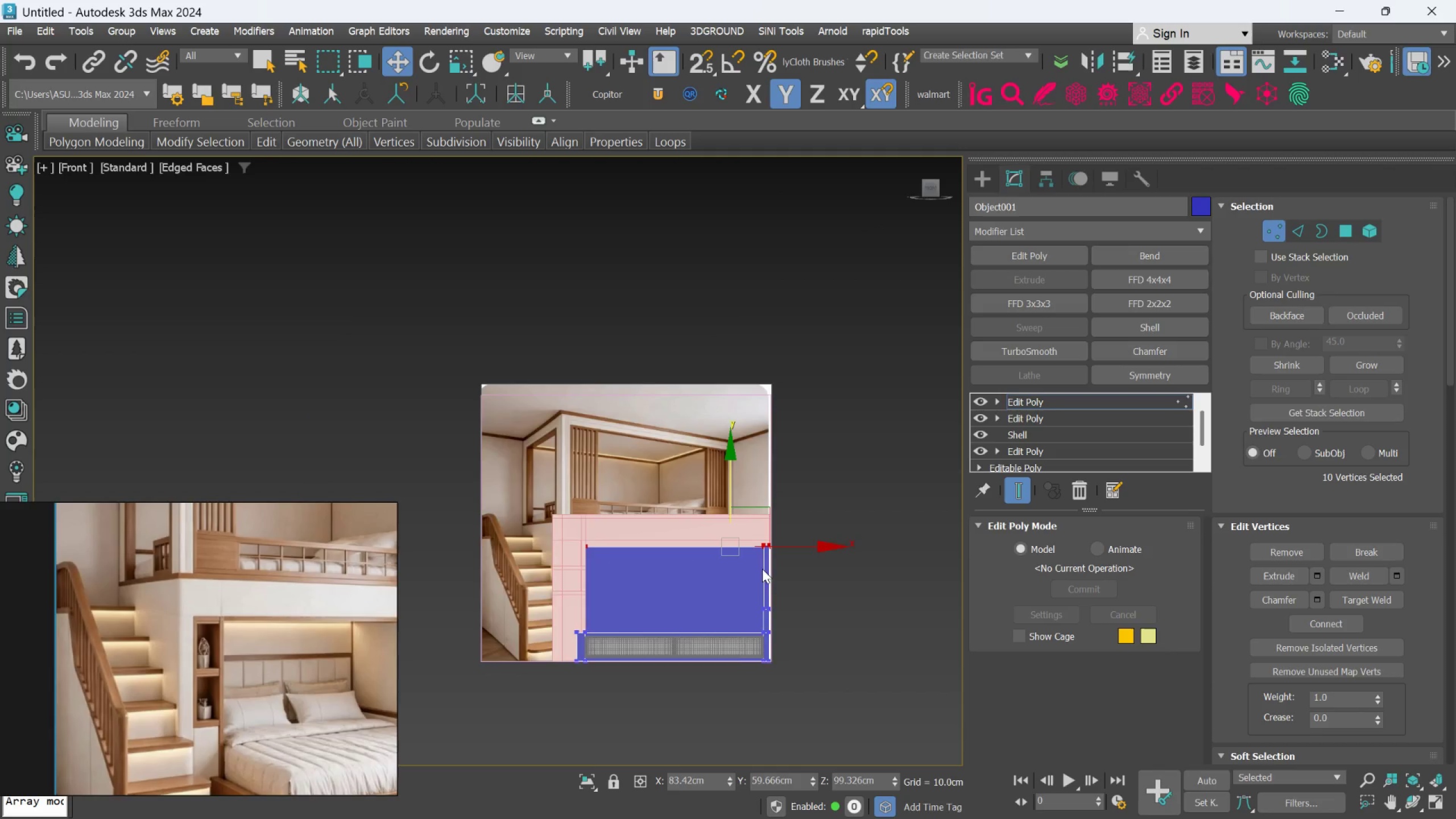 
scroll: coordinate [759, 569], scroll_direction: up, amount: 3.0
 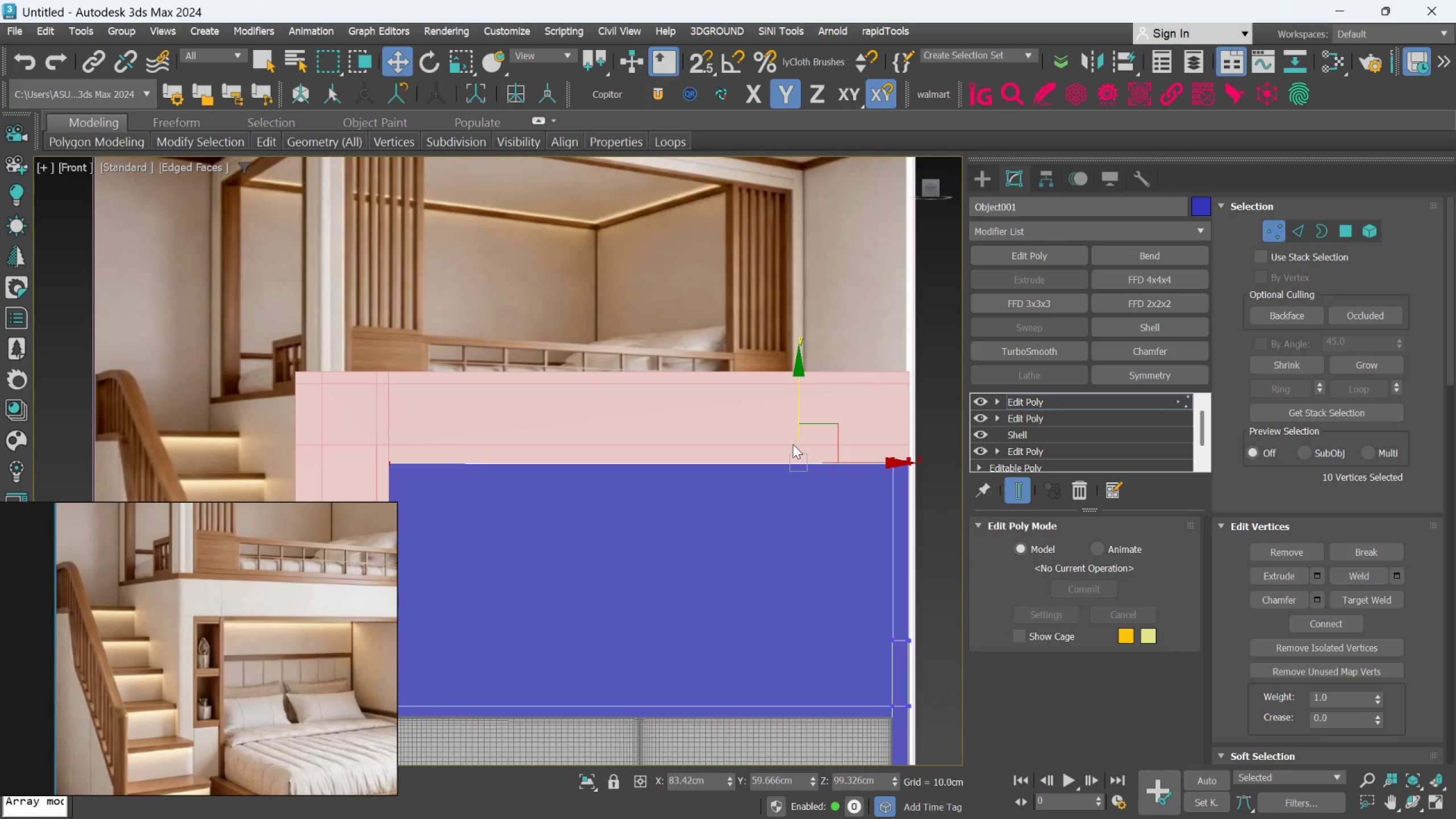 
hold_key(key=AltLeft, duration=1.02)
 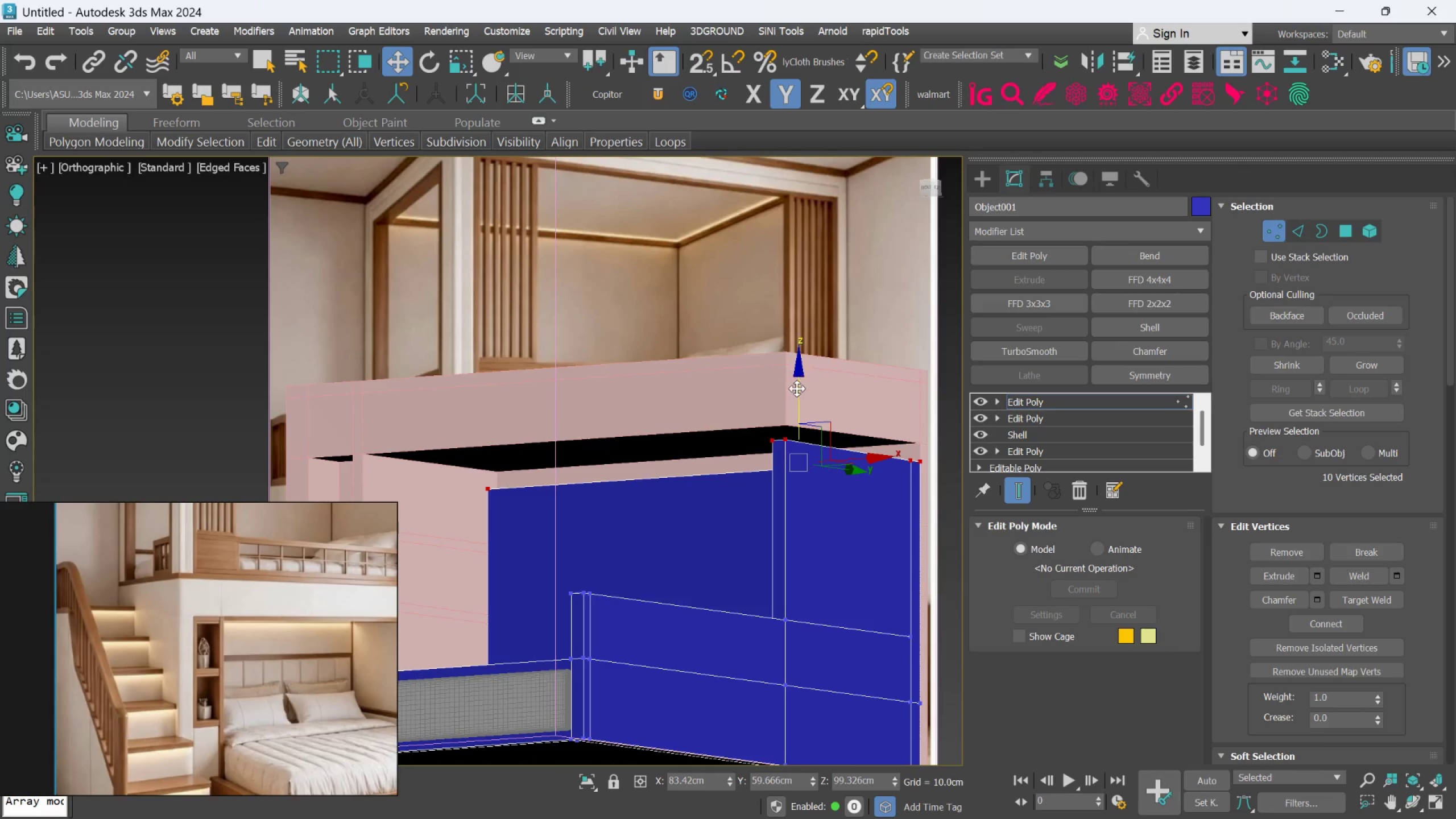 
left_click_drag(start_coordinate=[797, 388], to_coordinate=[801, 369])
 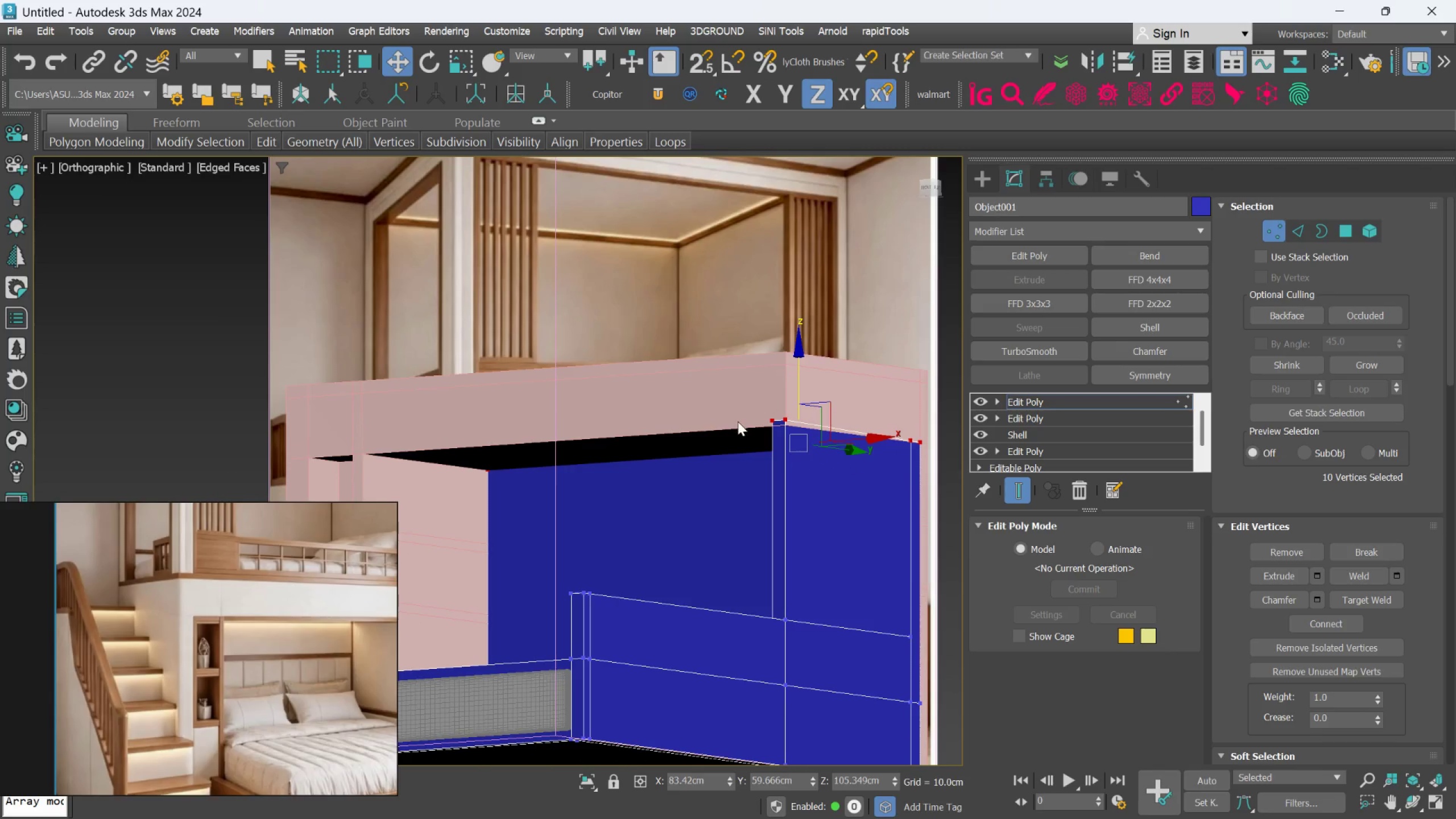 
hold_key(key=AltLeft, duration=0.99)
 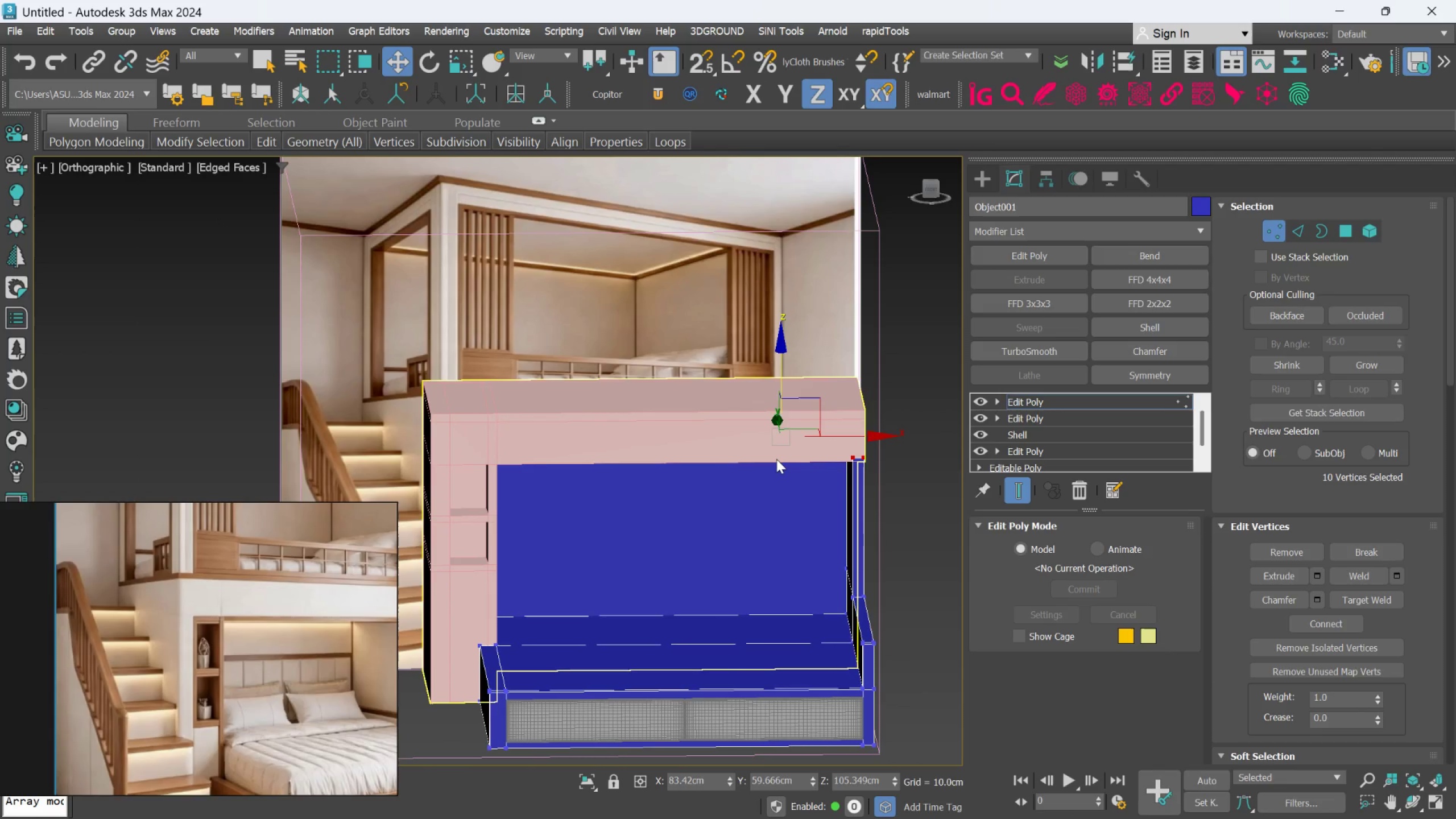 
scroll: coordinate [738, 421], scroll_direction: down, amount: 1.0
 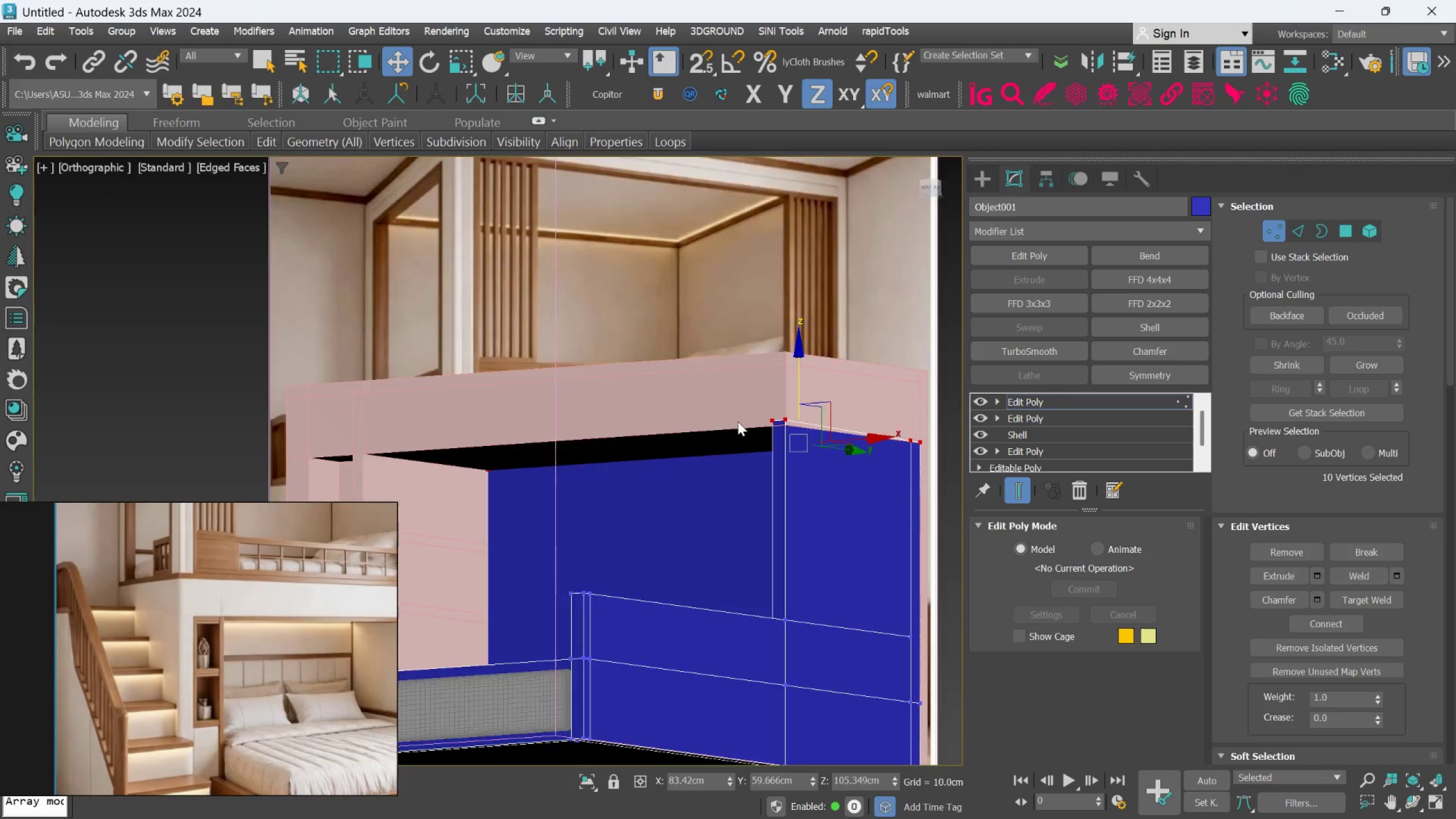 
wait(10.64)
 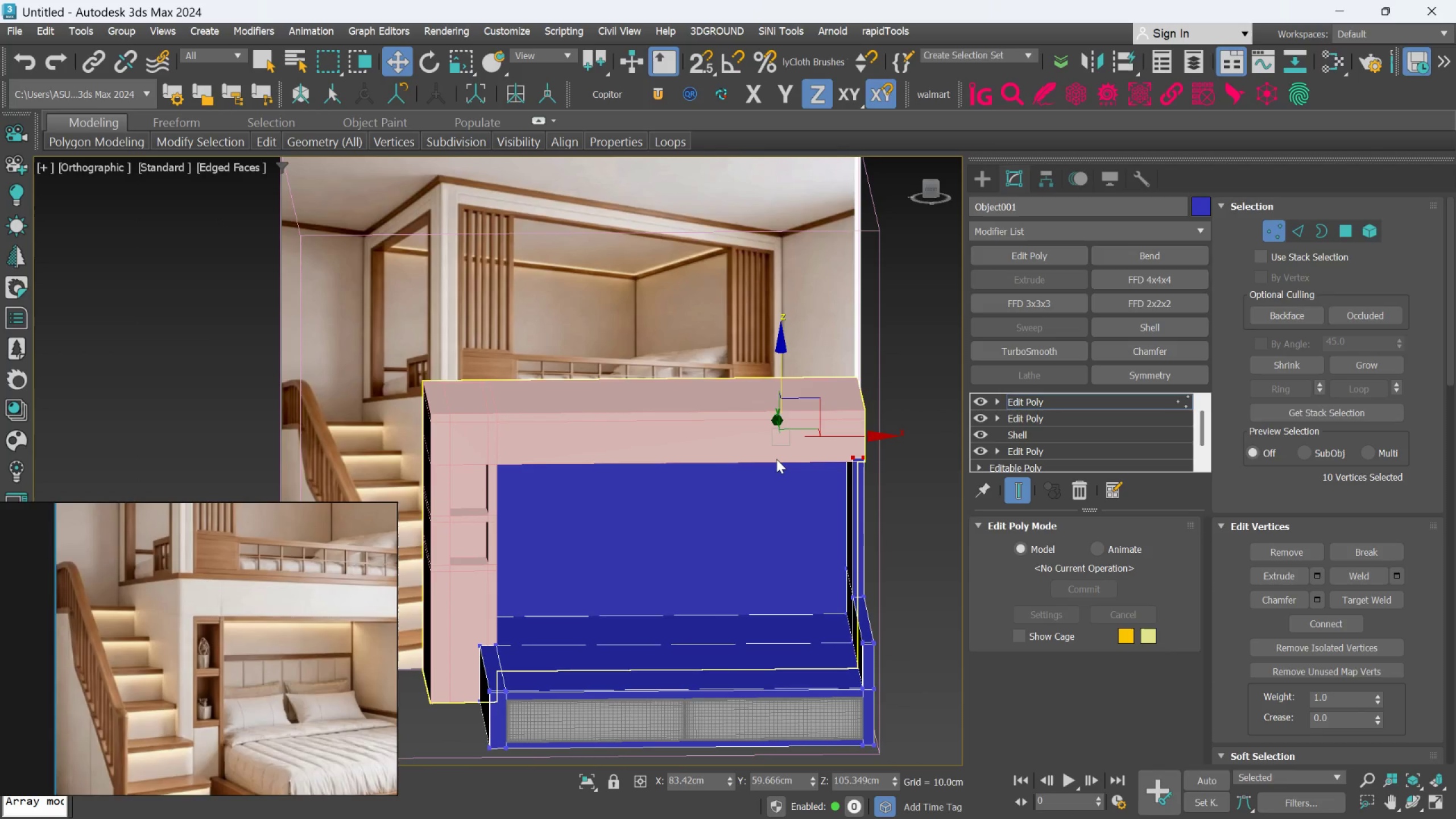 
left_click([585, 781])
 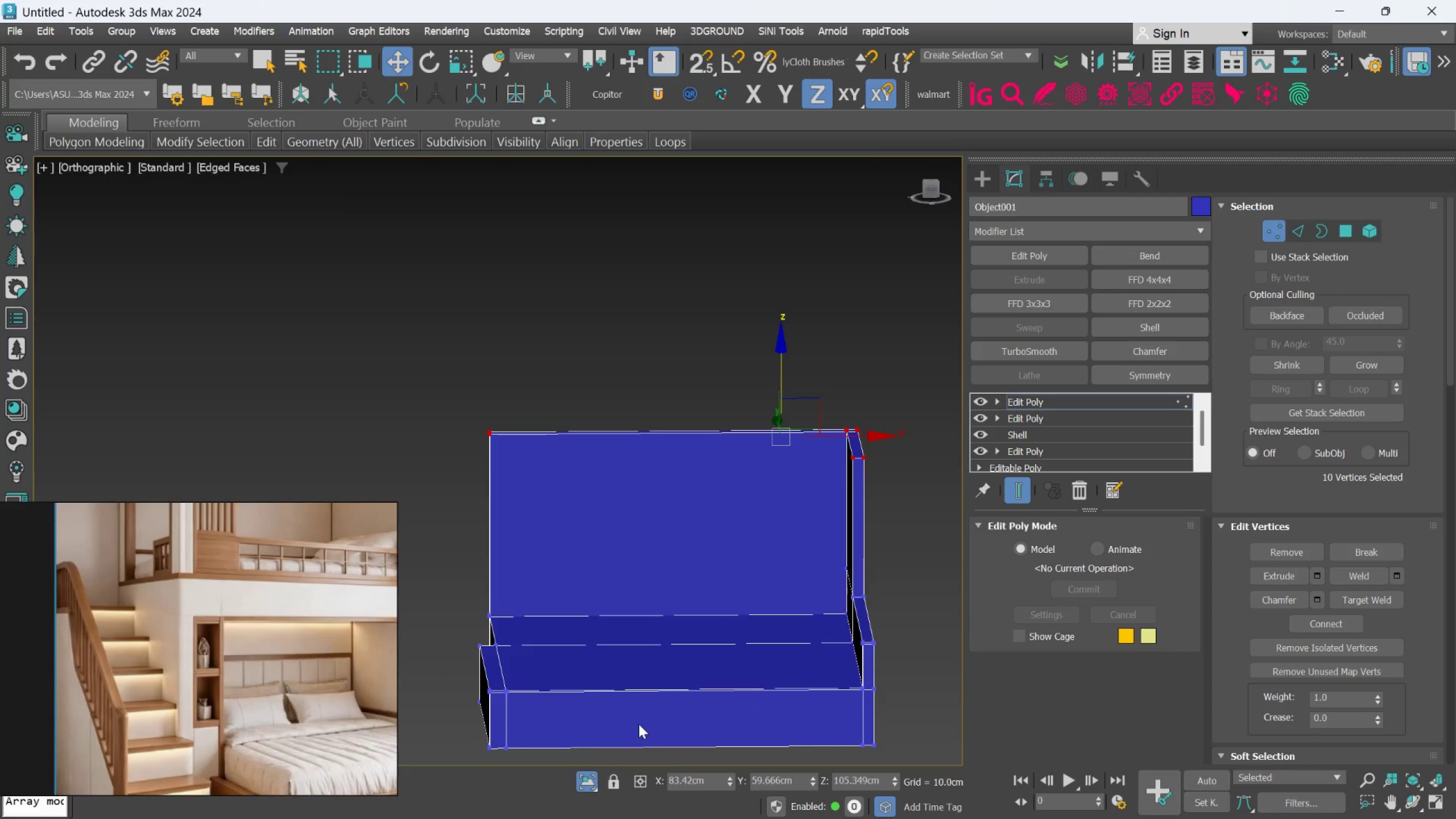 
hold_key(key=AltLeft, duration=0.85)
 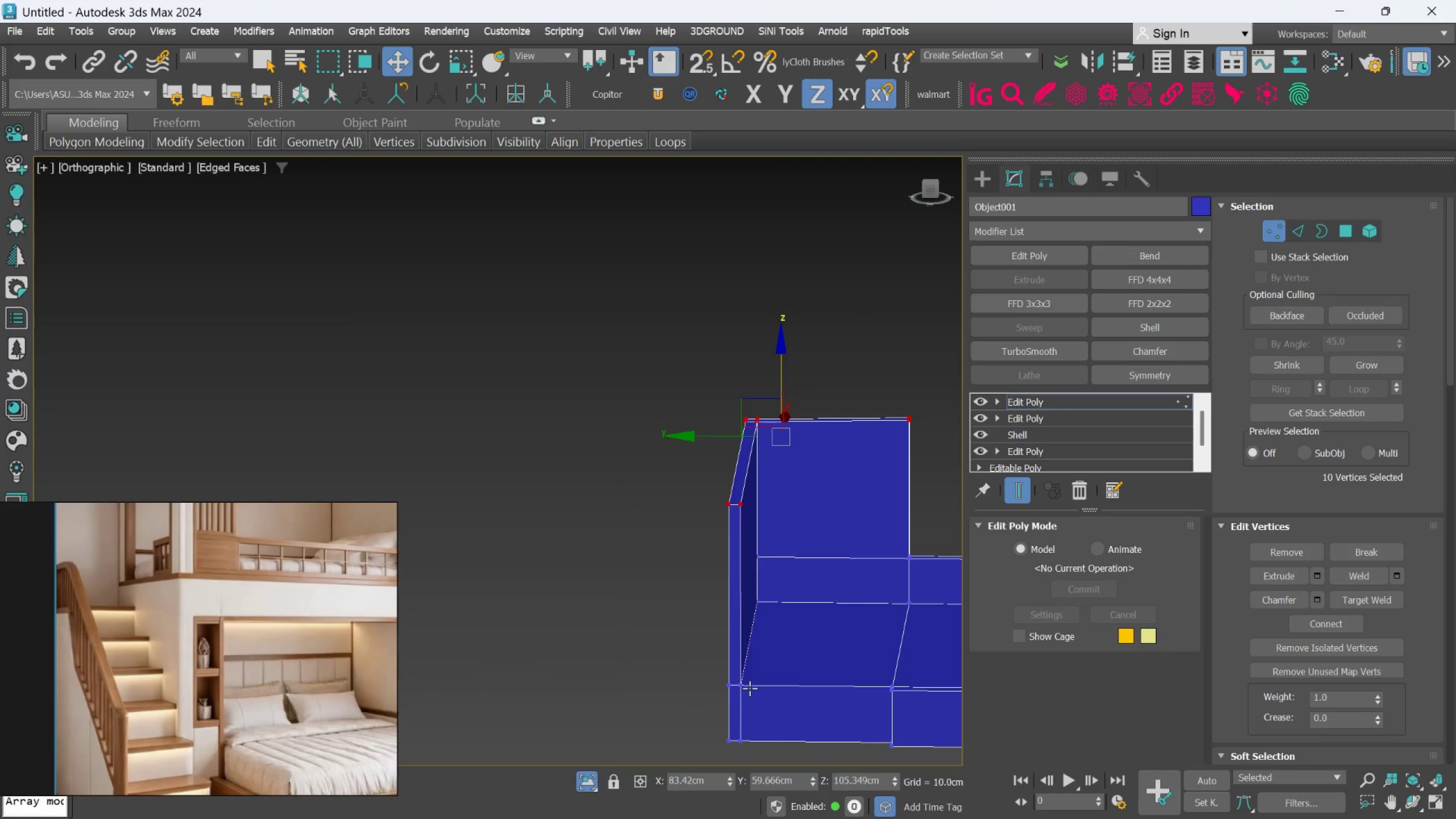 
hold_key(key=AltLeft, duration=2.96)
 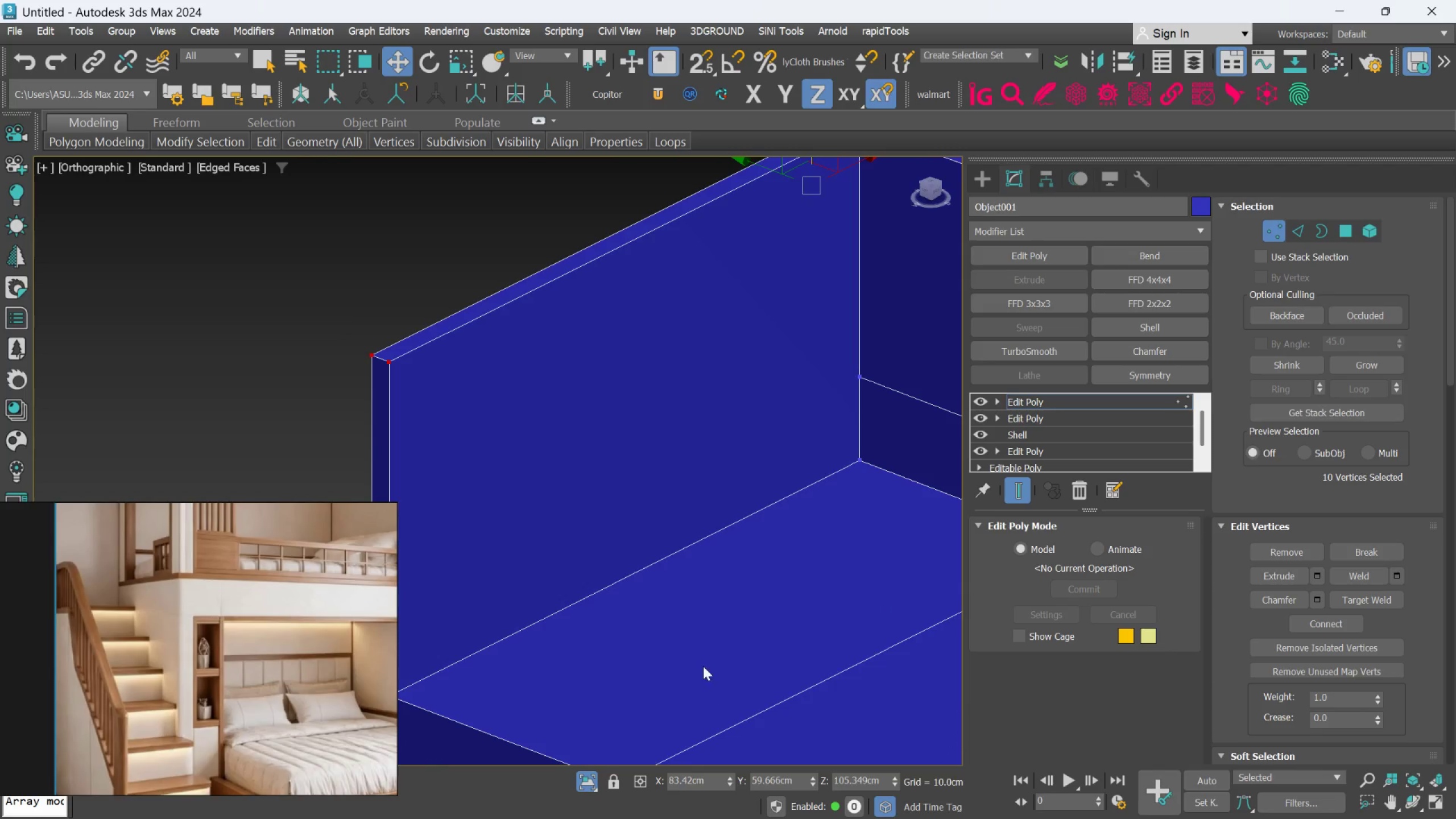 
scroll: coordinate [750, 688], scroll_direction: up, amount: 2.0
 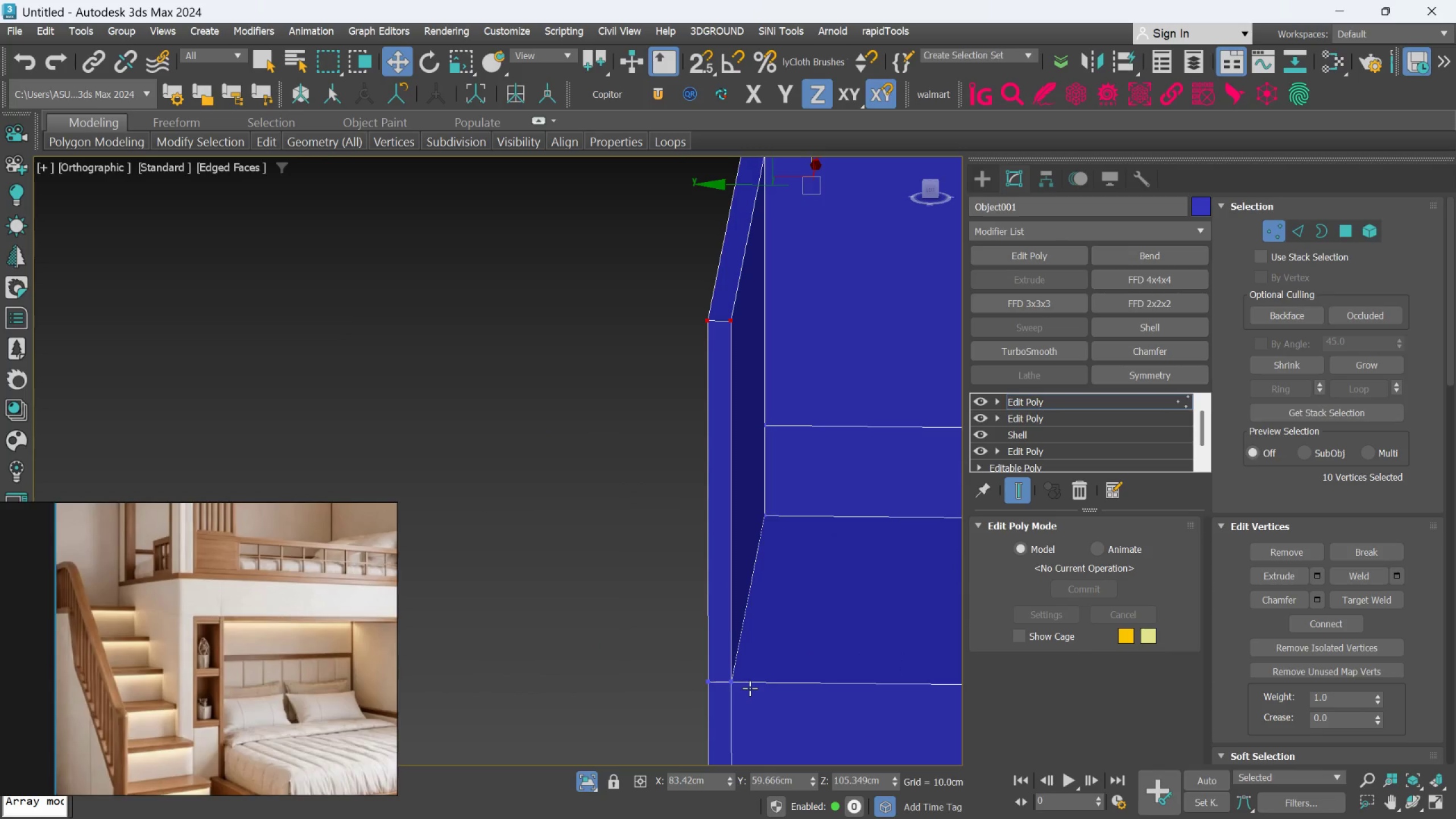 
scroll: coordinate [702, 664], scroll_direction: down, amount: 1.0
 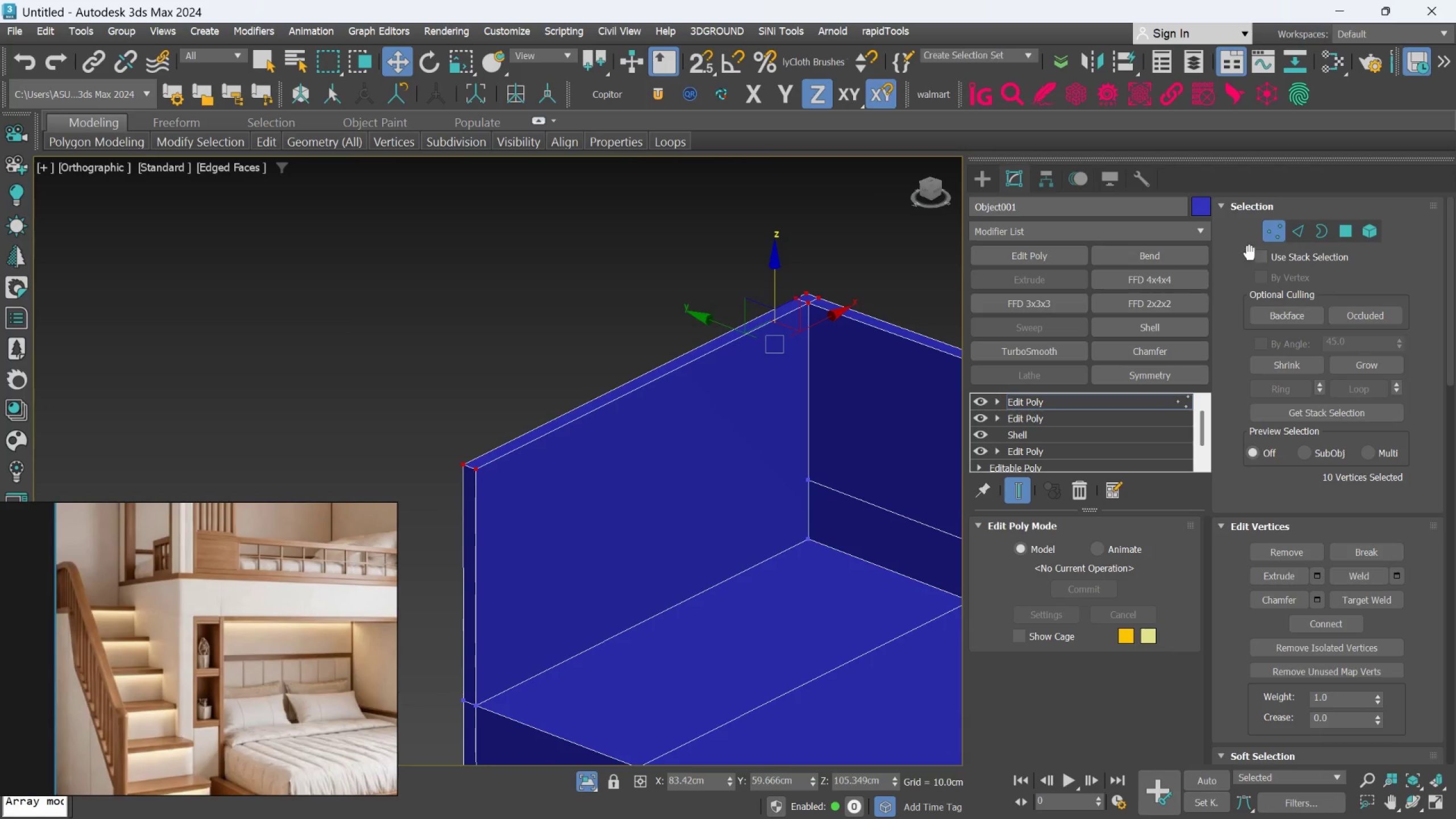 
left_click_drag(start_coordinate=[1278, 228], to_coordinate=[1277, 230])
 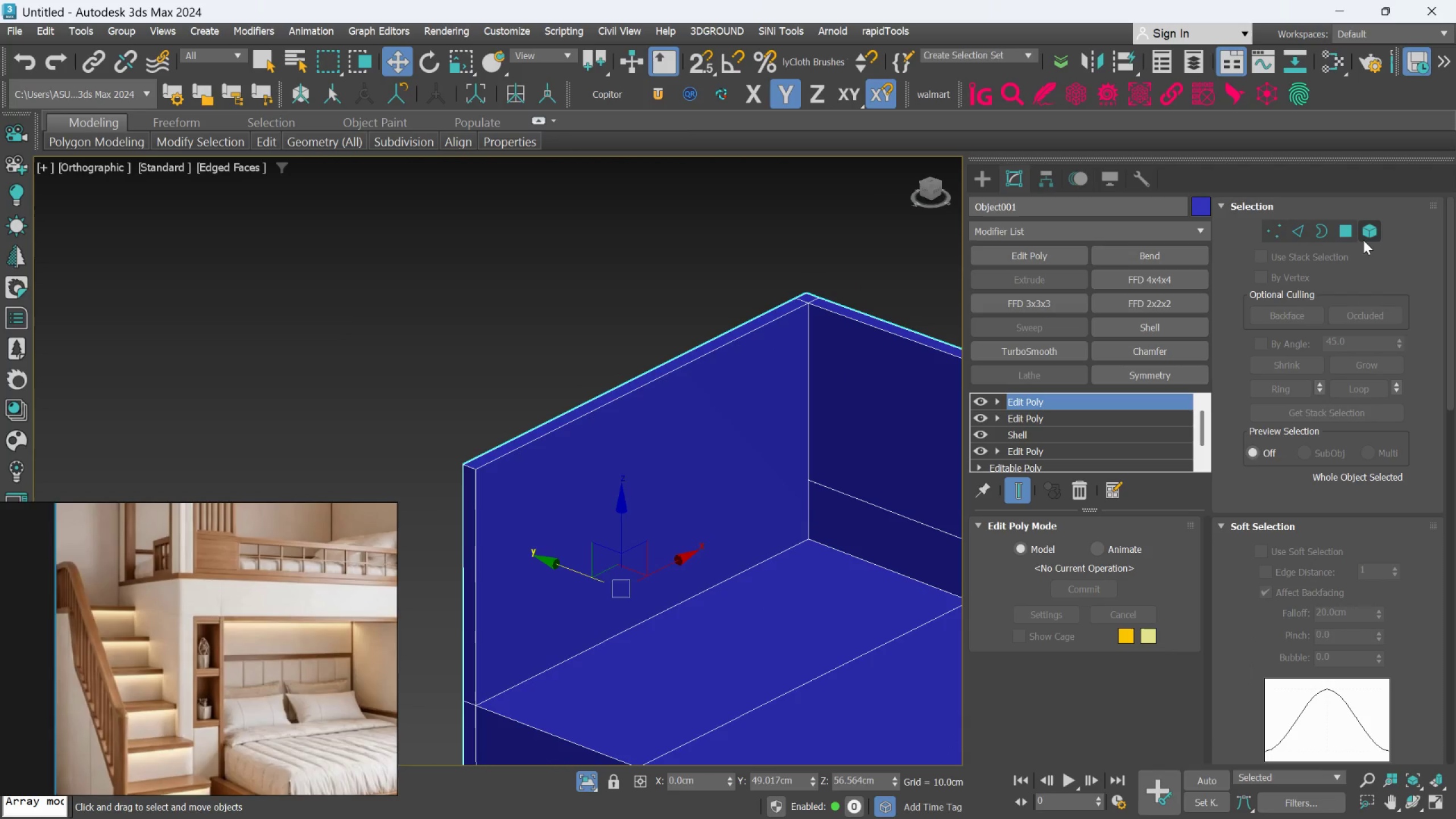 
left_click([1353, 234])
 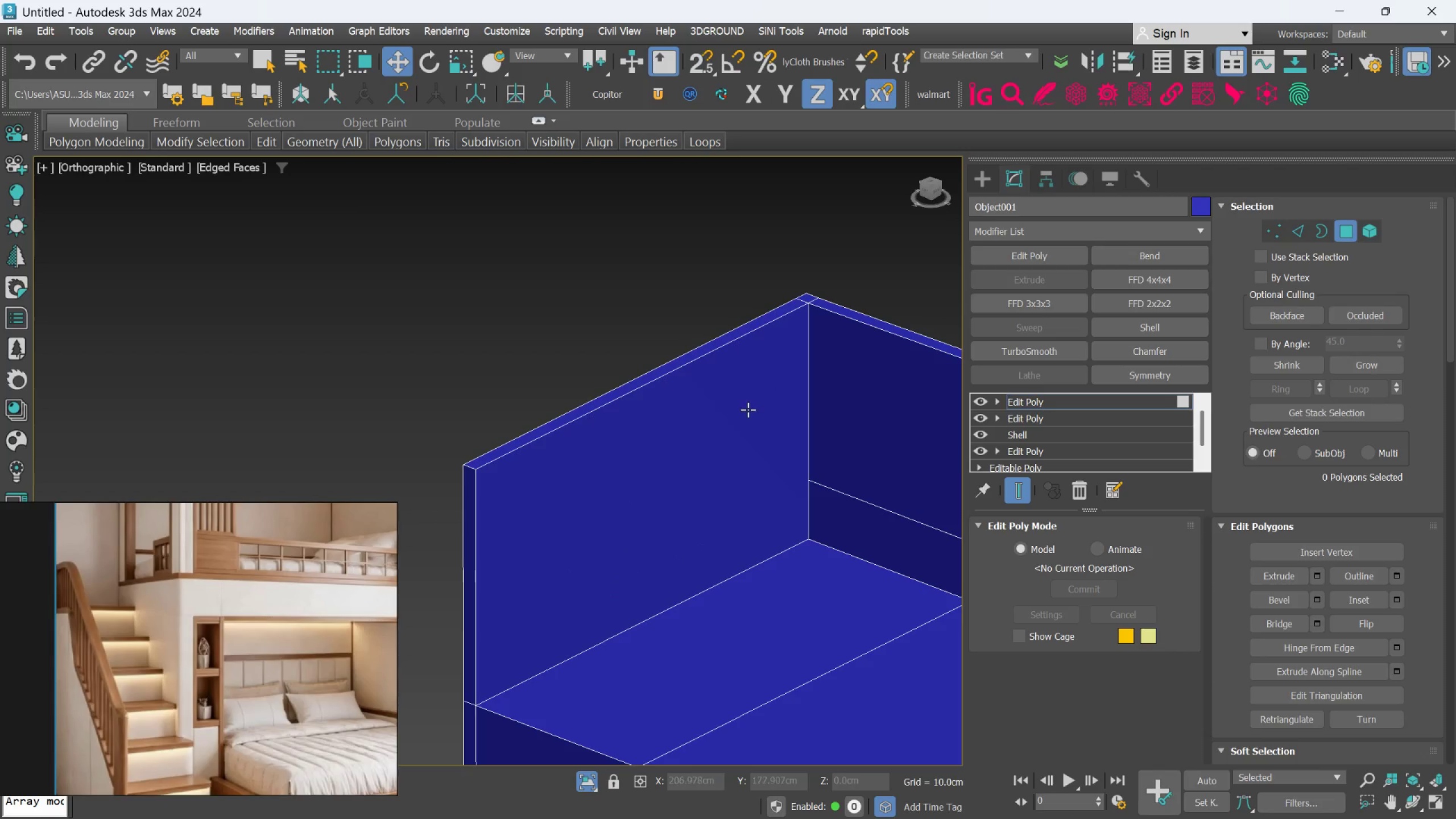 
left_click([748, 410])
 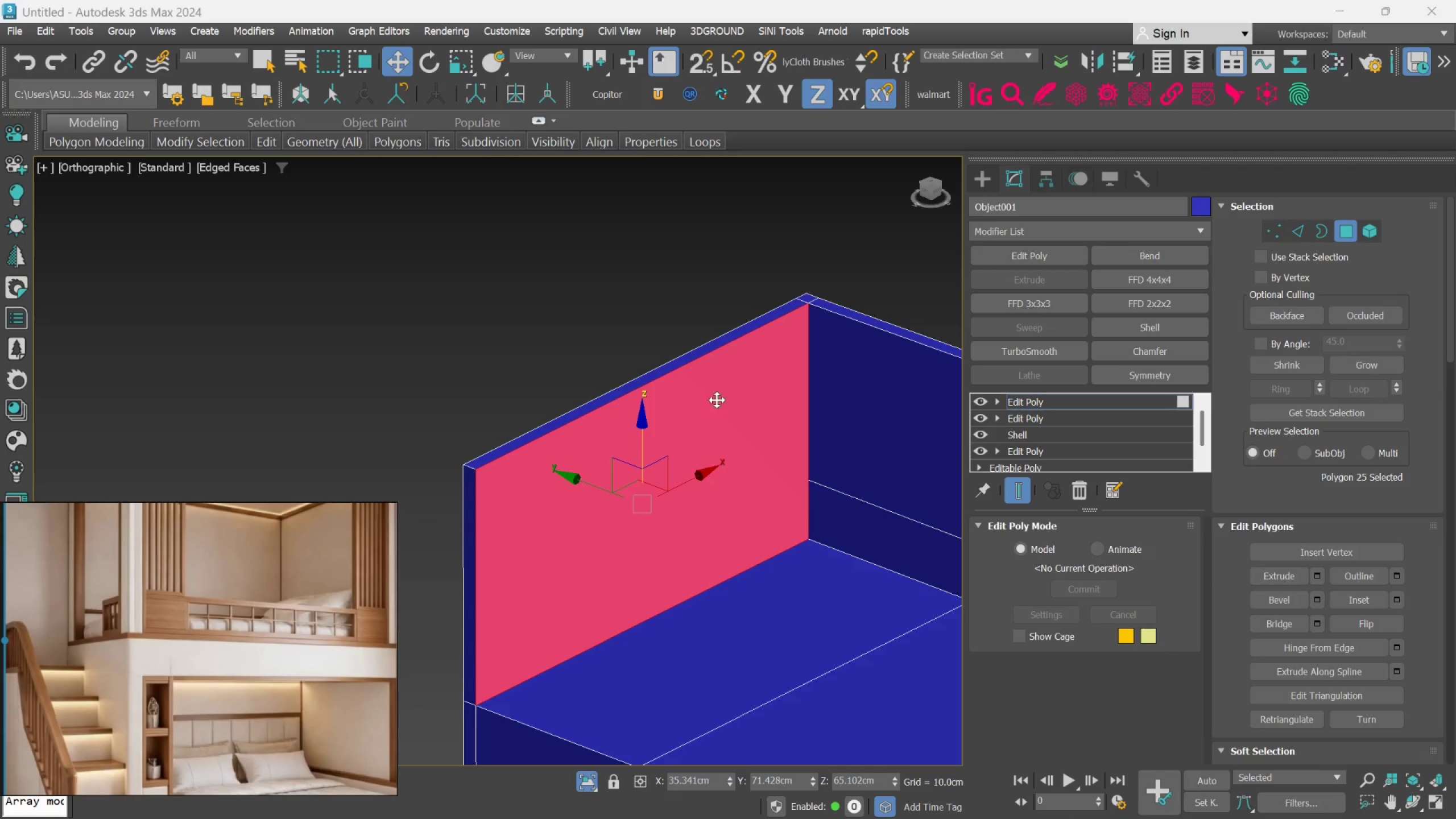 
key(Control+ControlLeft)
 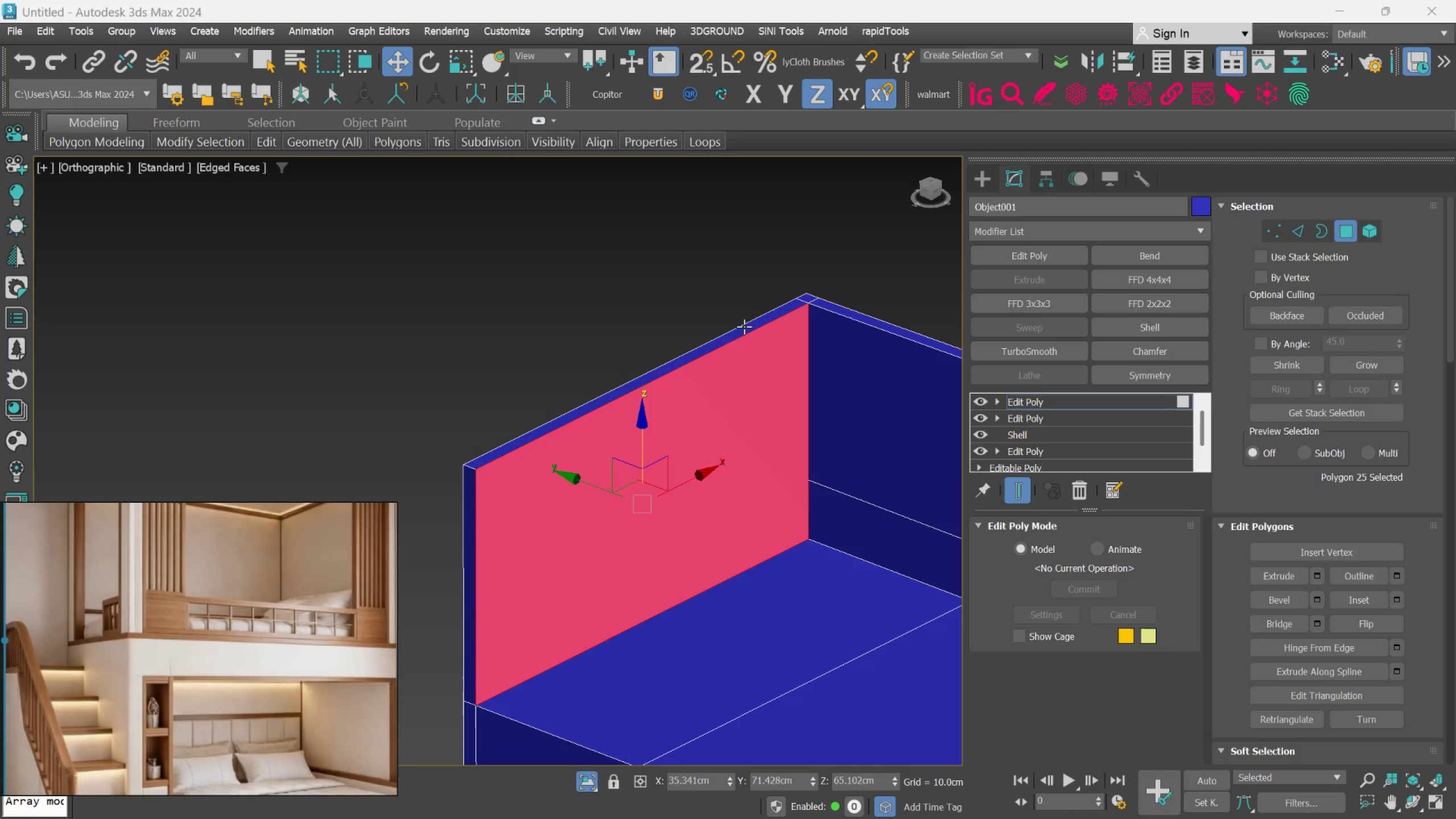 
key(Control+ControlLeft)
 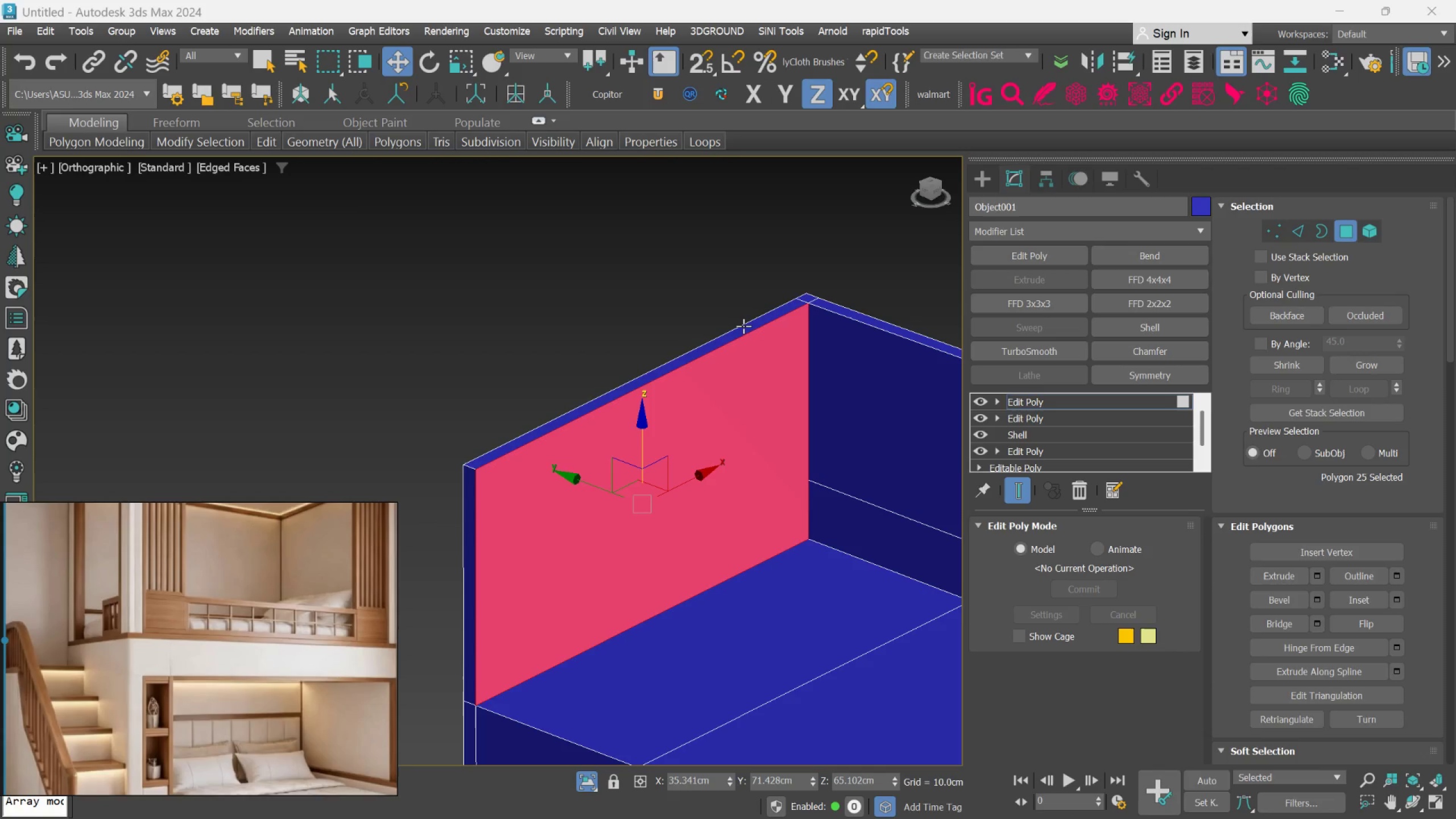 
key(Control+ControlLeft)
 